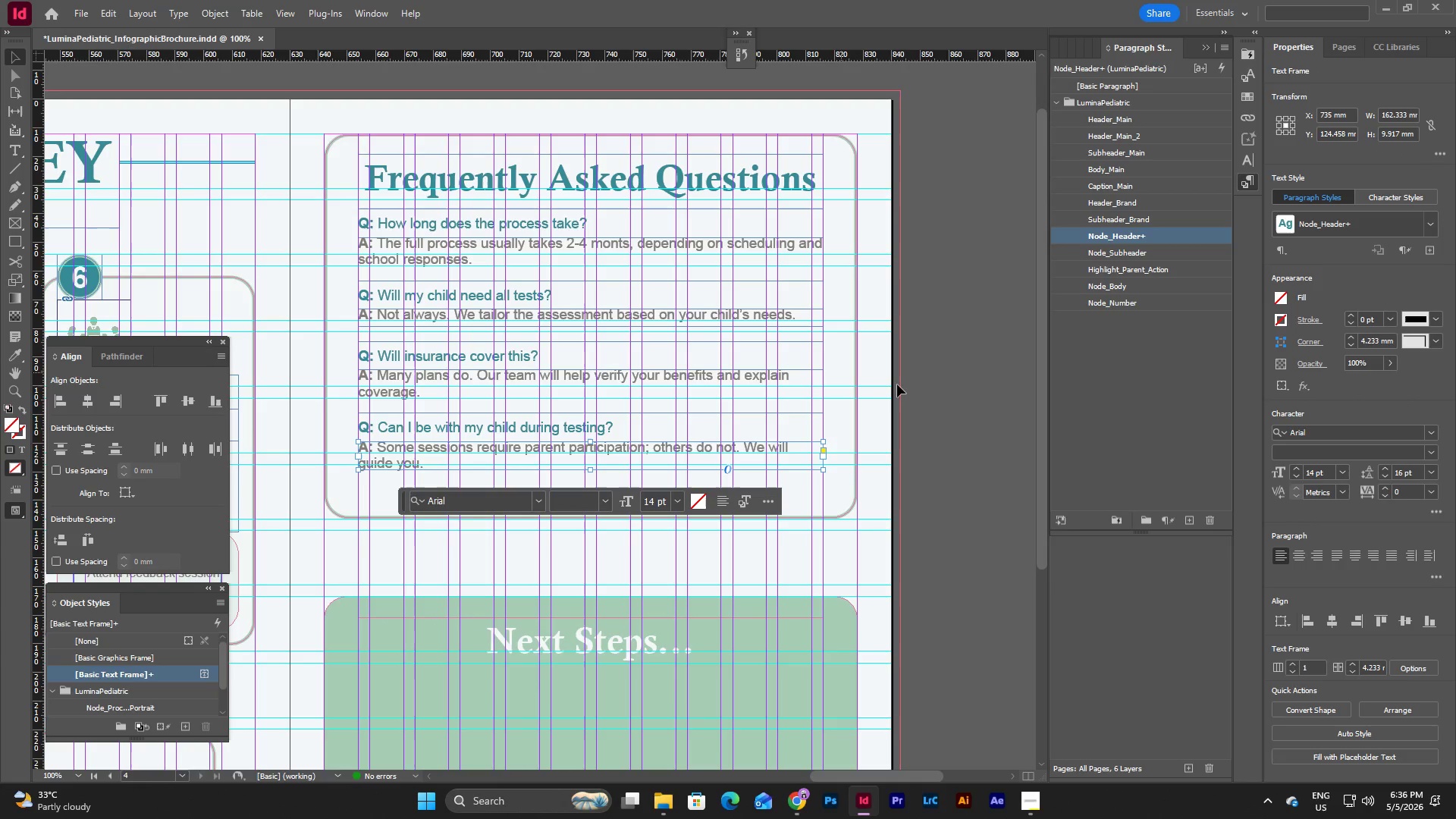 
left_click([943, 391])
 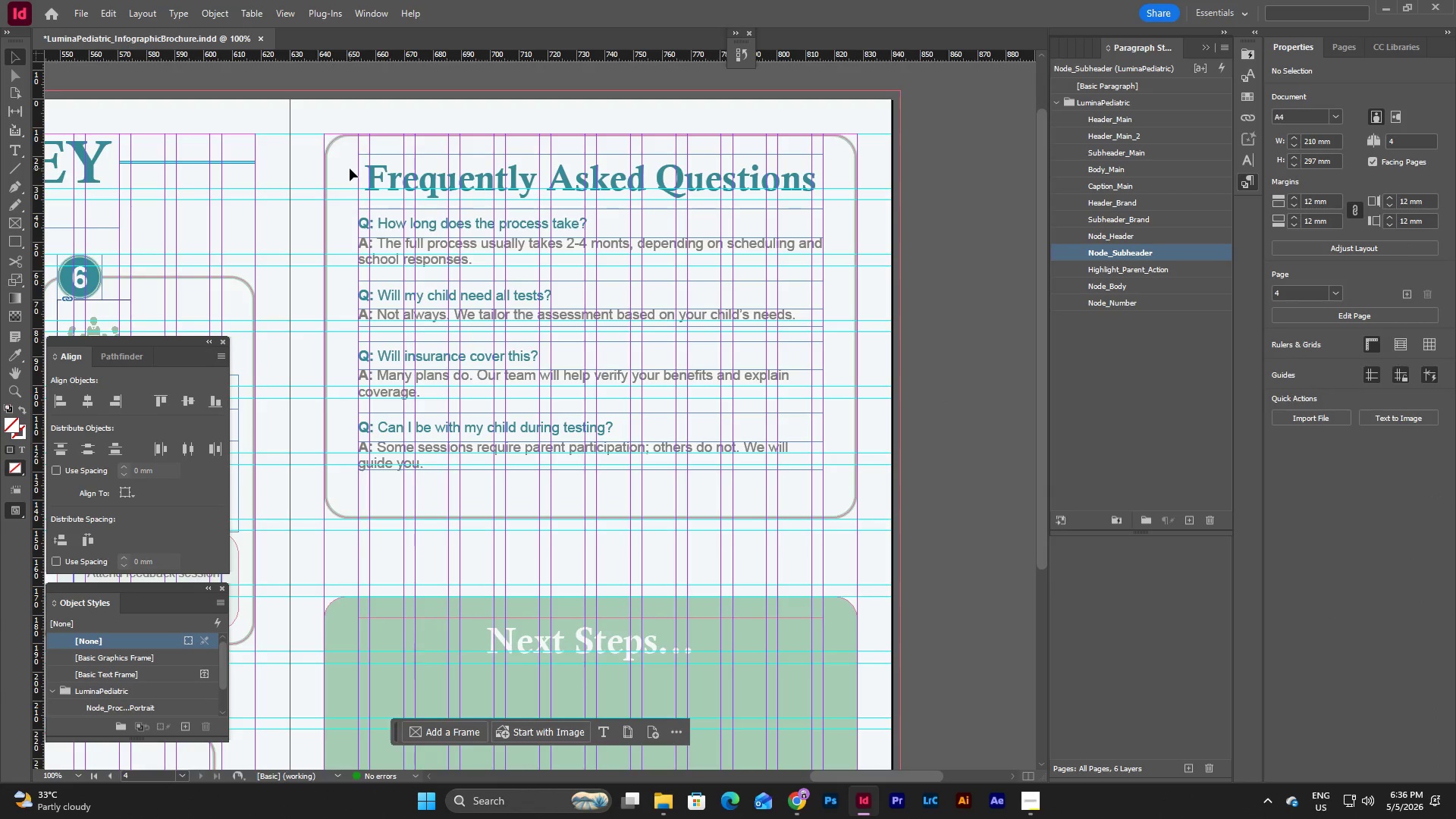 
key(W)
 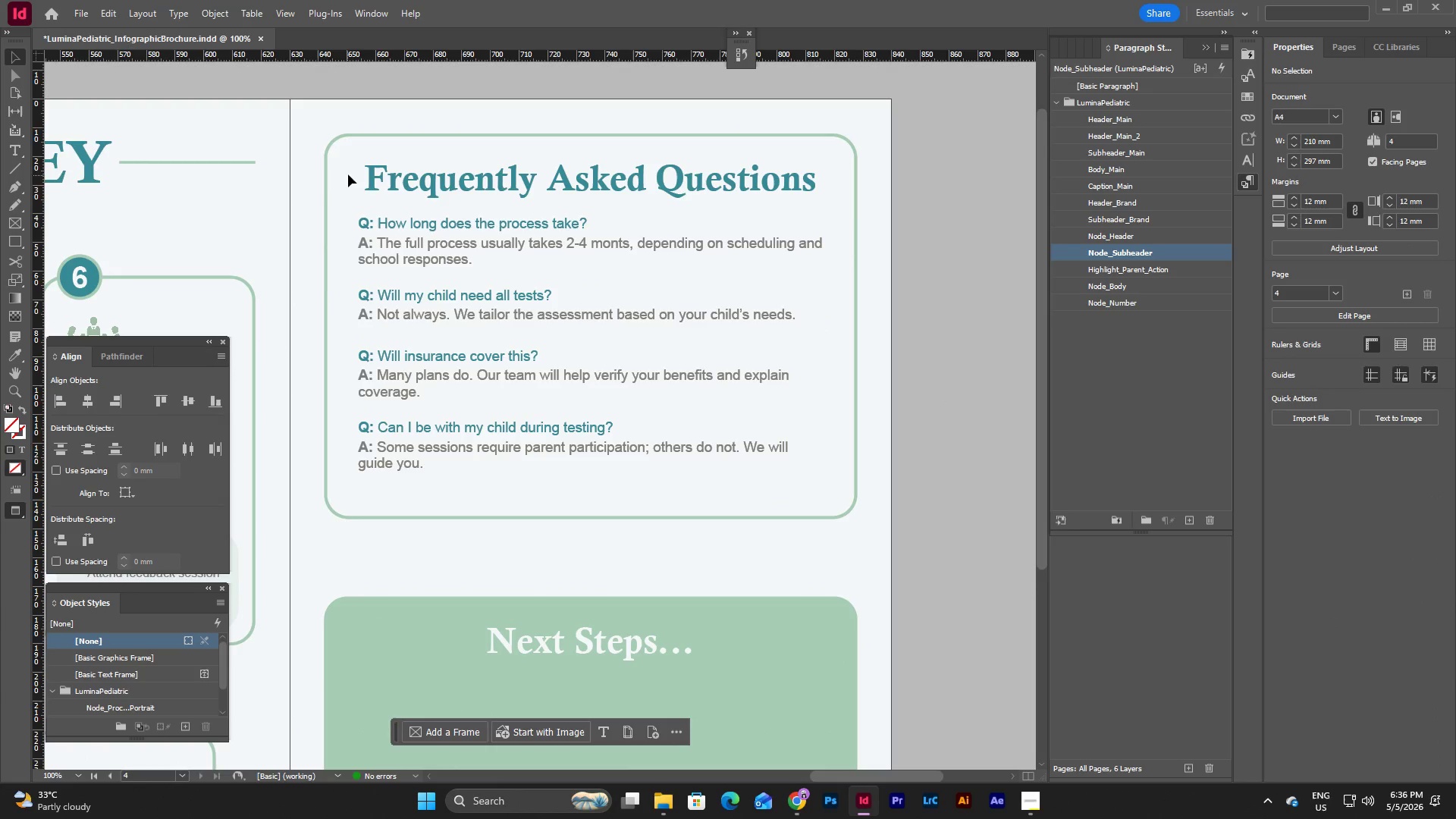 
left_click_drag(start_coordinate=[351, 173], to_coordinate=[535, 486])
 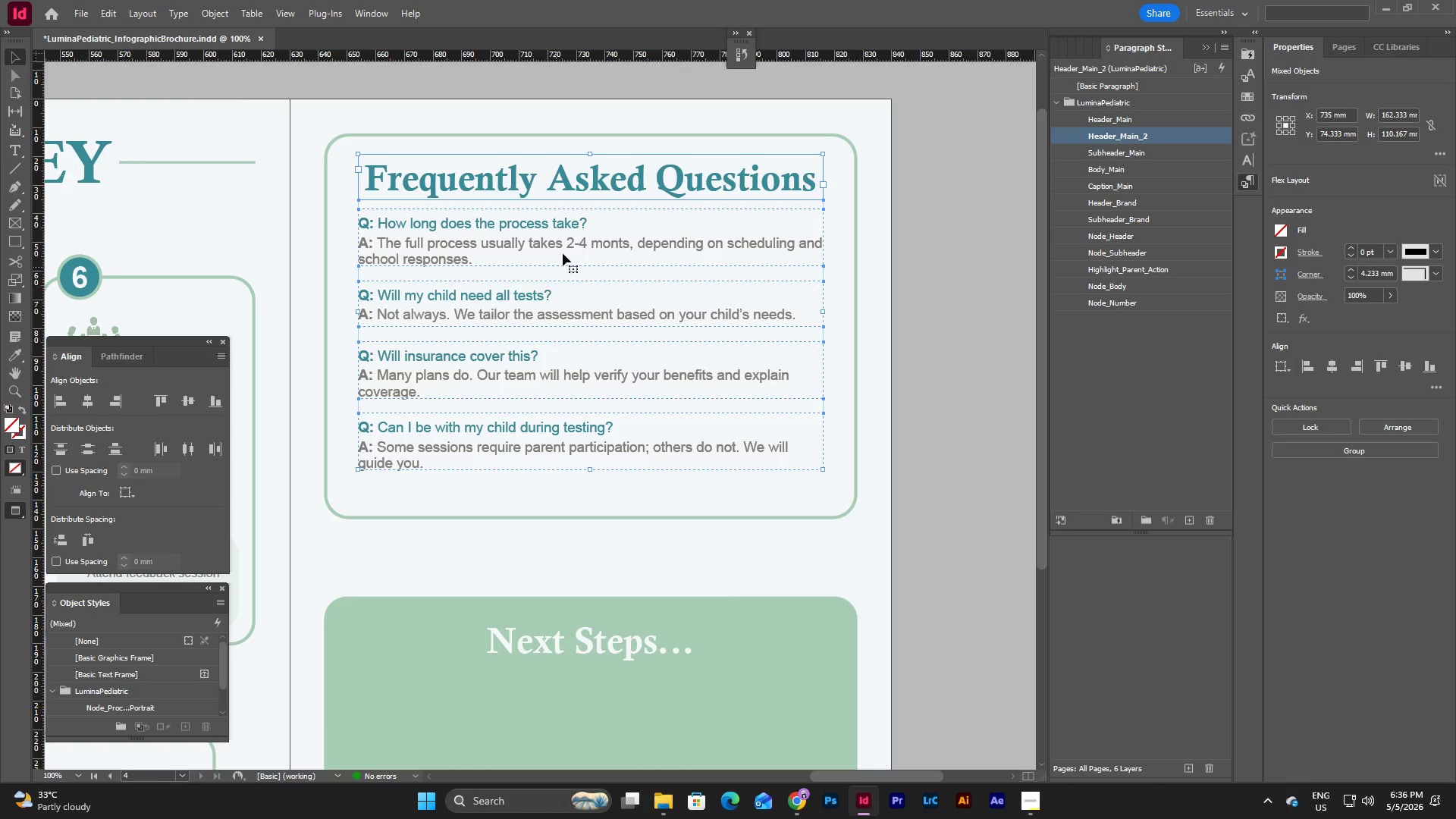 
left_click_drag(start_coordinate=[565, 246], to_coordinate=[564, 261])
 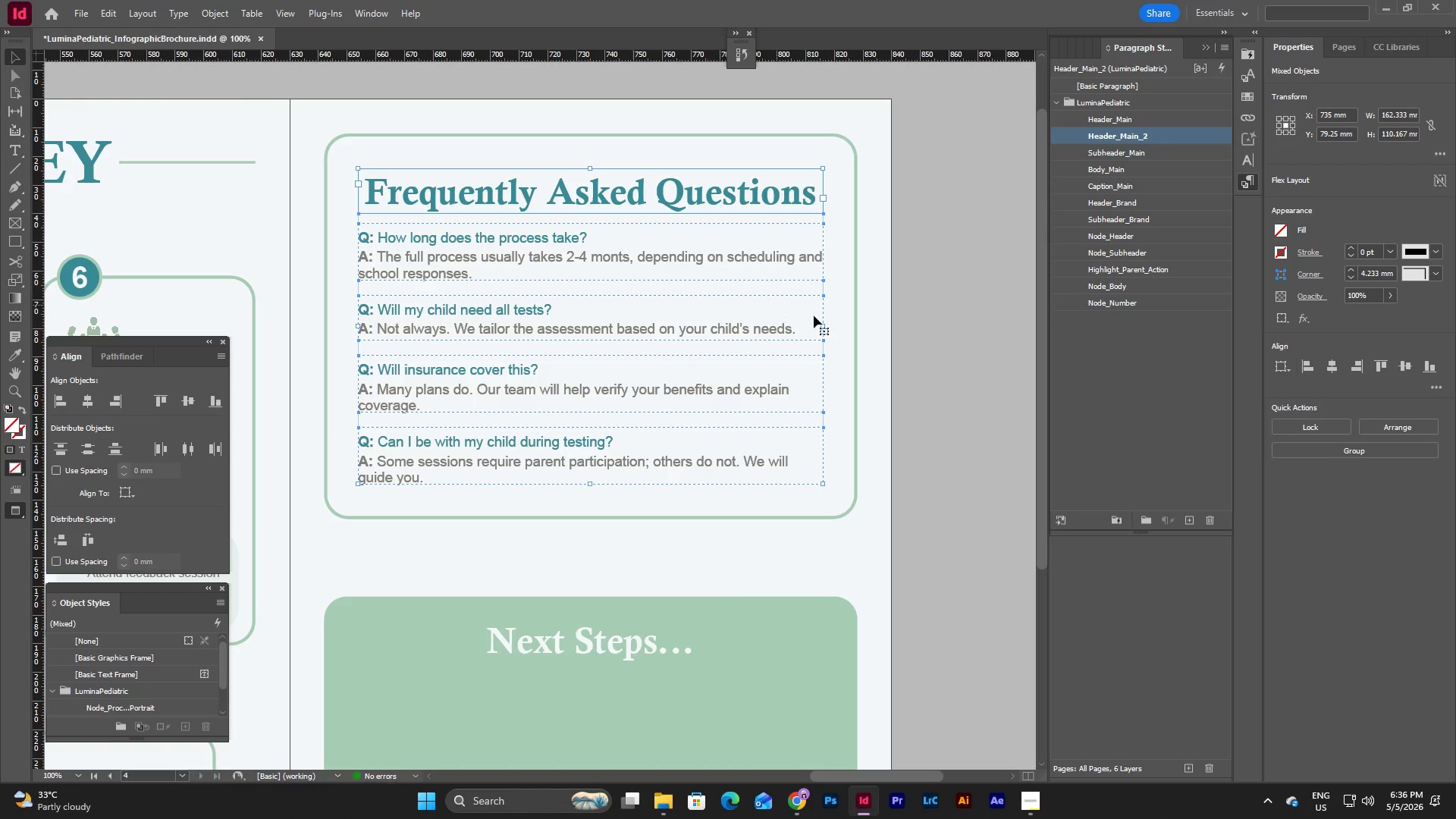 
left_click([939, 322])
 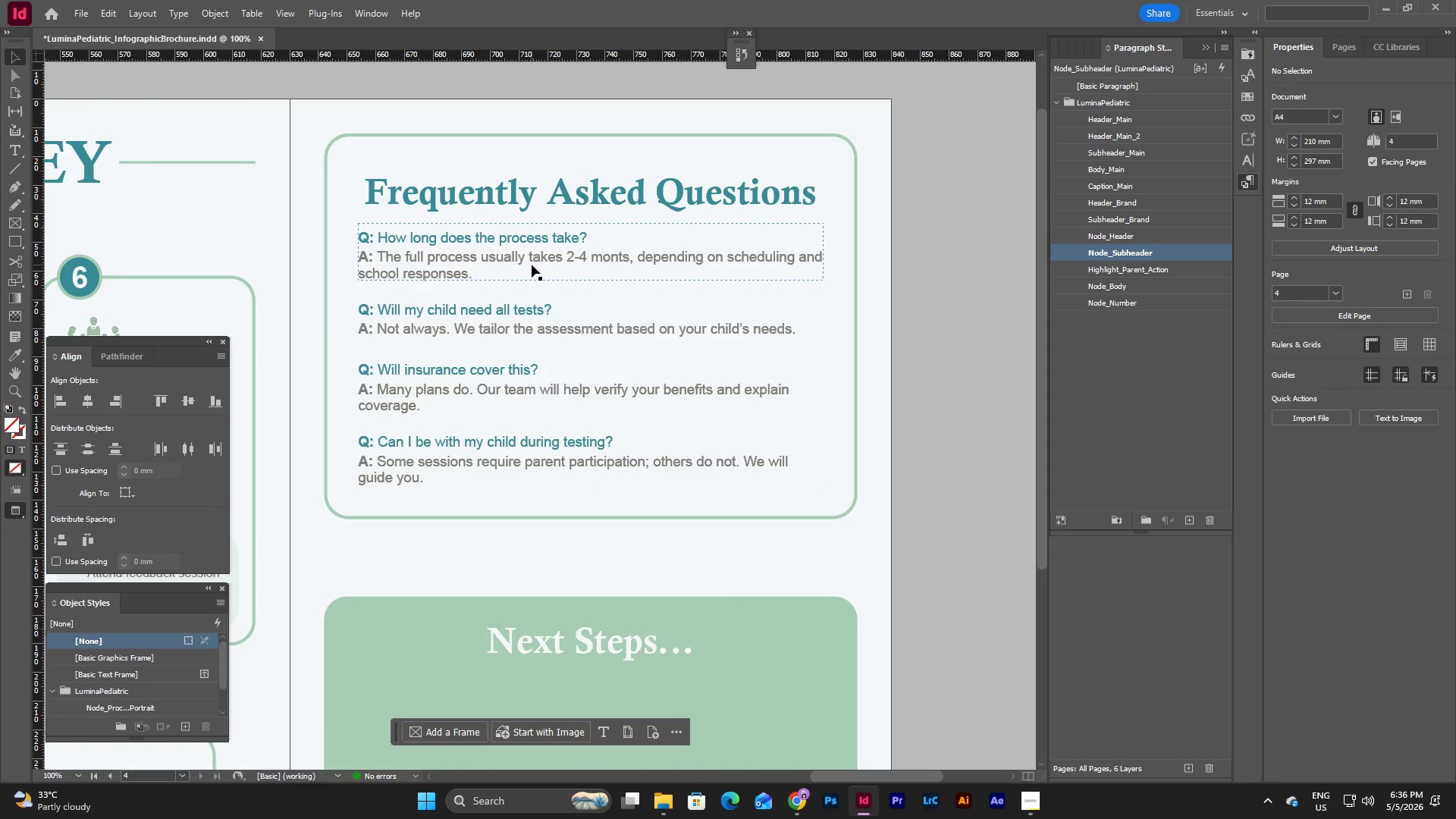 
left_click([532, 265])
 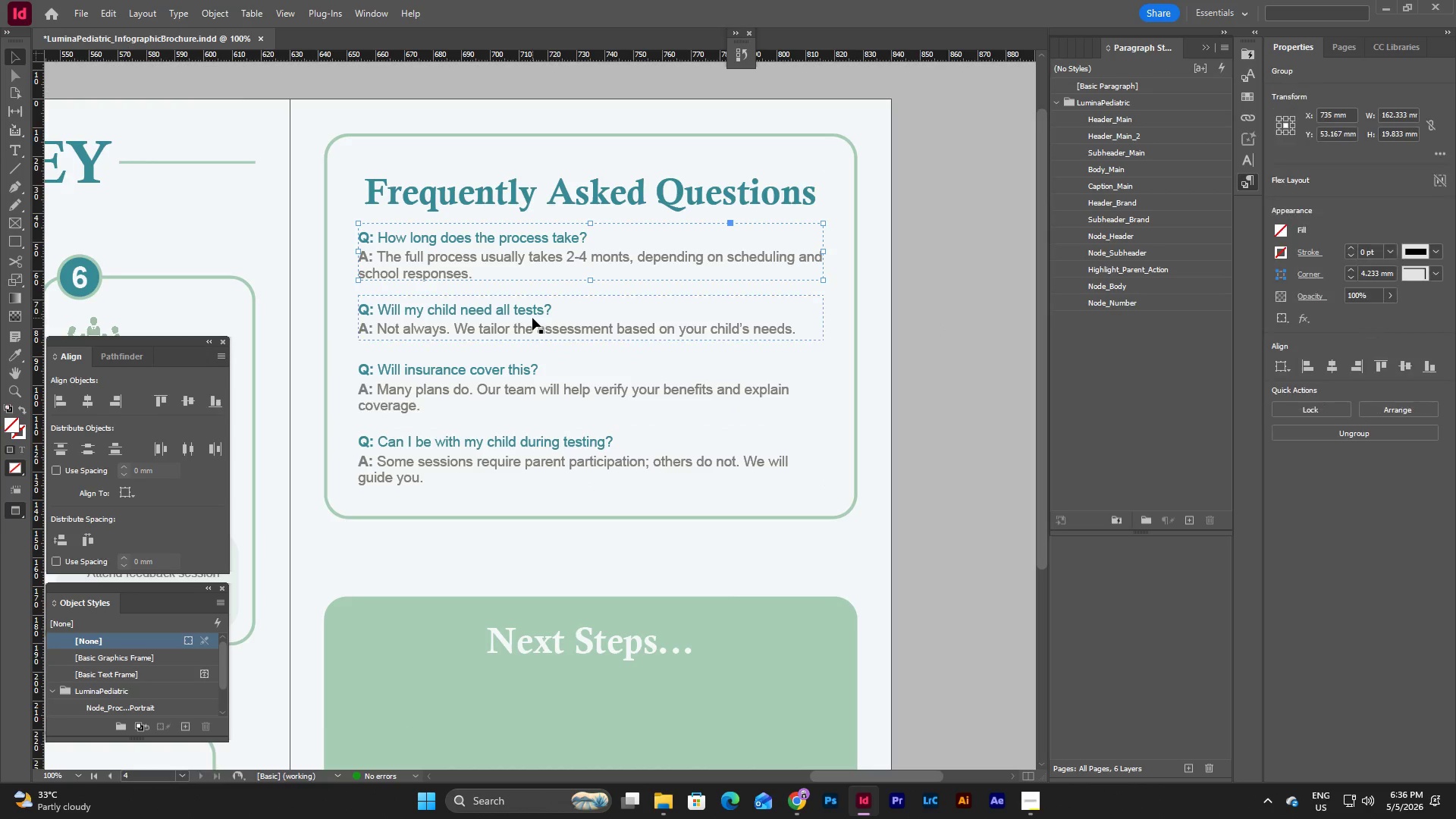 
left_click([532, 318])
 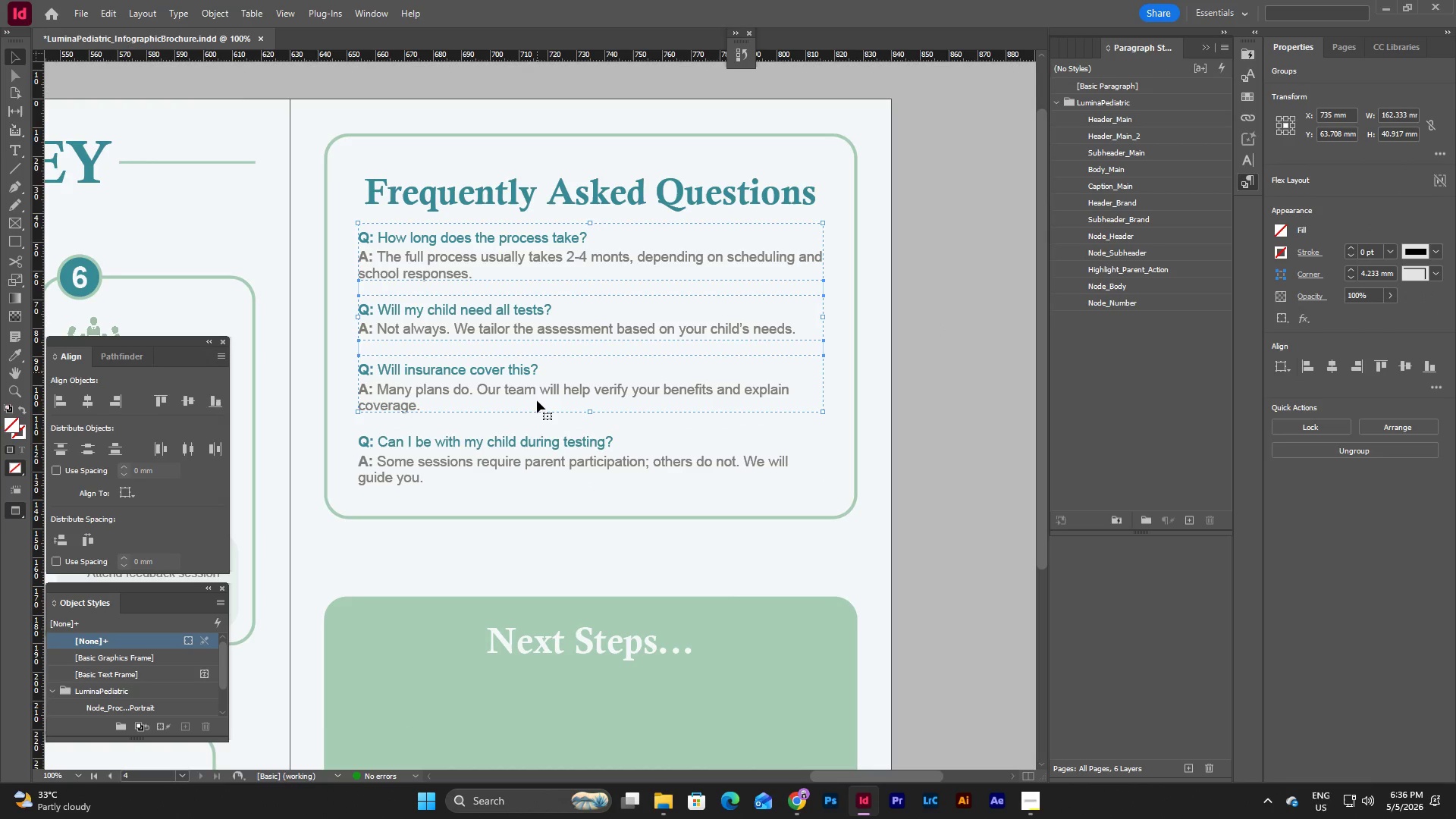 
double_click([544, 442])
 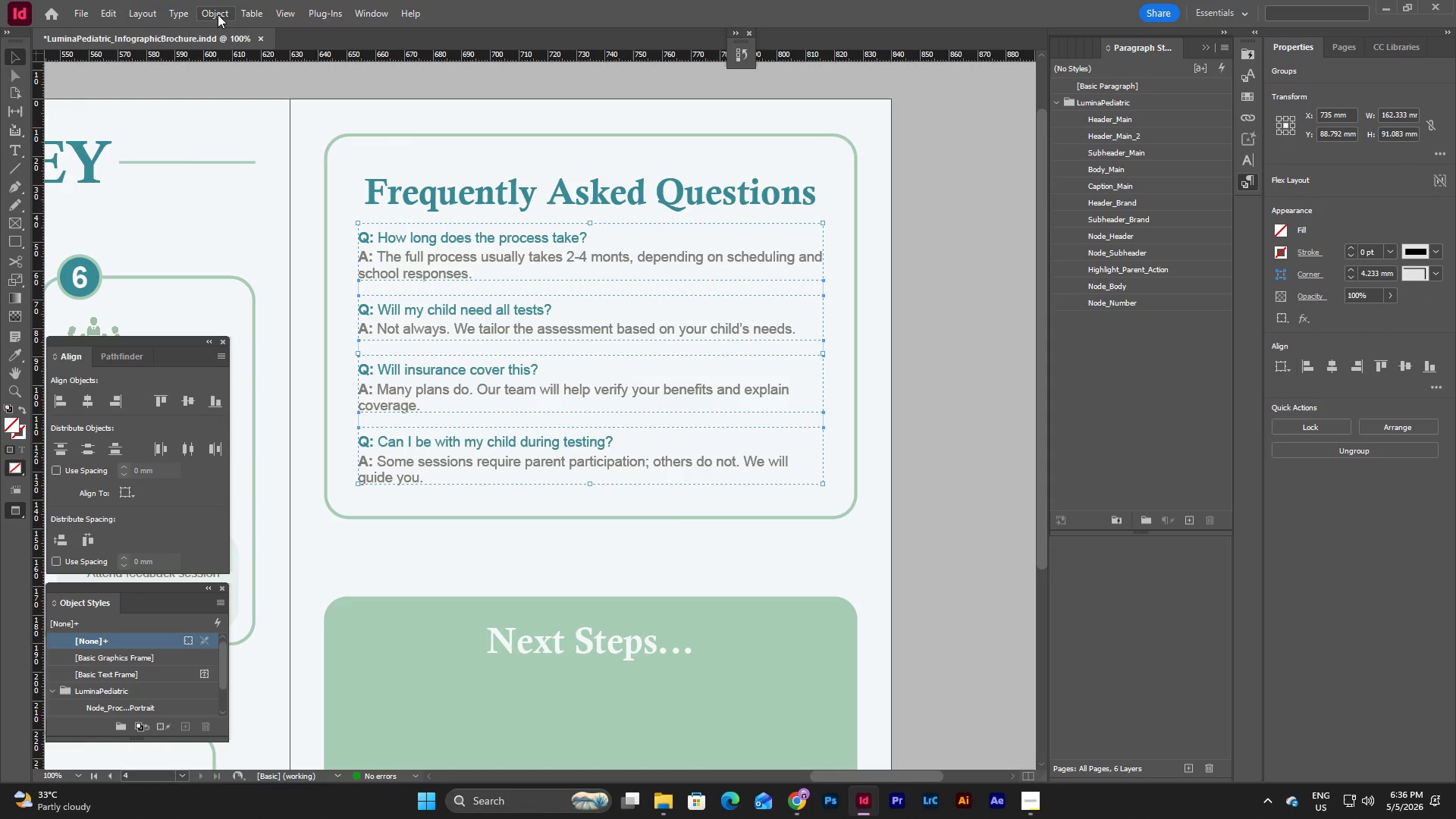 
left_click([85, 447])
 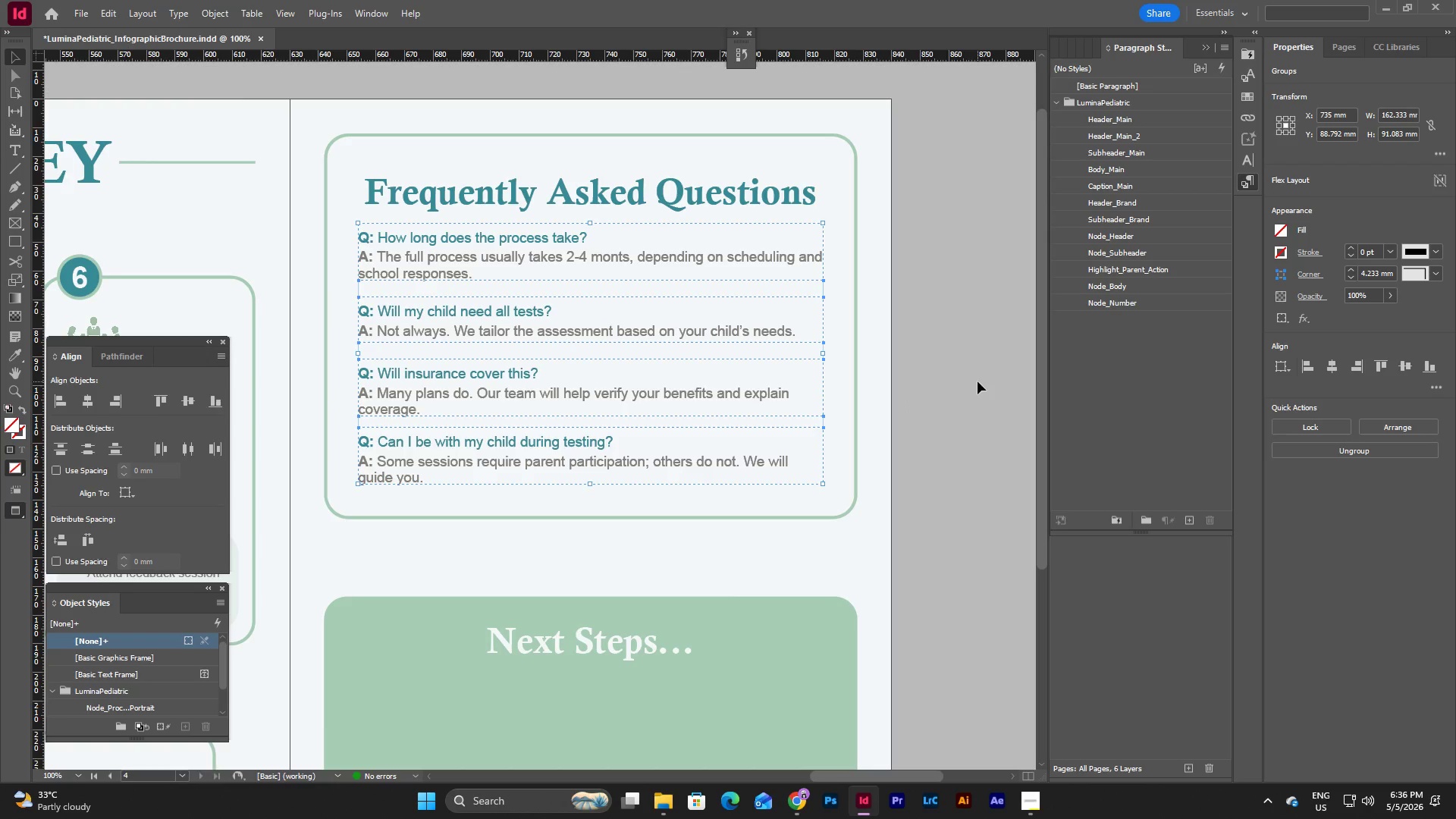 
wait(5.5)
 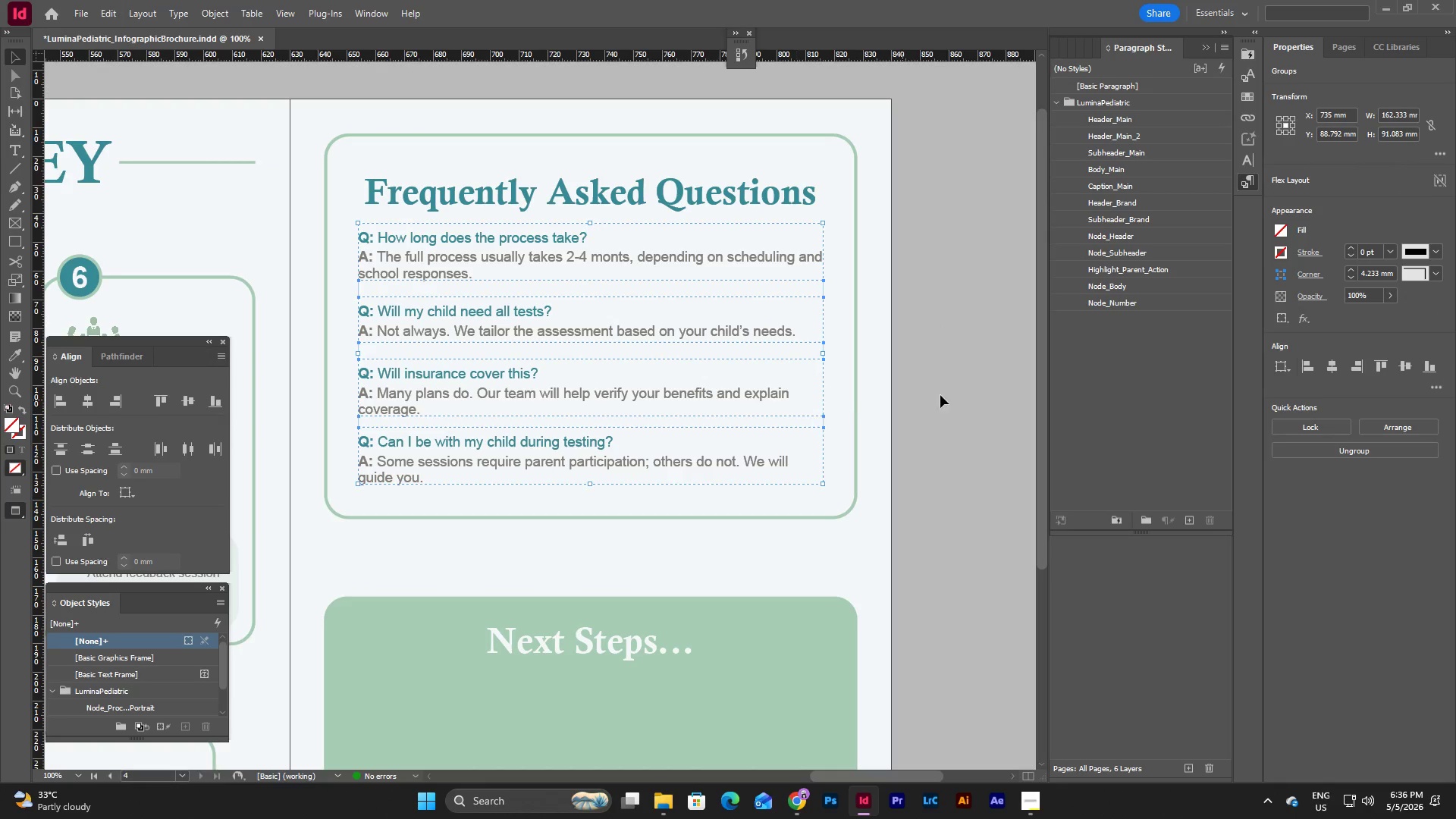 
left_click([977, 381])
 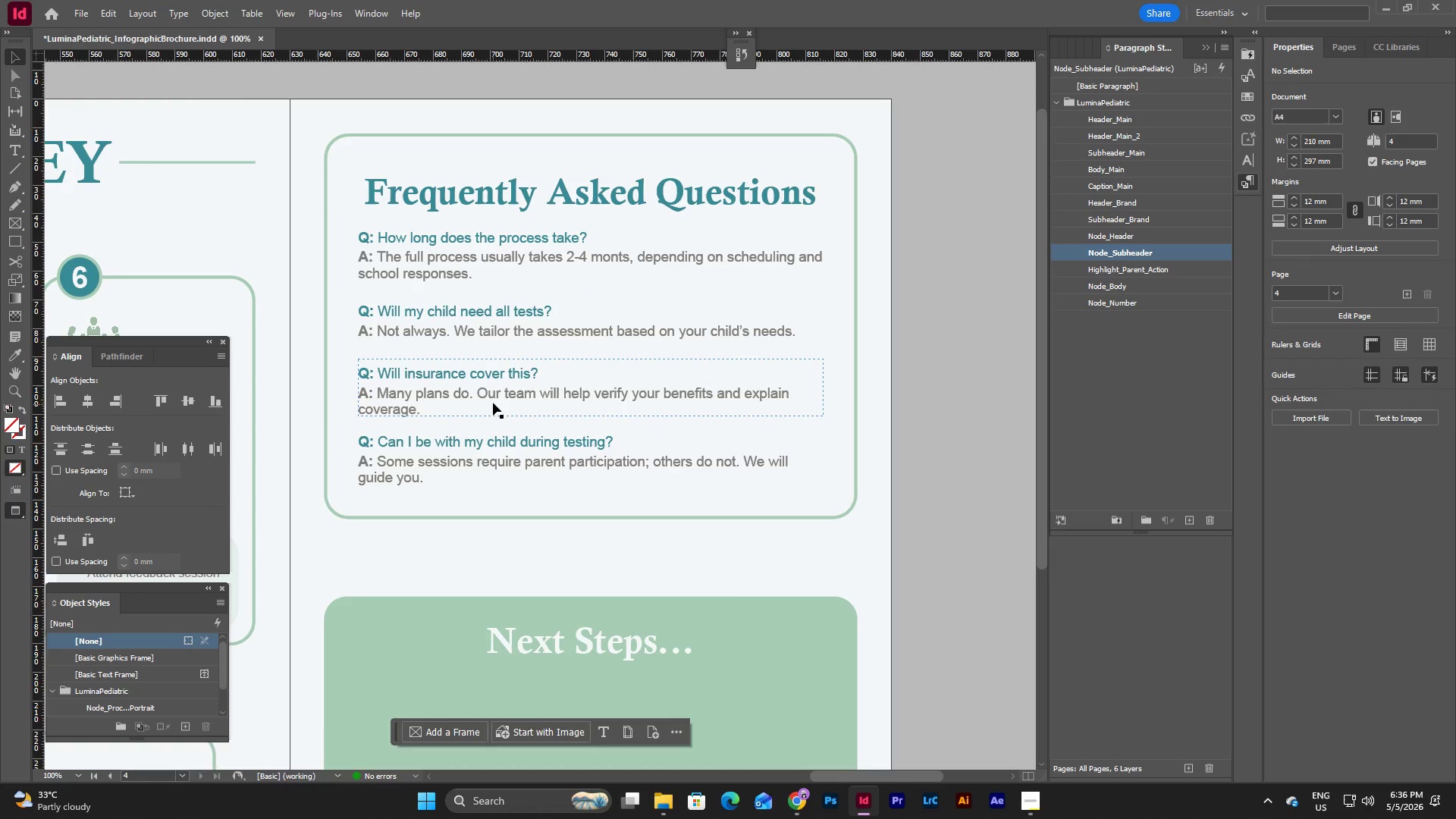 
key(W)
 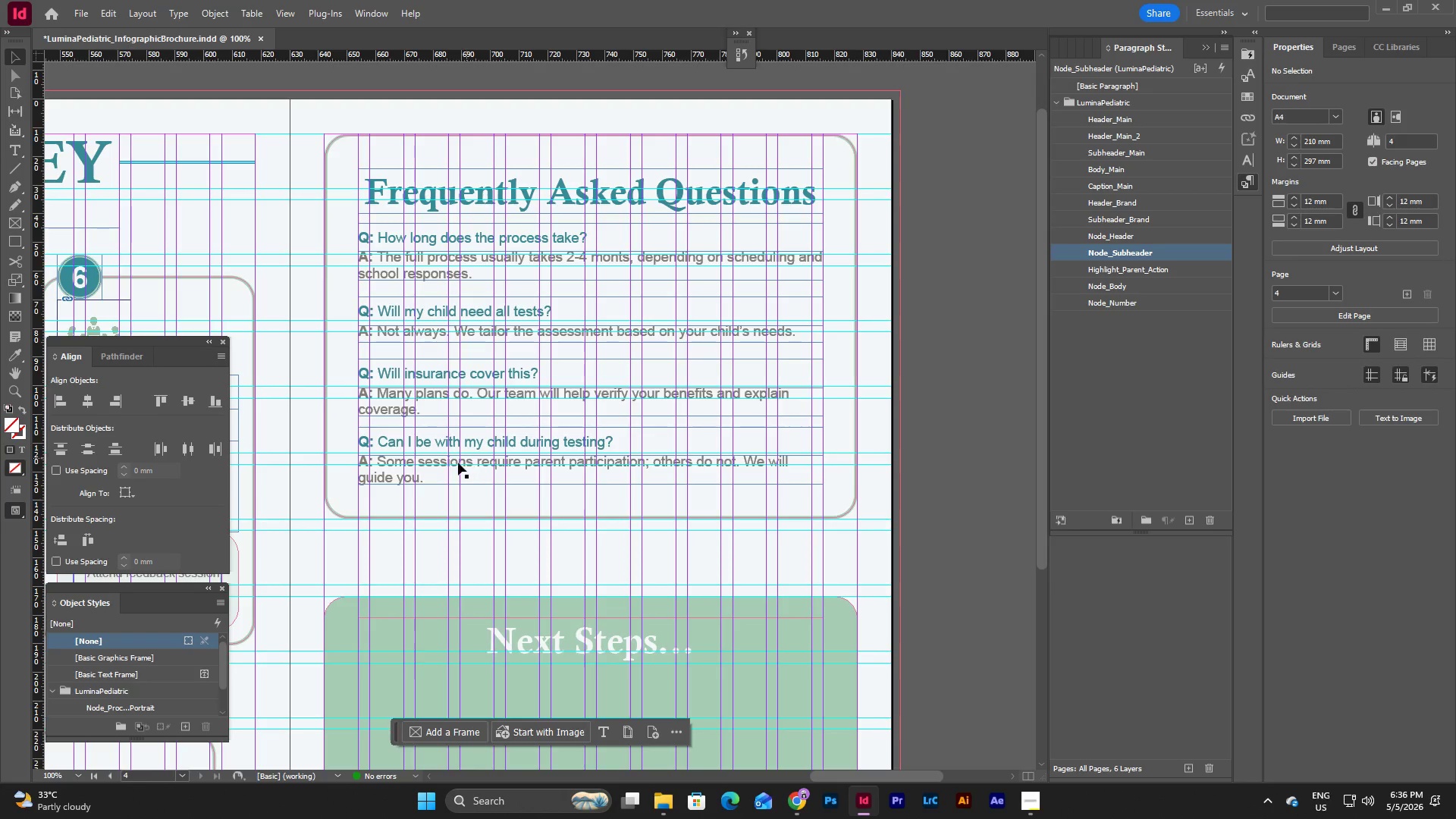 
key(W)
 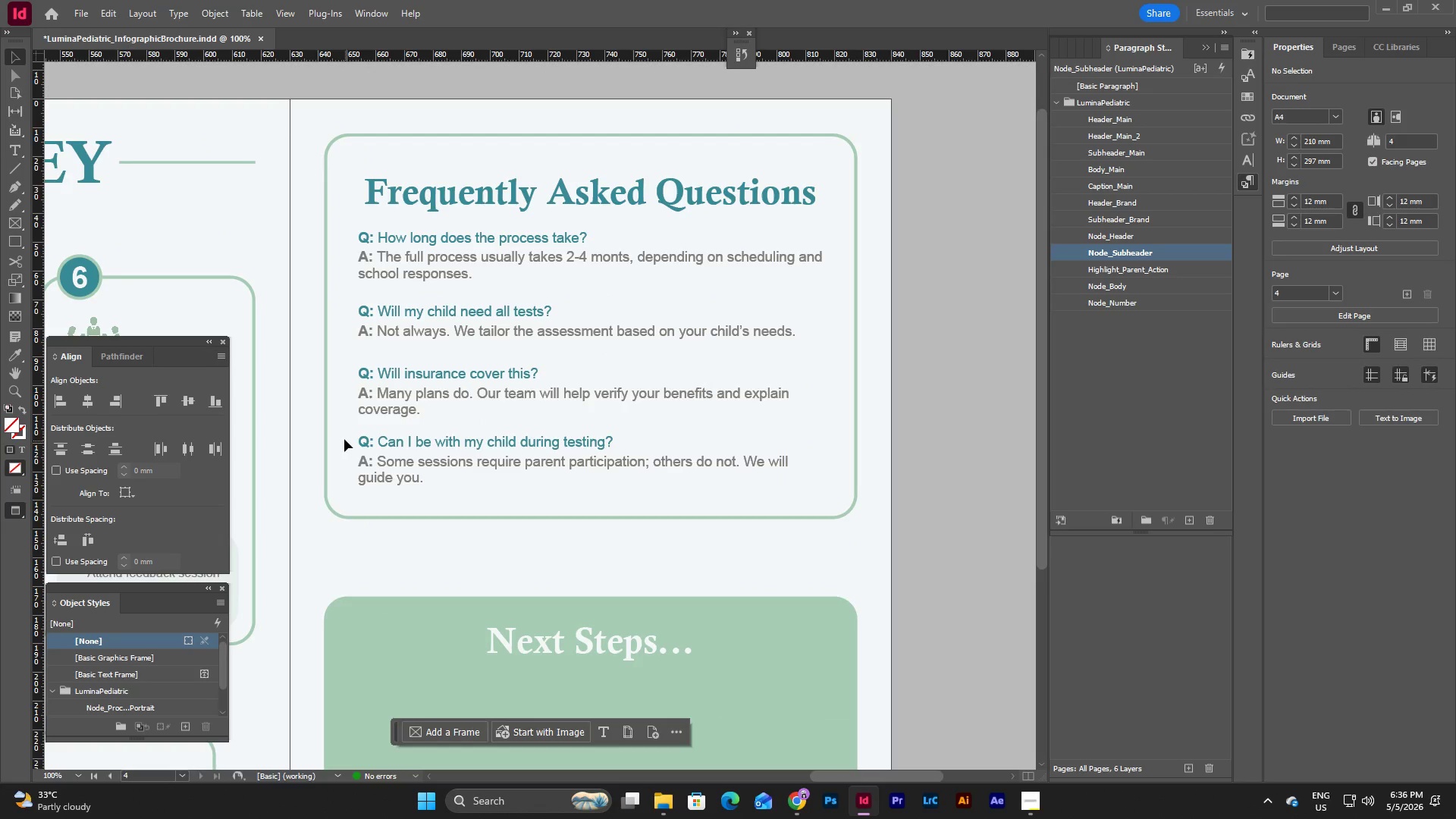 
left_click_drag(start_coordinate=[344, 438], to_coordinate=[438, 491])
 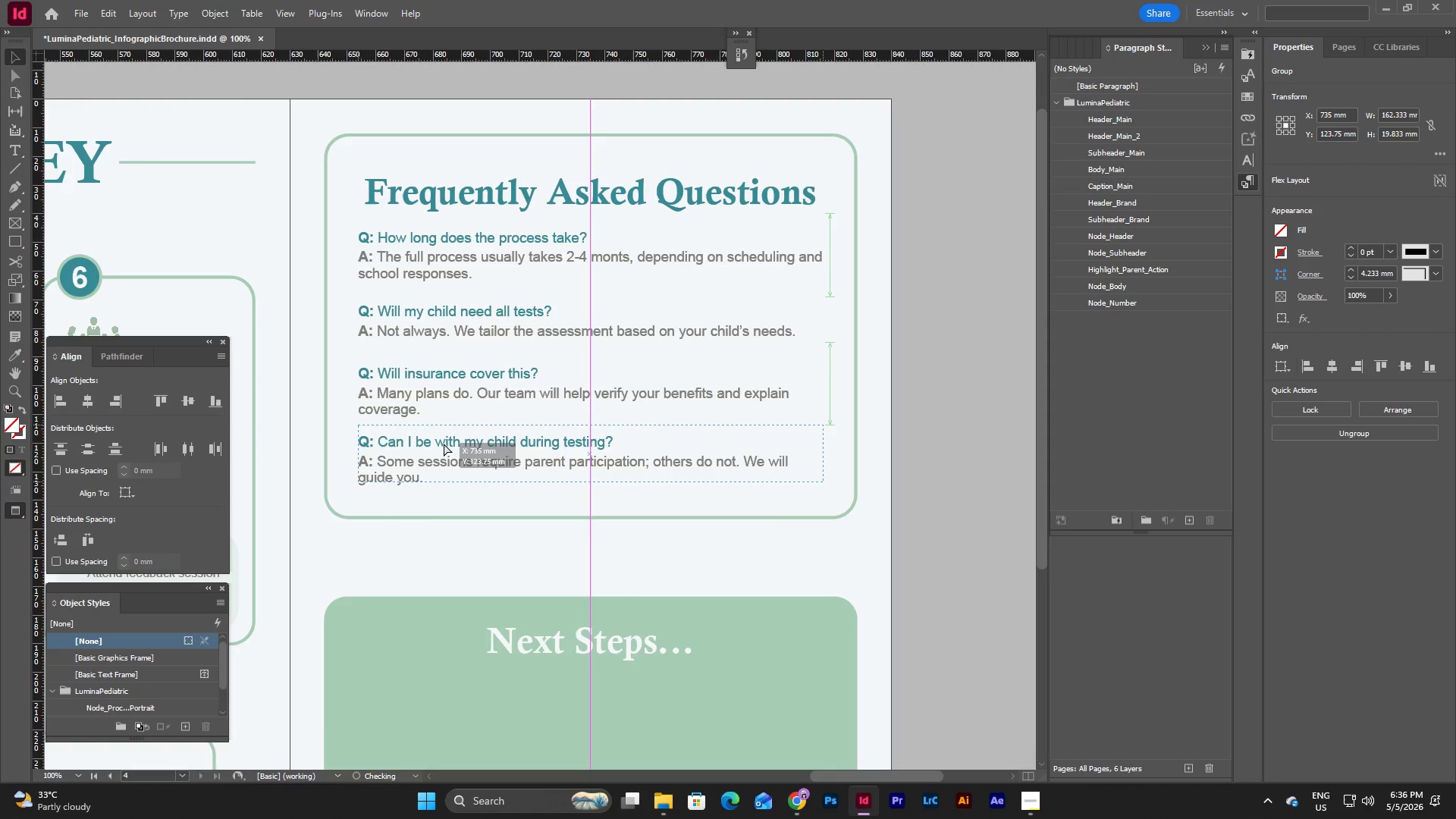 
wait(5.31)
 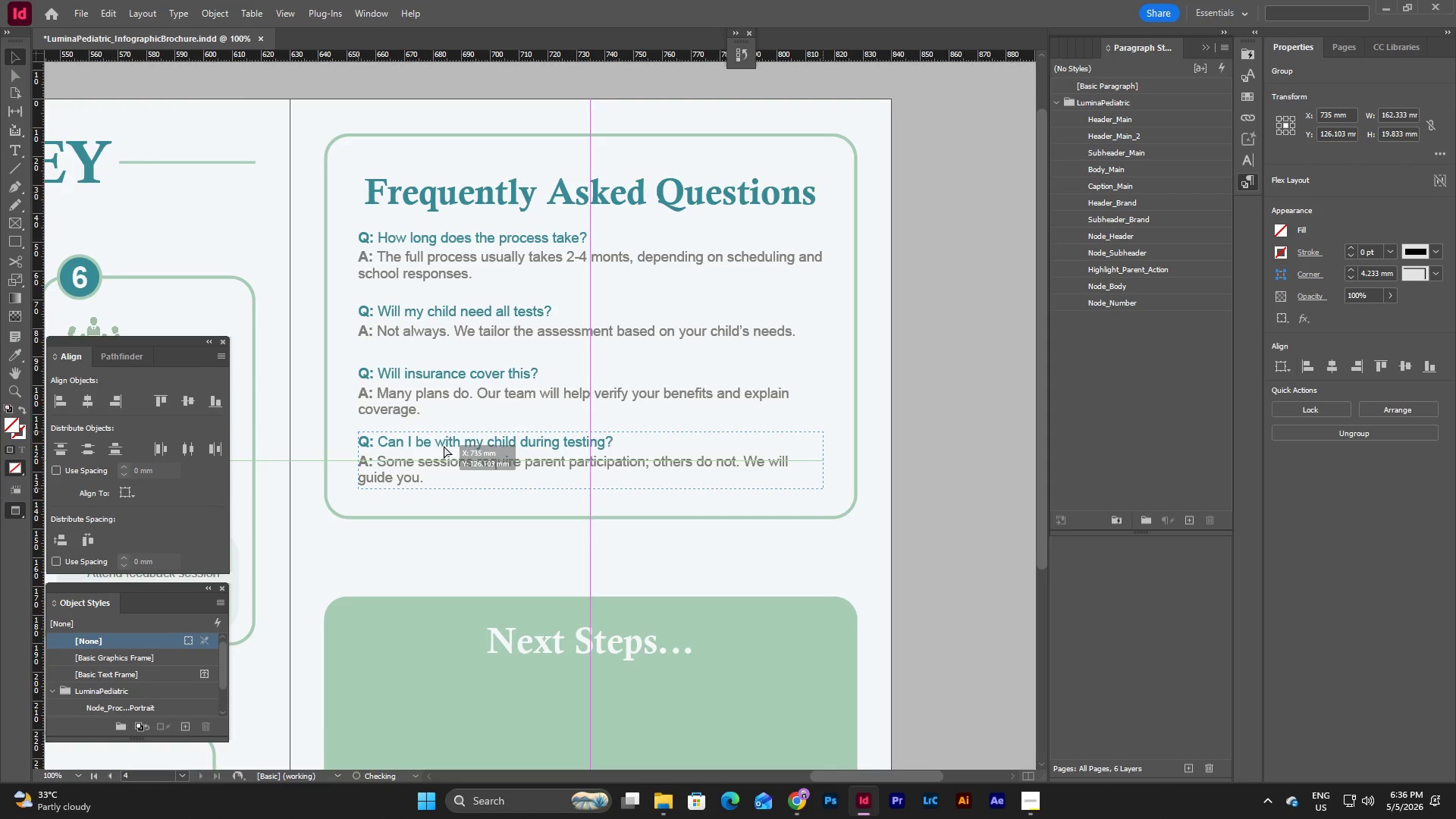 
key(Control+Z)
 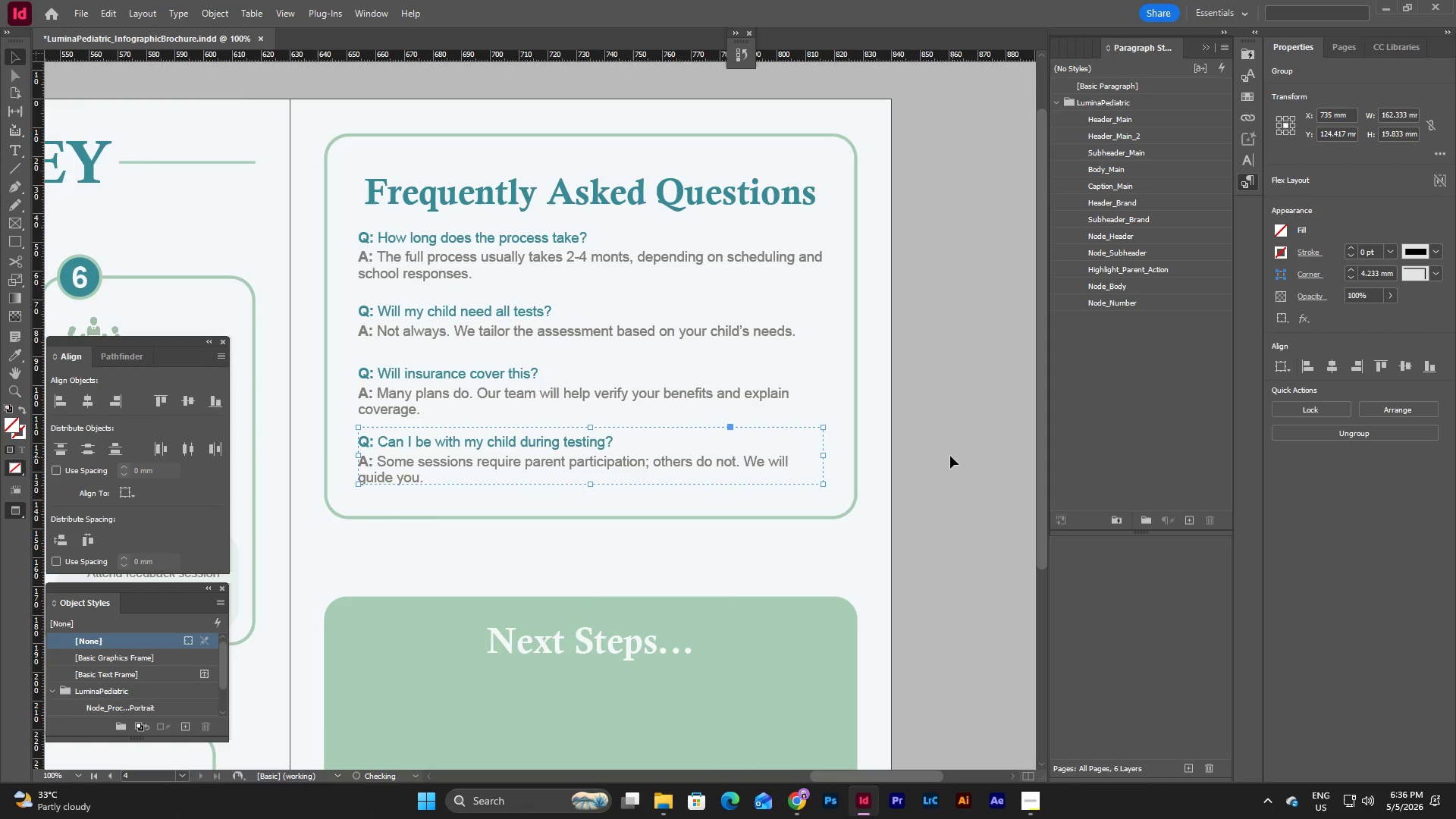 
left_click([949, 454])
 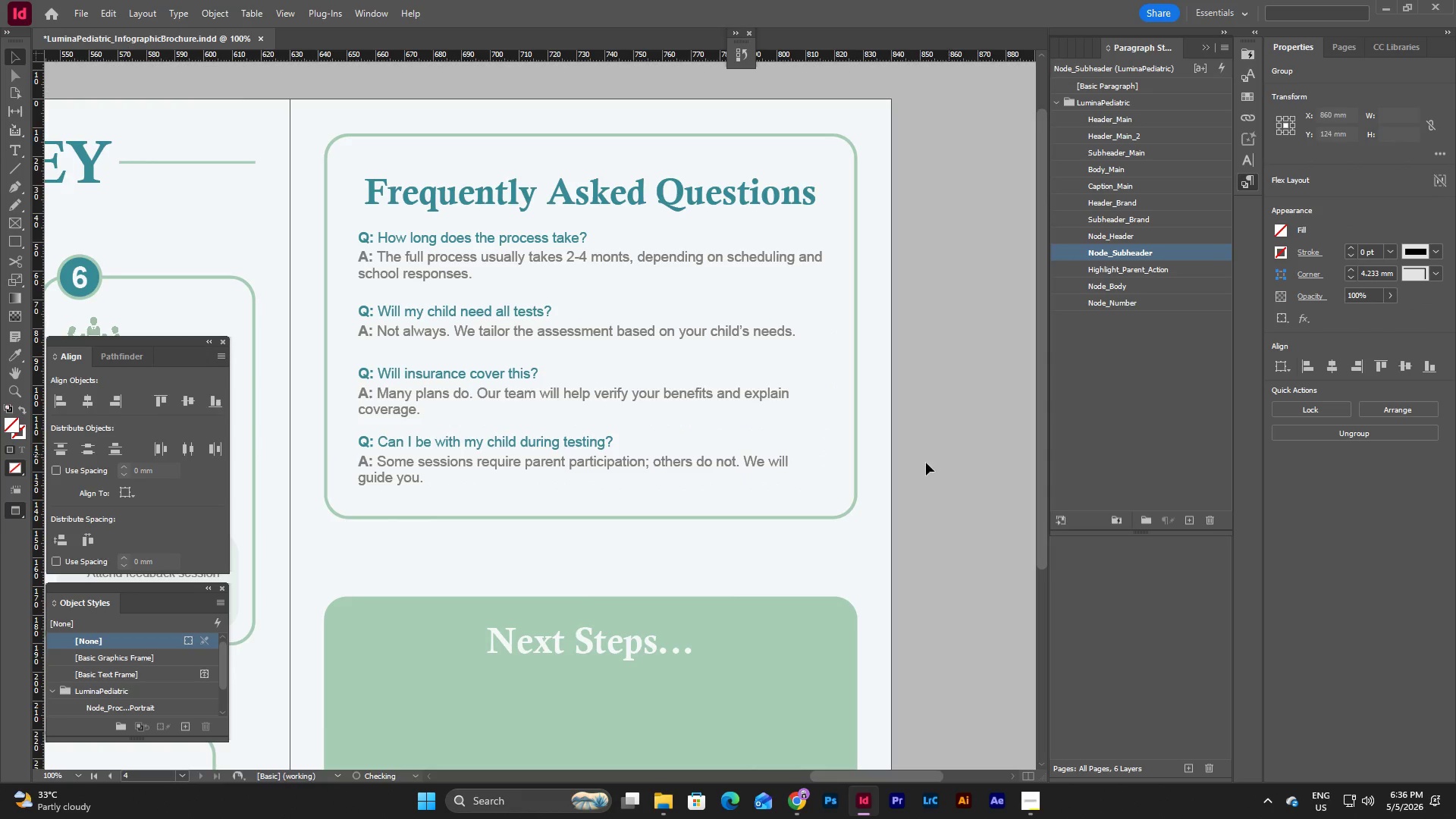 
key(W)
 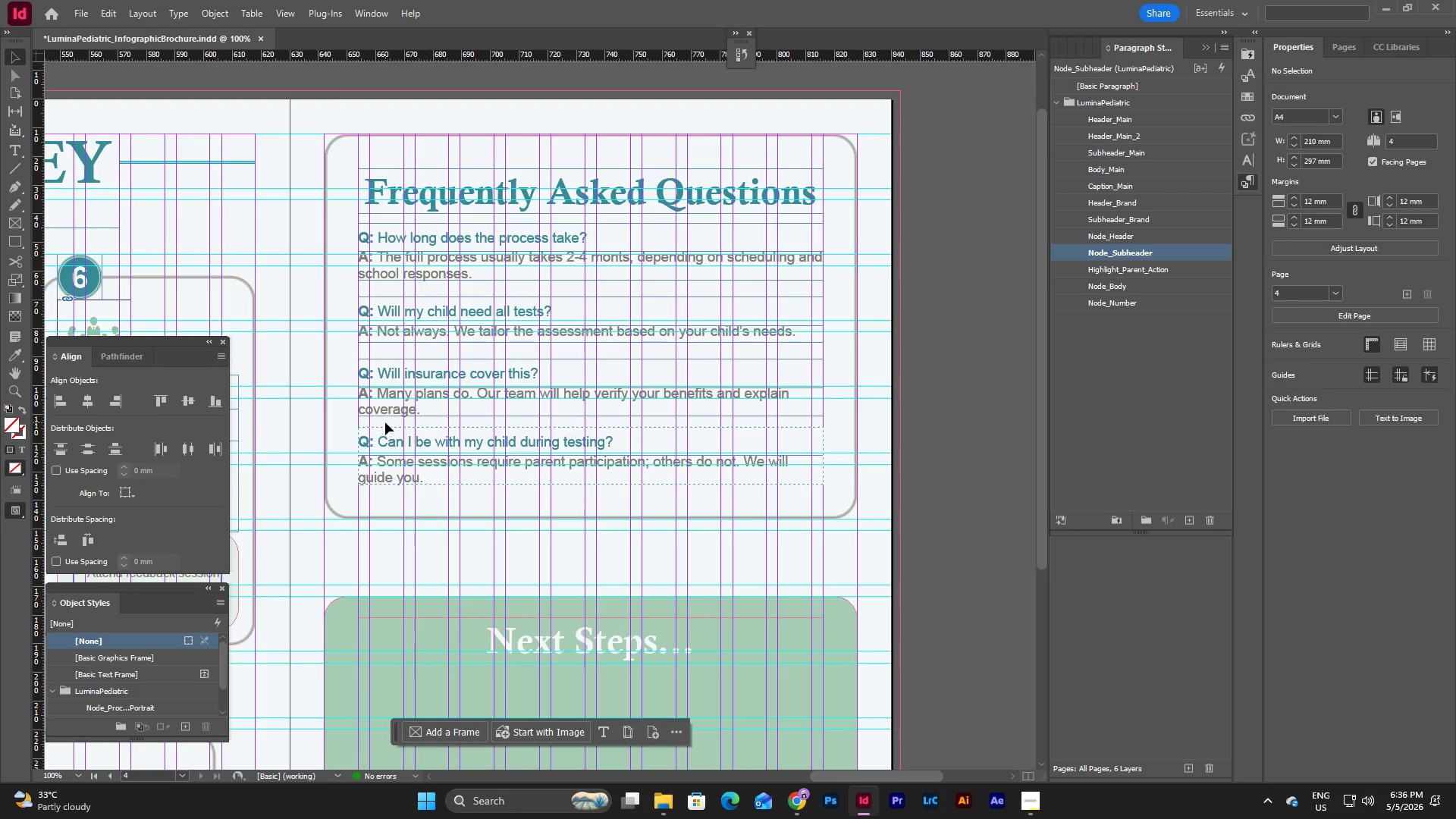 
left_click_drag(start_coordinate=[382, 441], to_coordinate=[384, 450])
 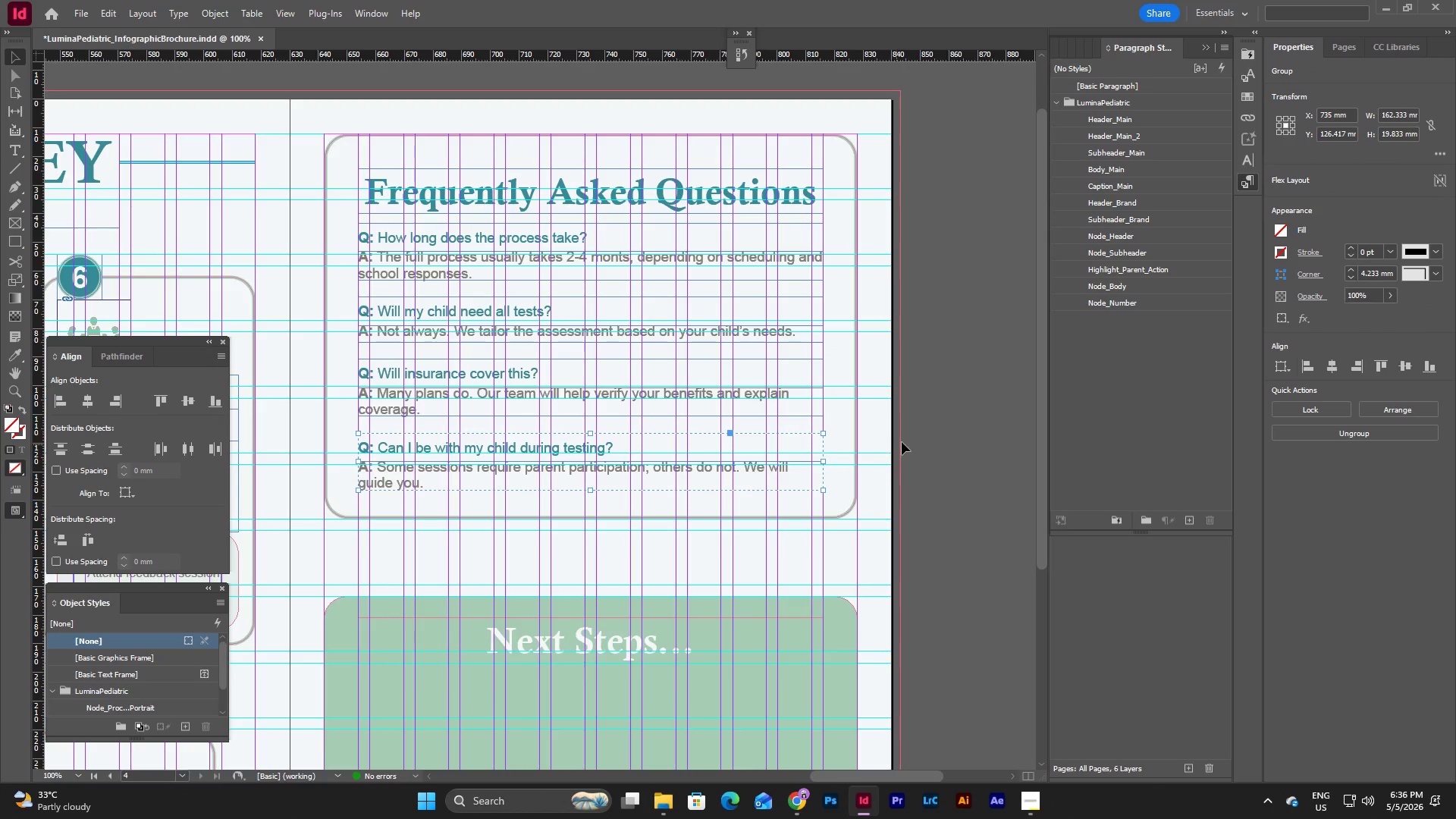 
left_click([943, 431])
 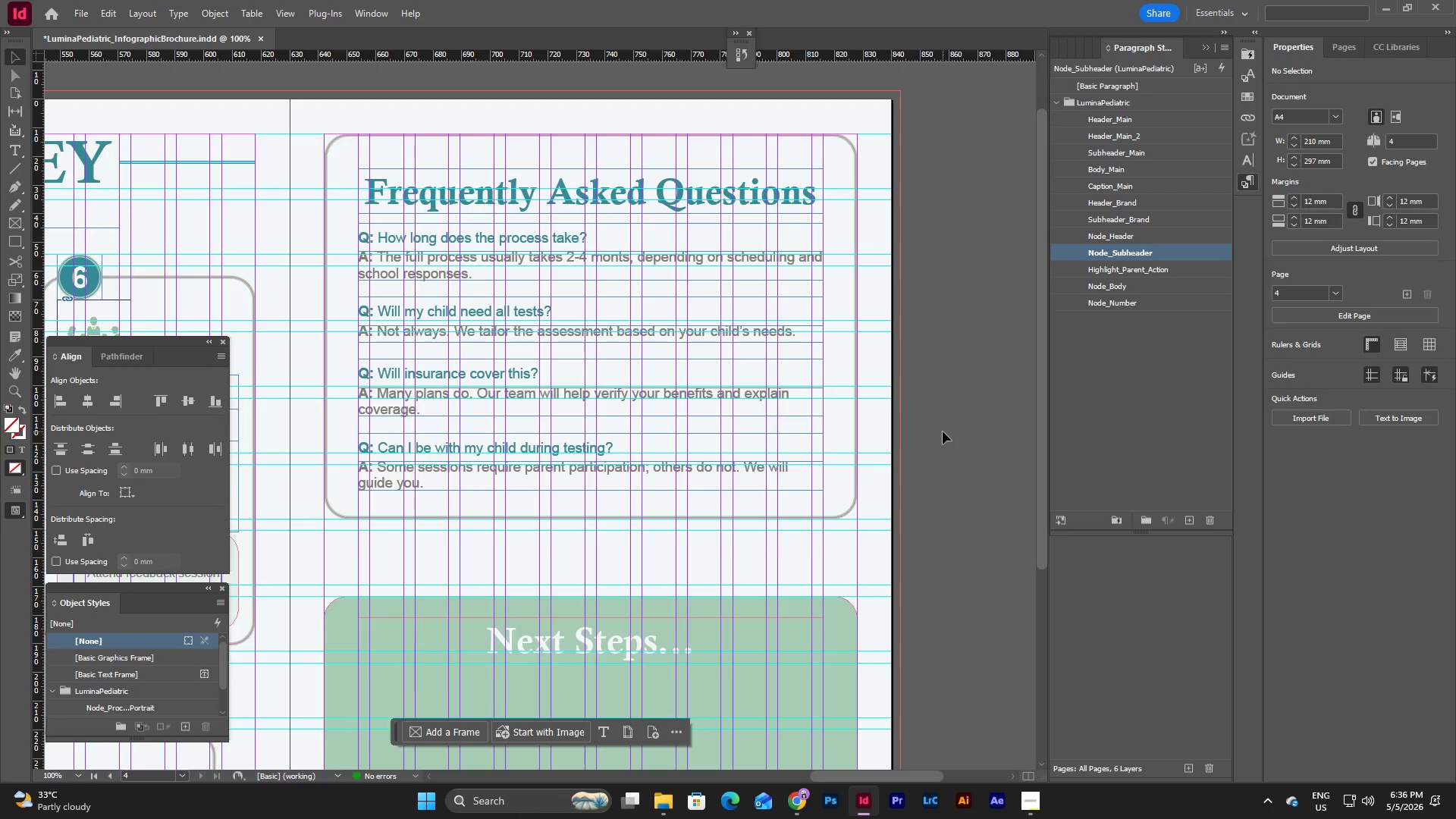 
left_click([943, 431])
 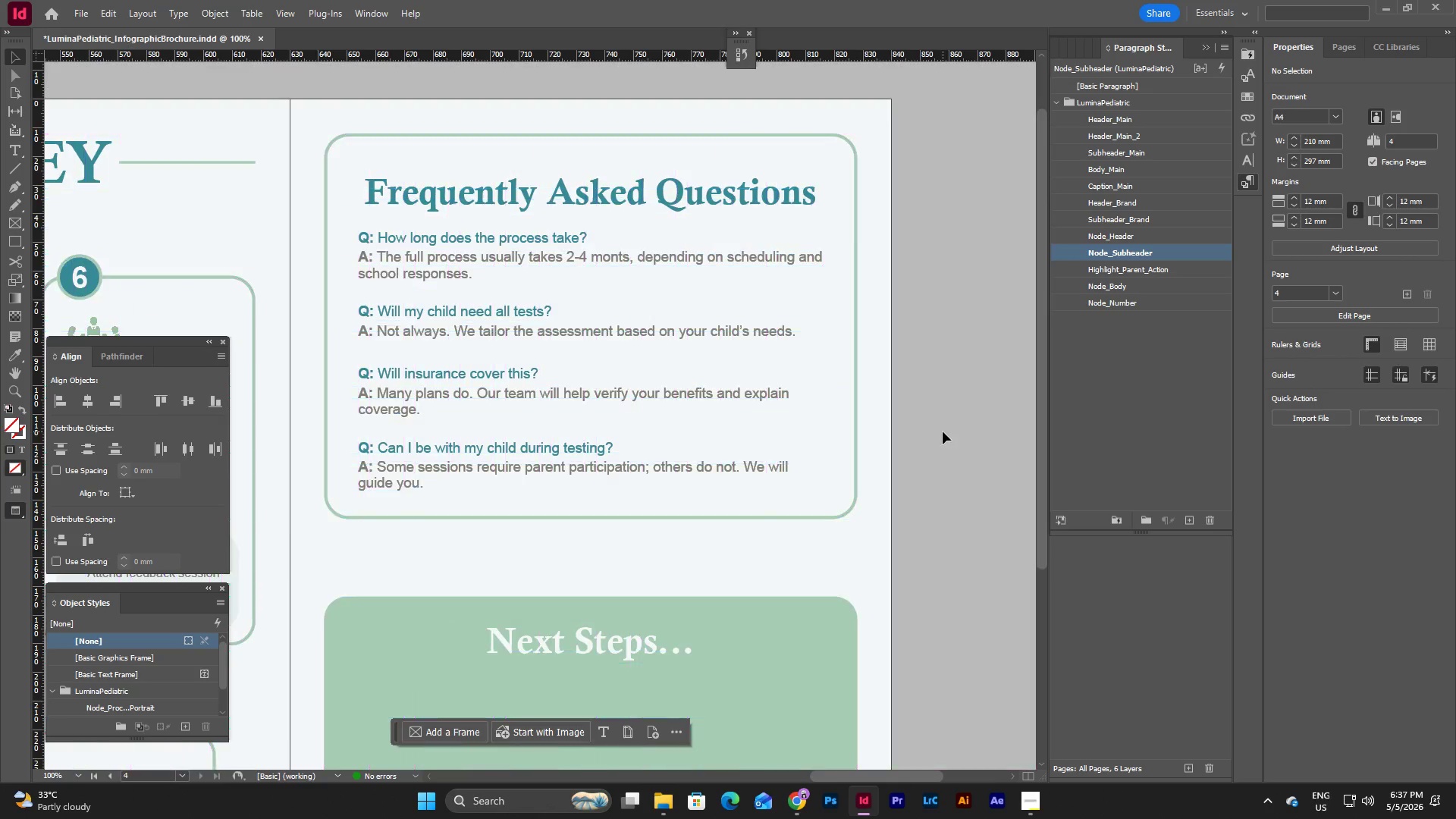 
key(W)
 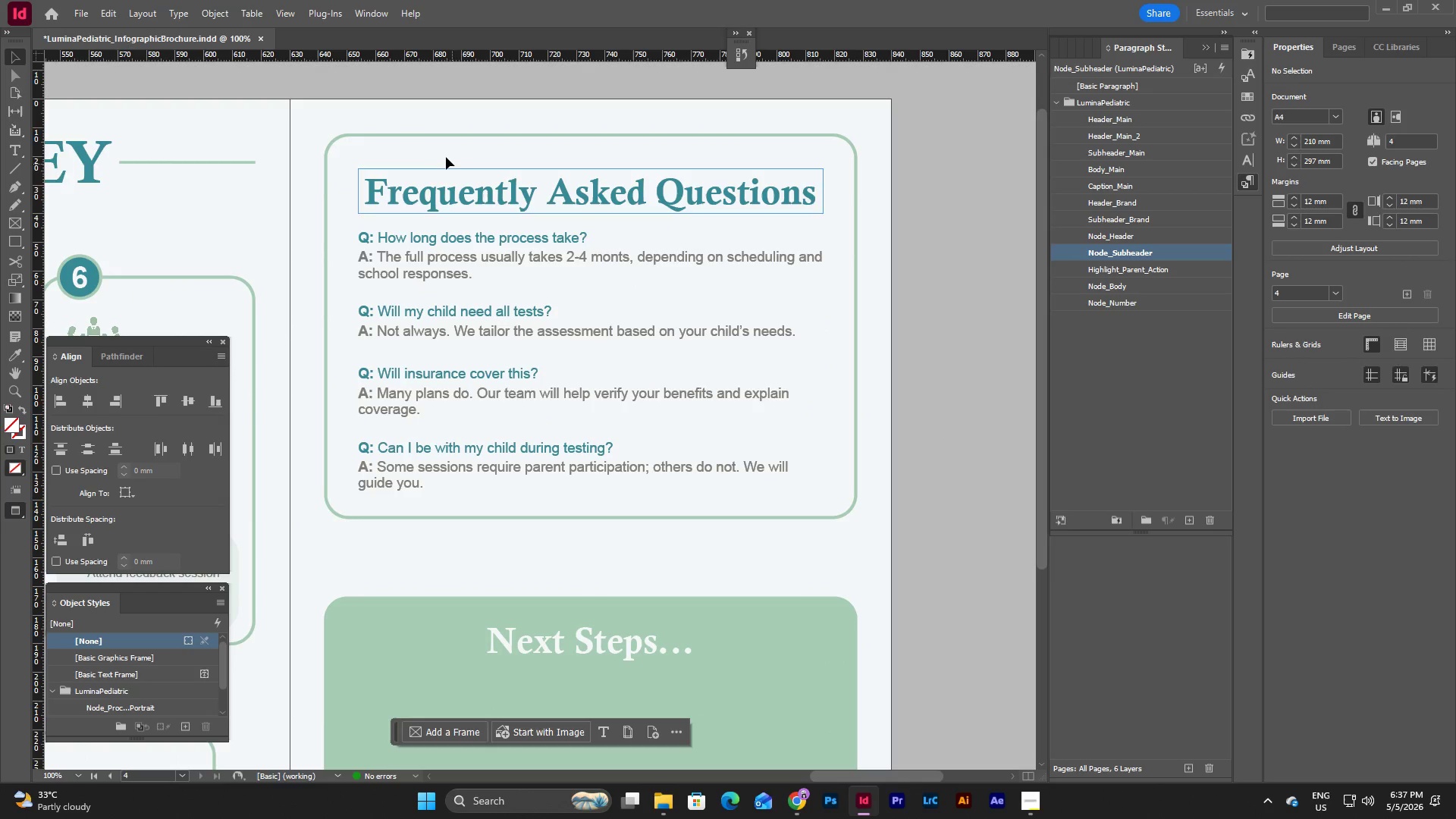 
left_click_drag(start_coordinate=[445, 156], to_coordinate=[592, 484])
 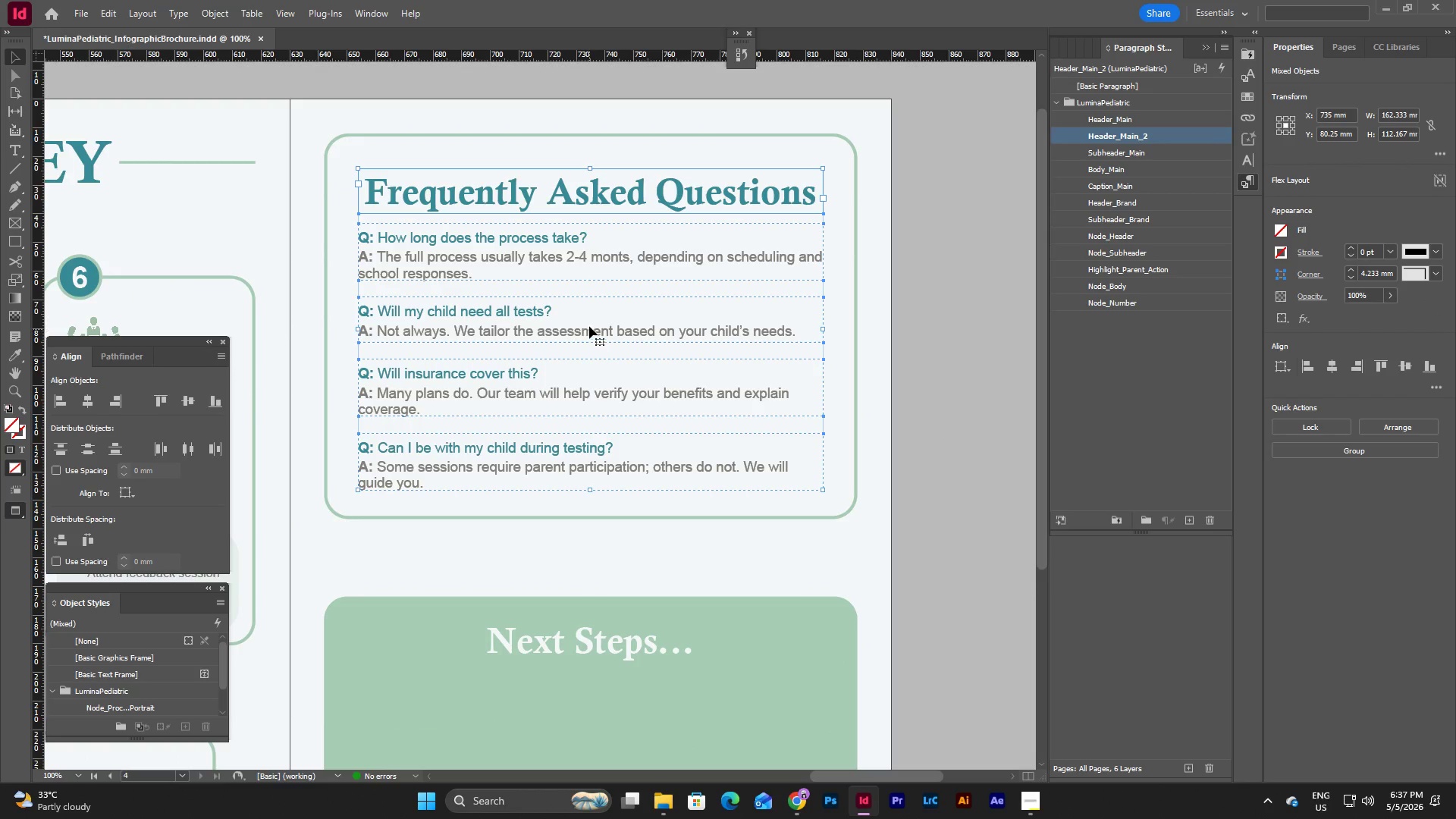 
left_click_drag(start_coordinate=[589, 320], to_coordinate=[589, 316])
 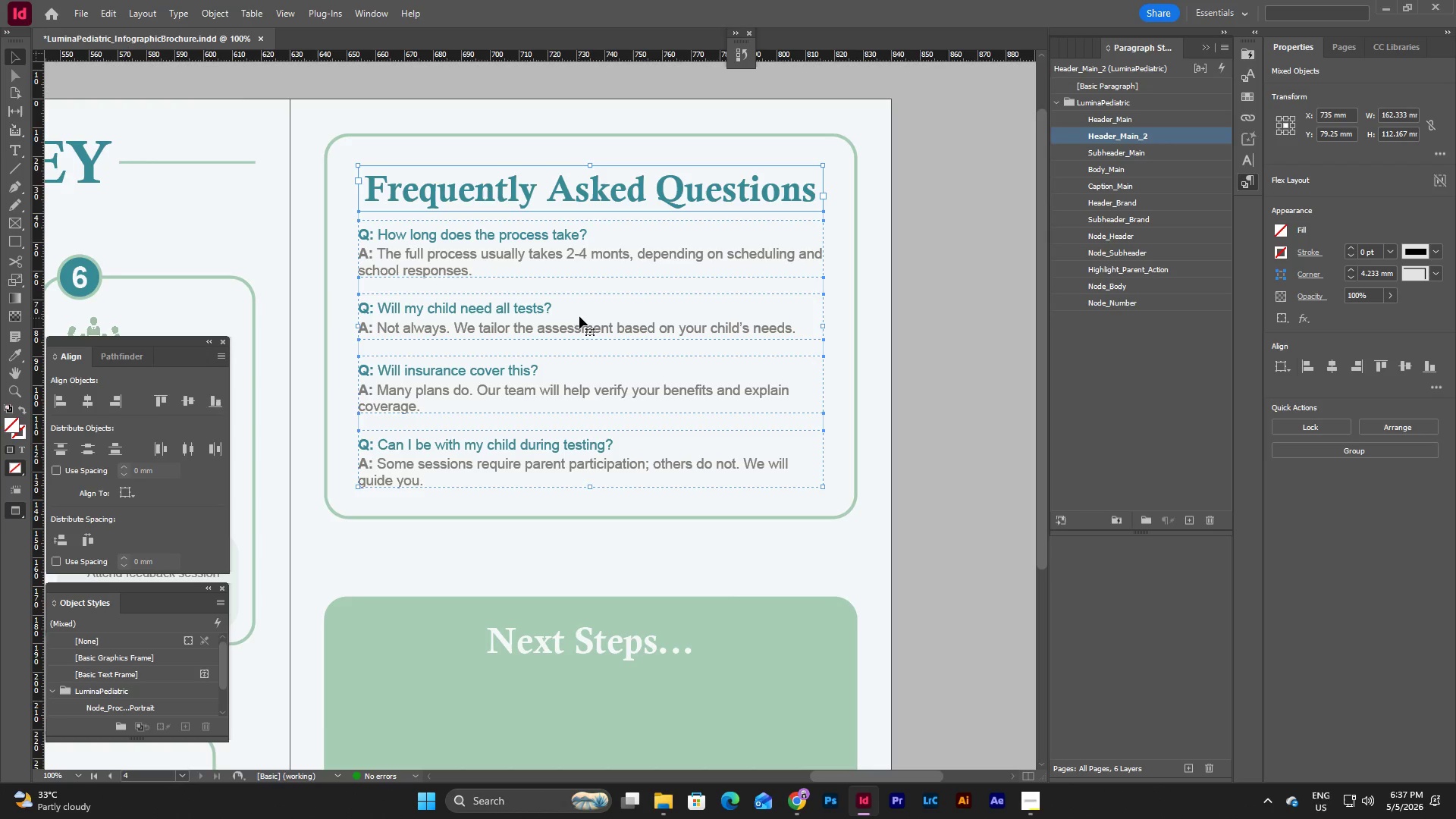 
left_click([914, 284])
 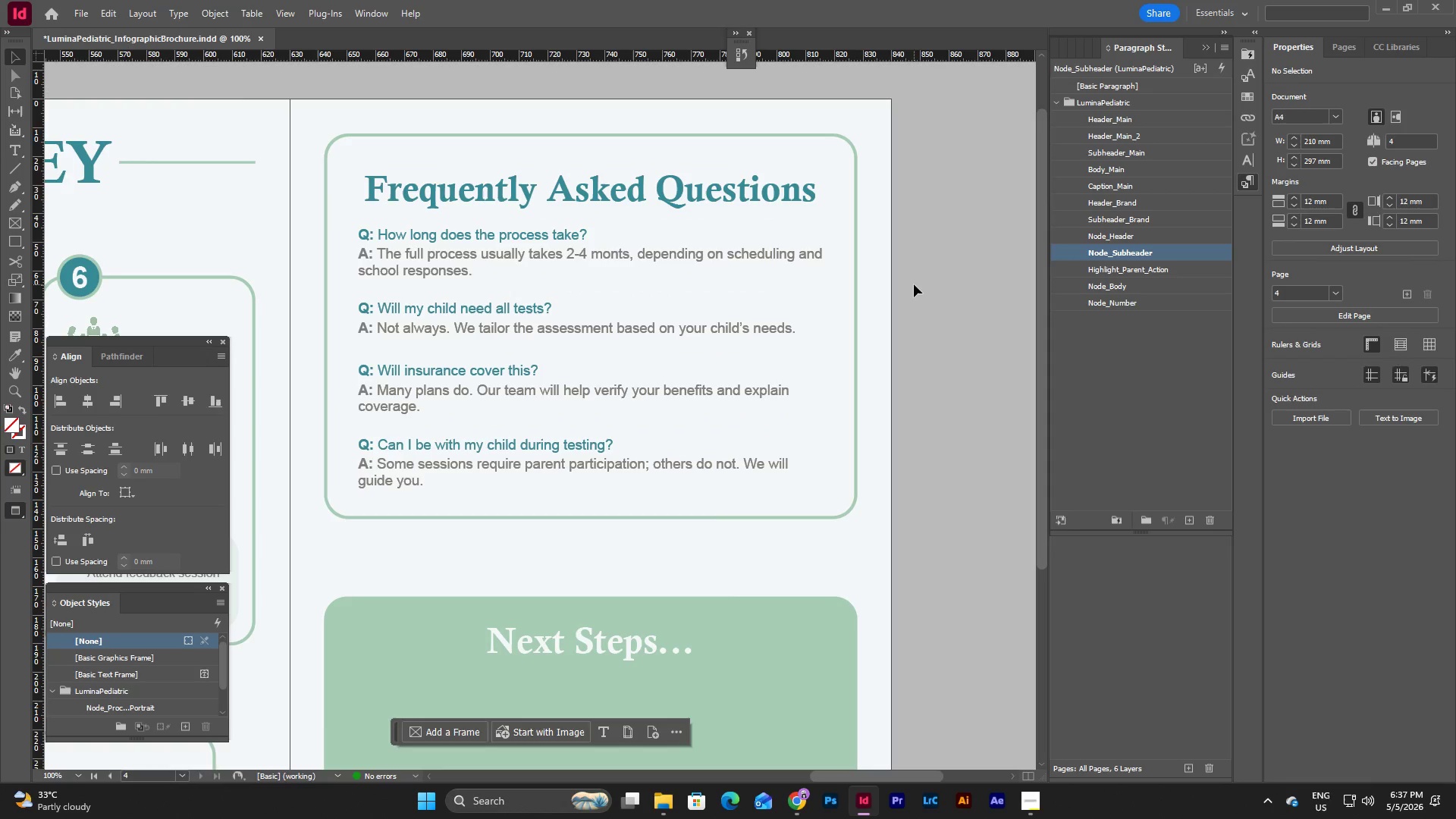 
type(ww)
 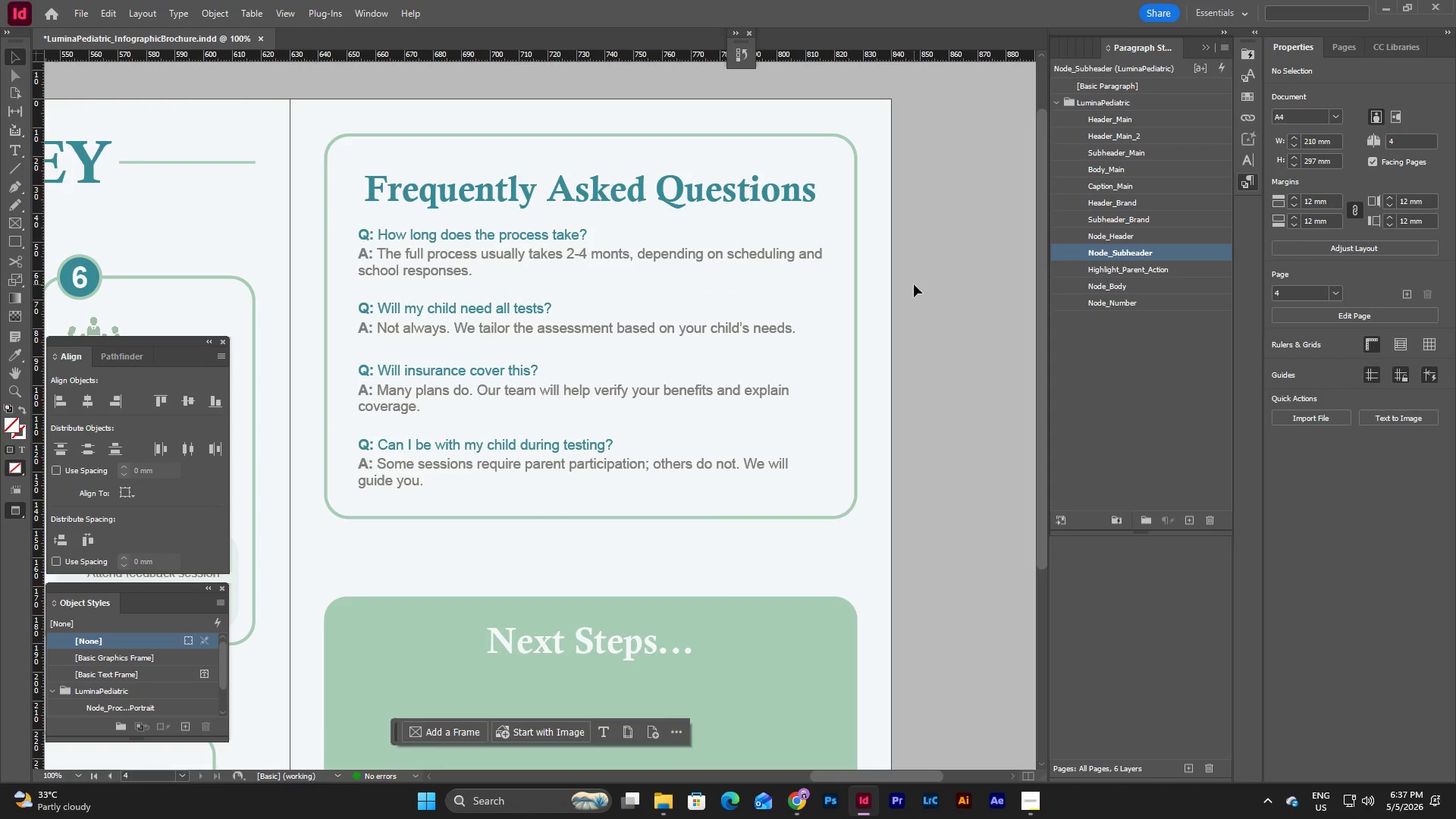 
wait(10.92)
 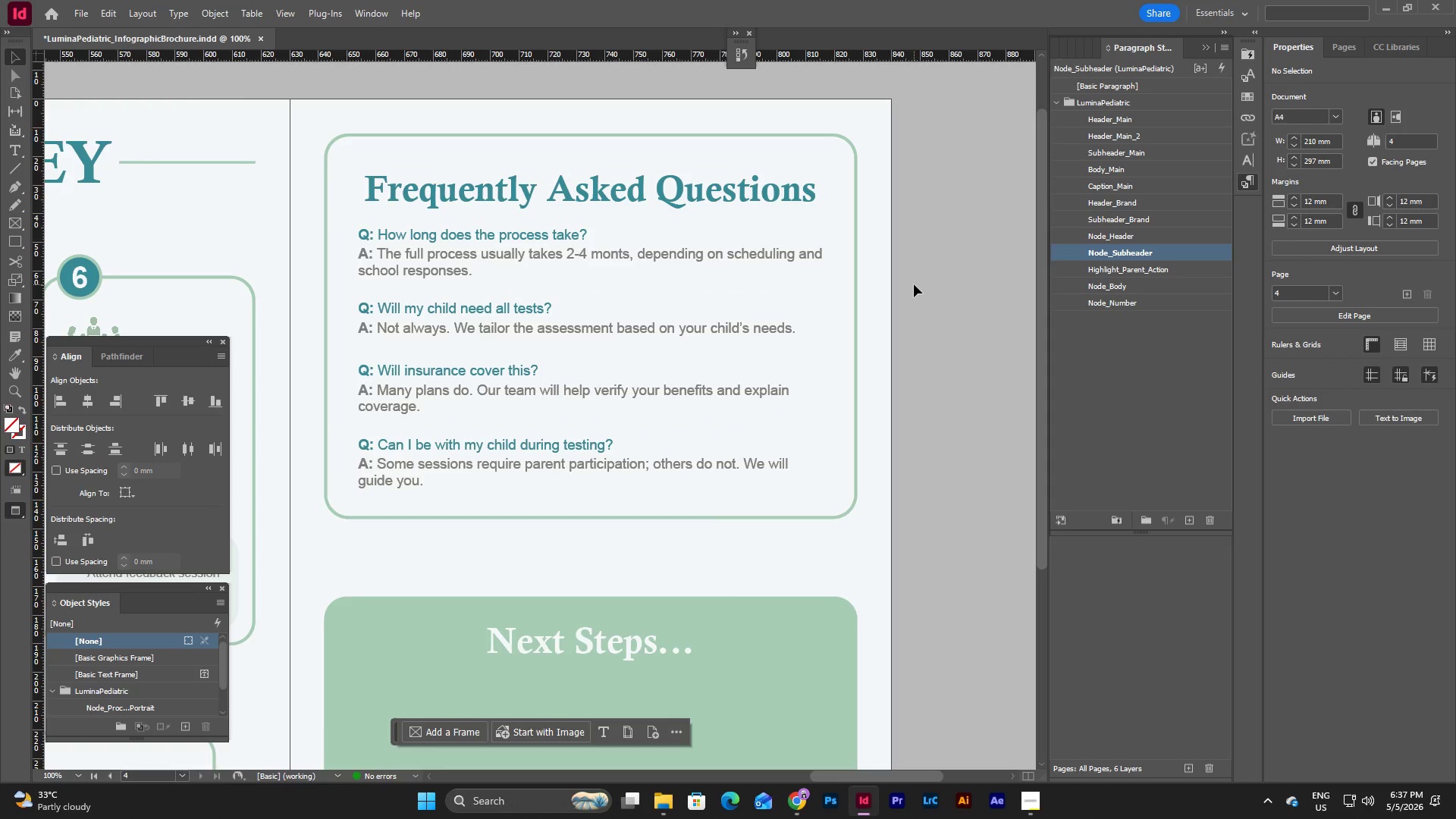 
scroll: coordinate [923, 281], scroll_direction: down, amount: 9.0
 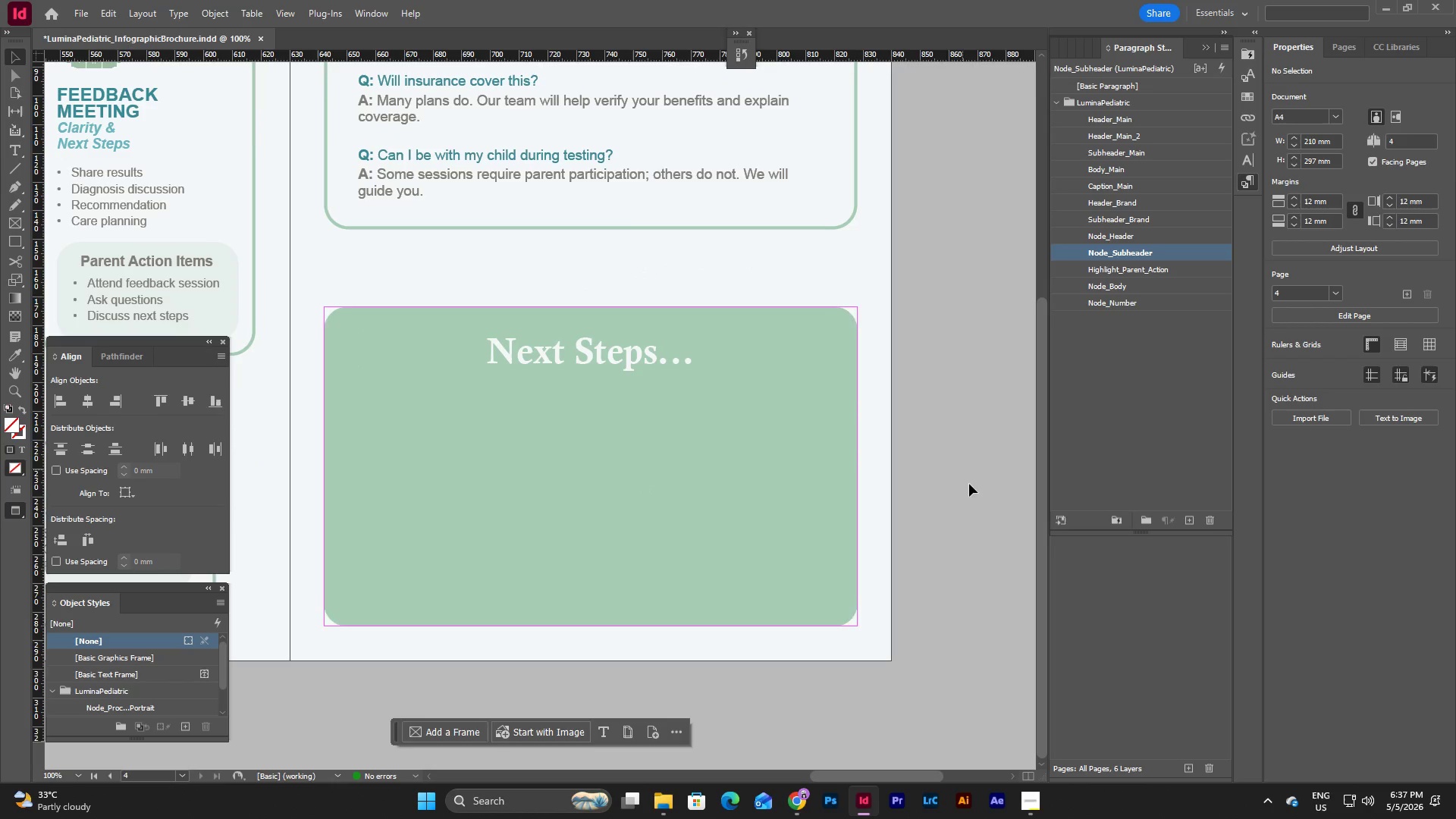 
left_click([960, 522])
 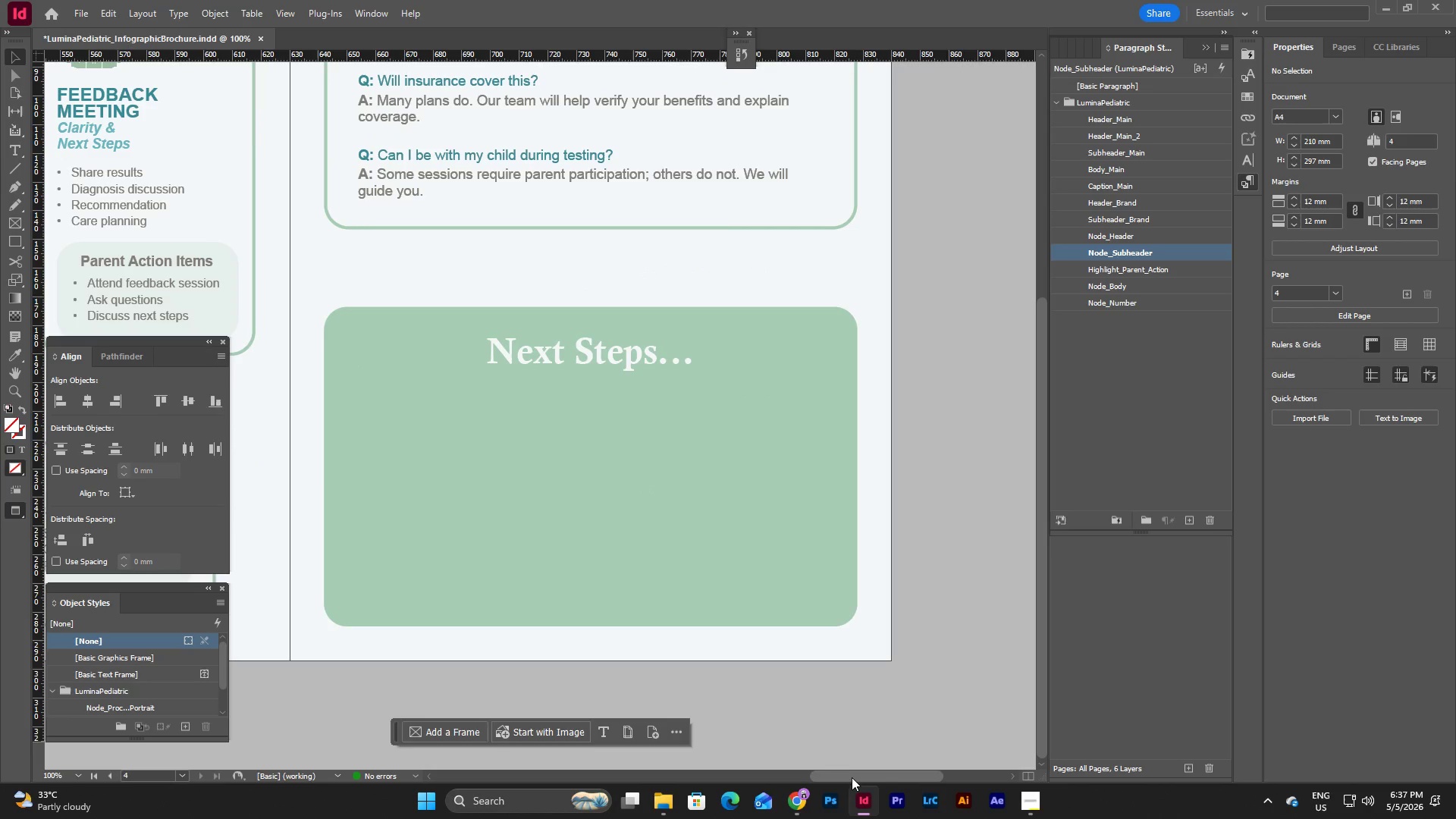 
left_click_drag(start_coordinate=[852, 780], to_coordinate=[833, 777])
 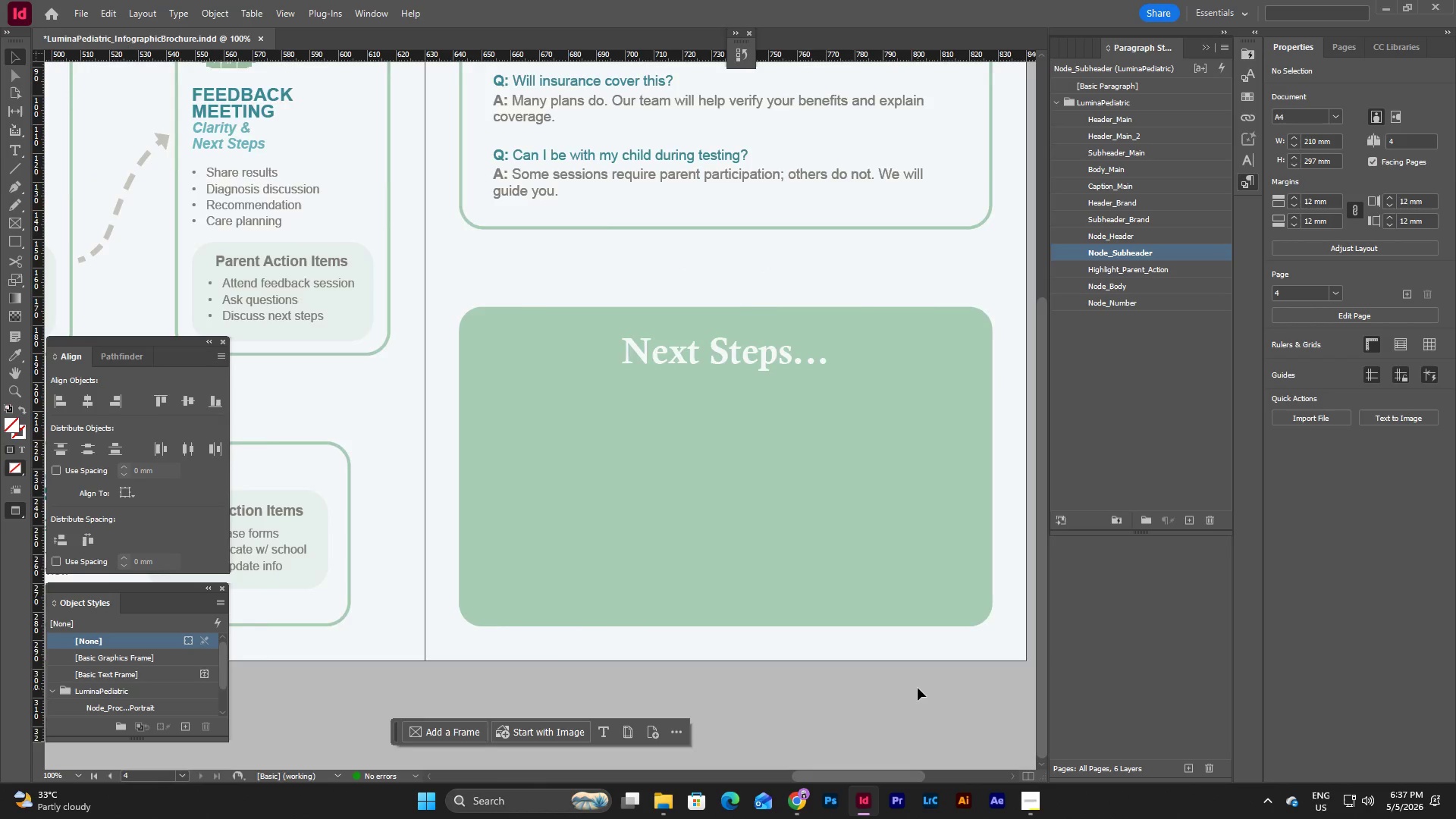 
scroll: coordinate [918, 688], scroll_direction: up, amount: 10.0
 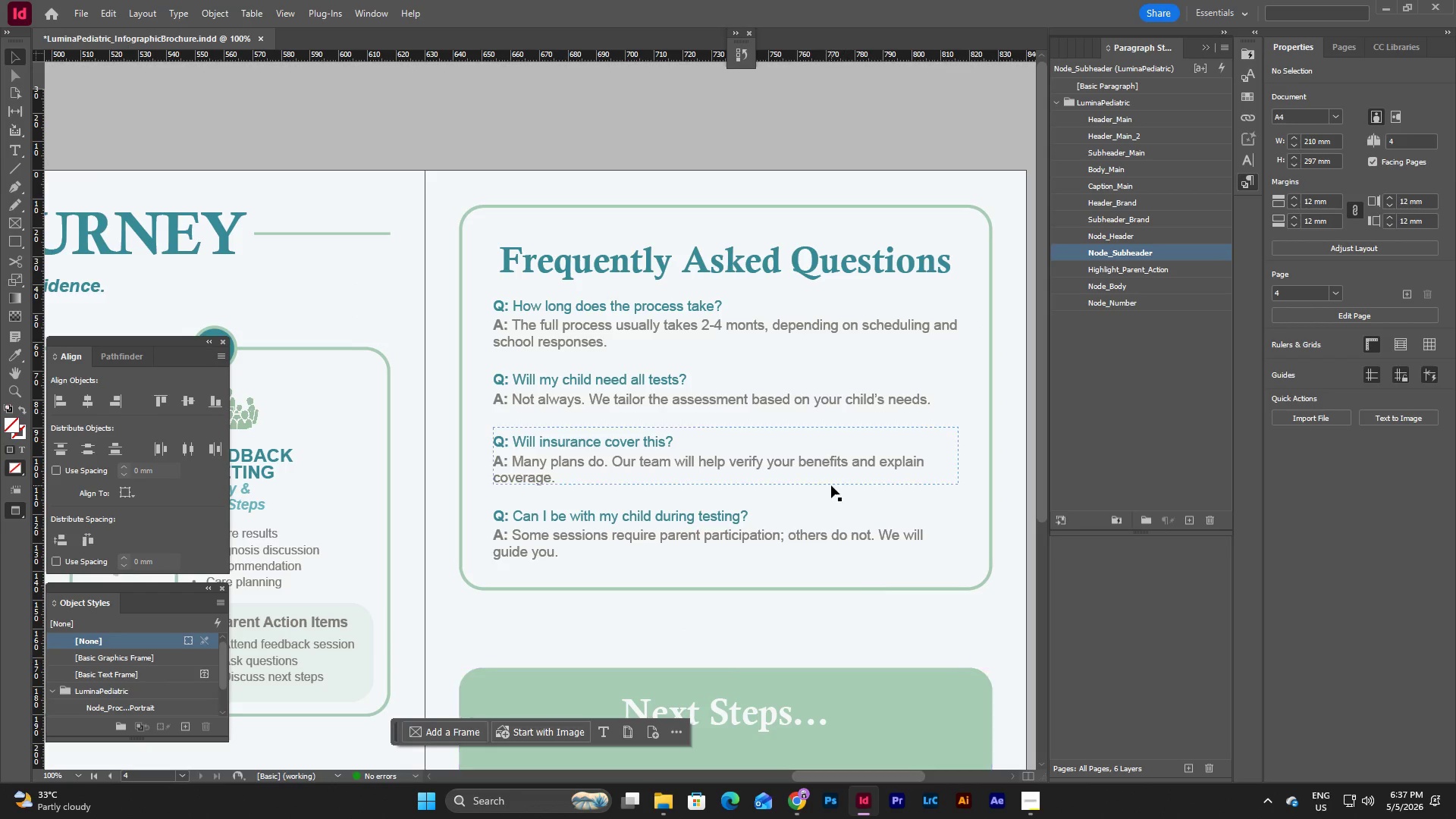 
scroll: coordinate [819, 479], scroll_direction: down, amount: 6.0
 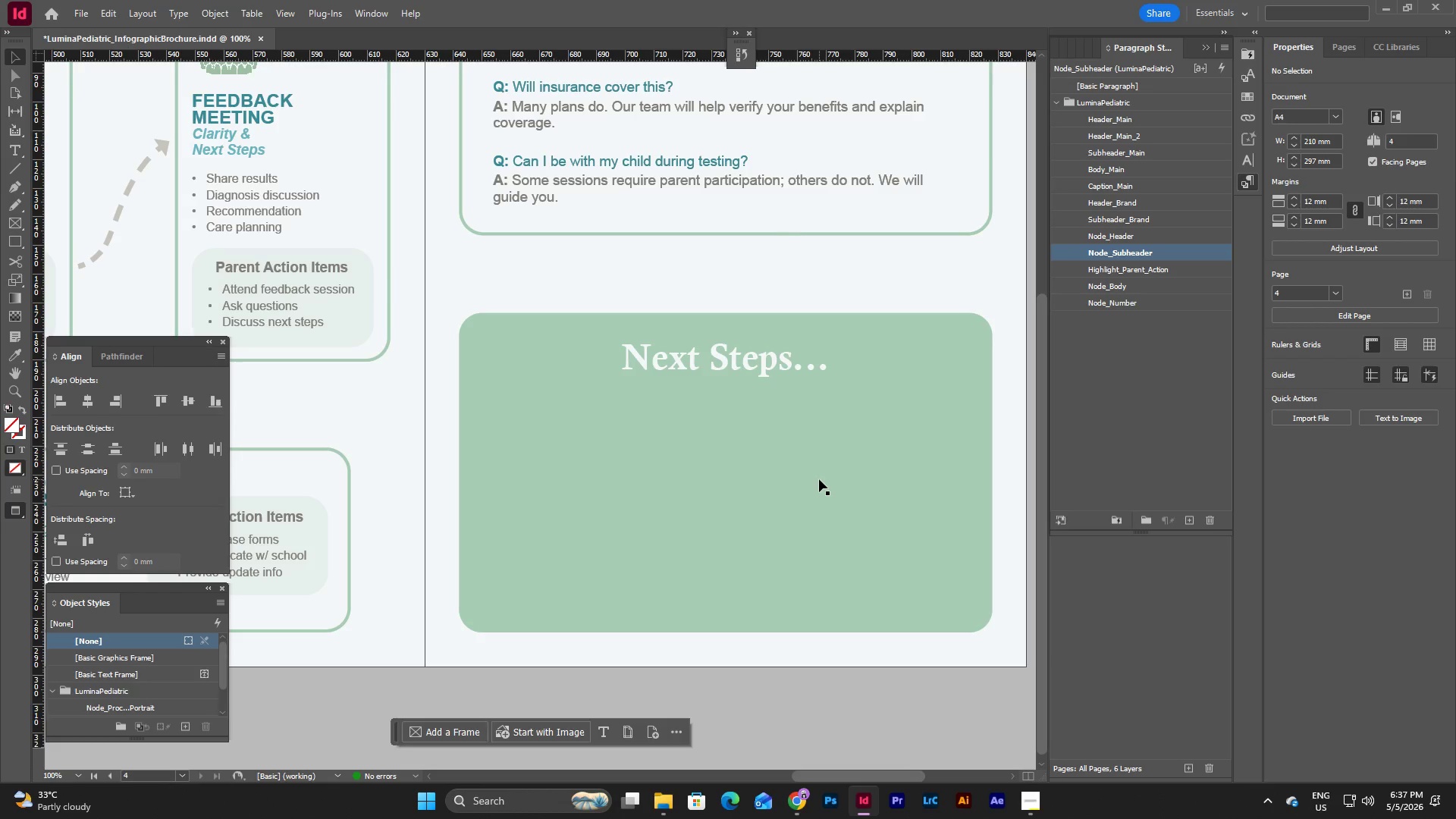 
scroll: coordinate [819, 479], scroll_direction: up, amount: 6.0
 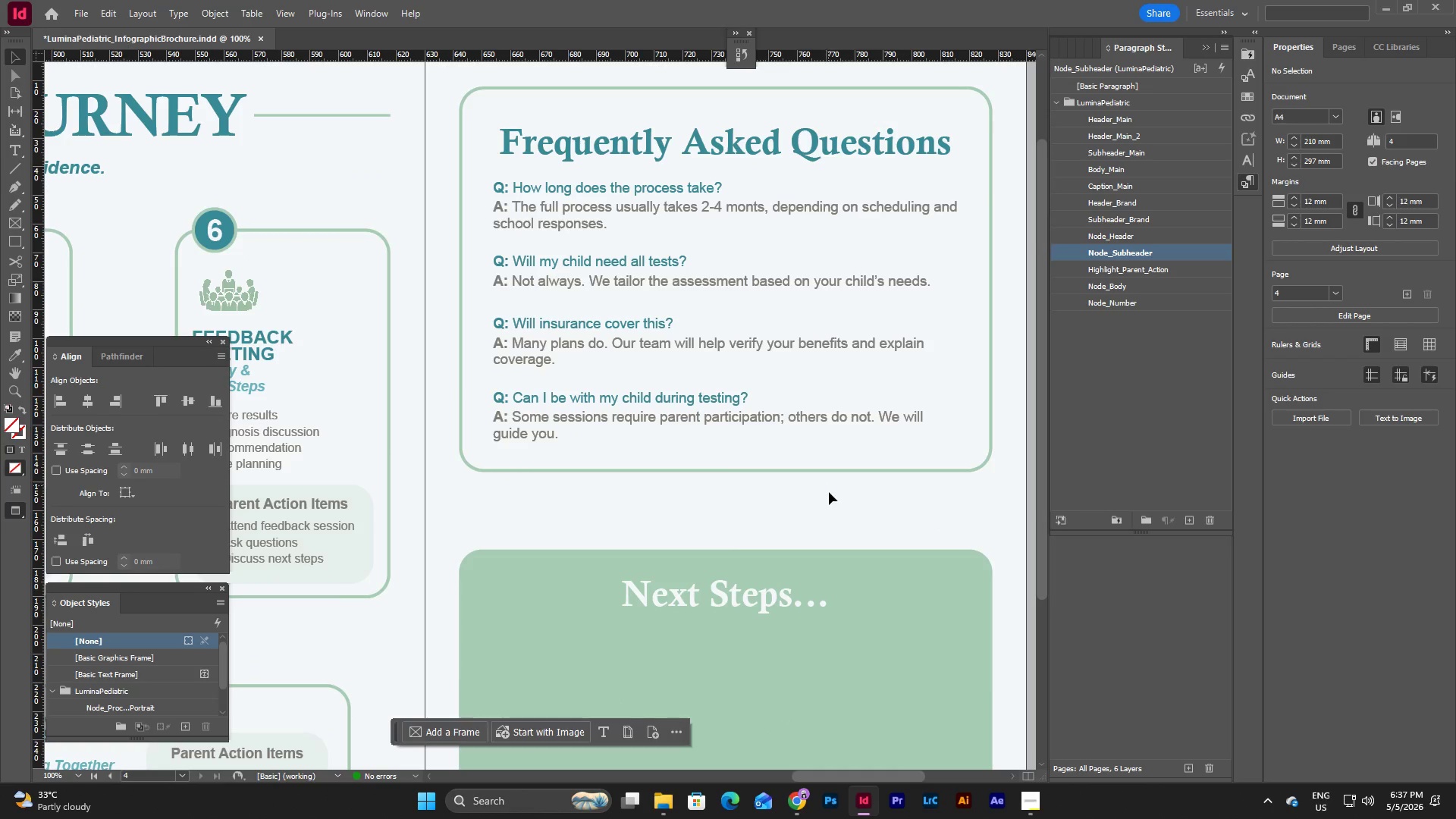 
type(wwww)
 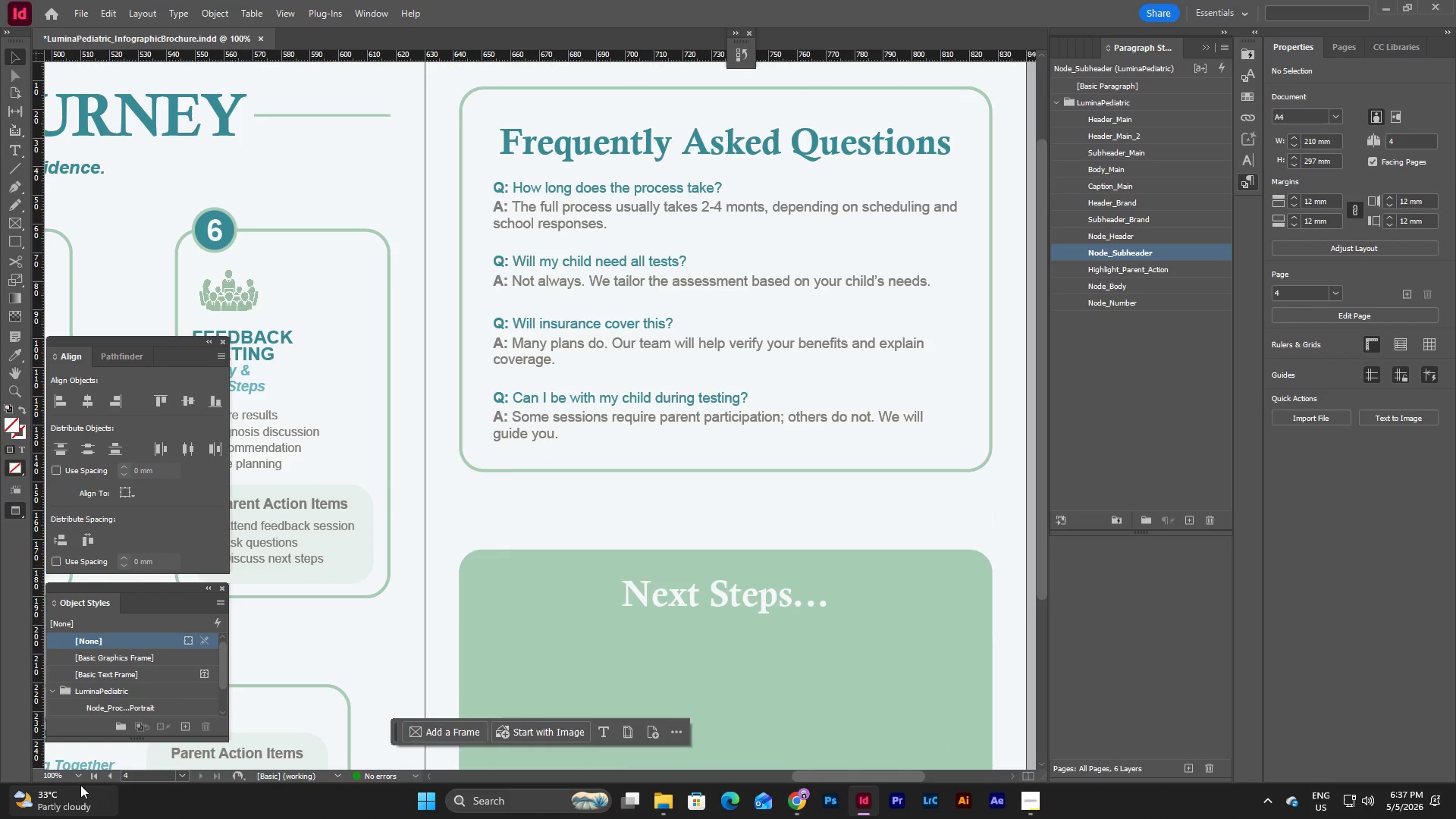 
left_click([76, 773])
 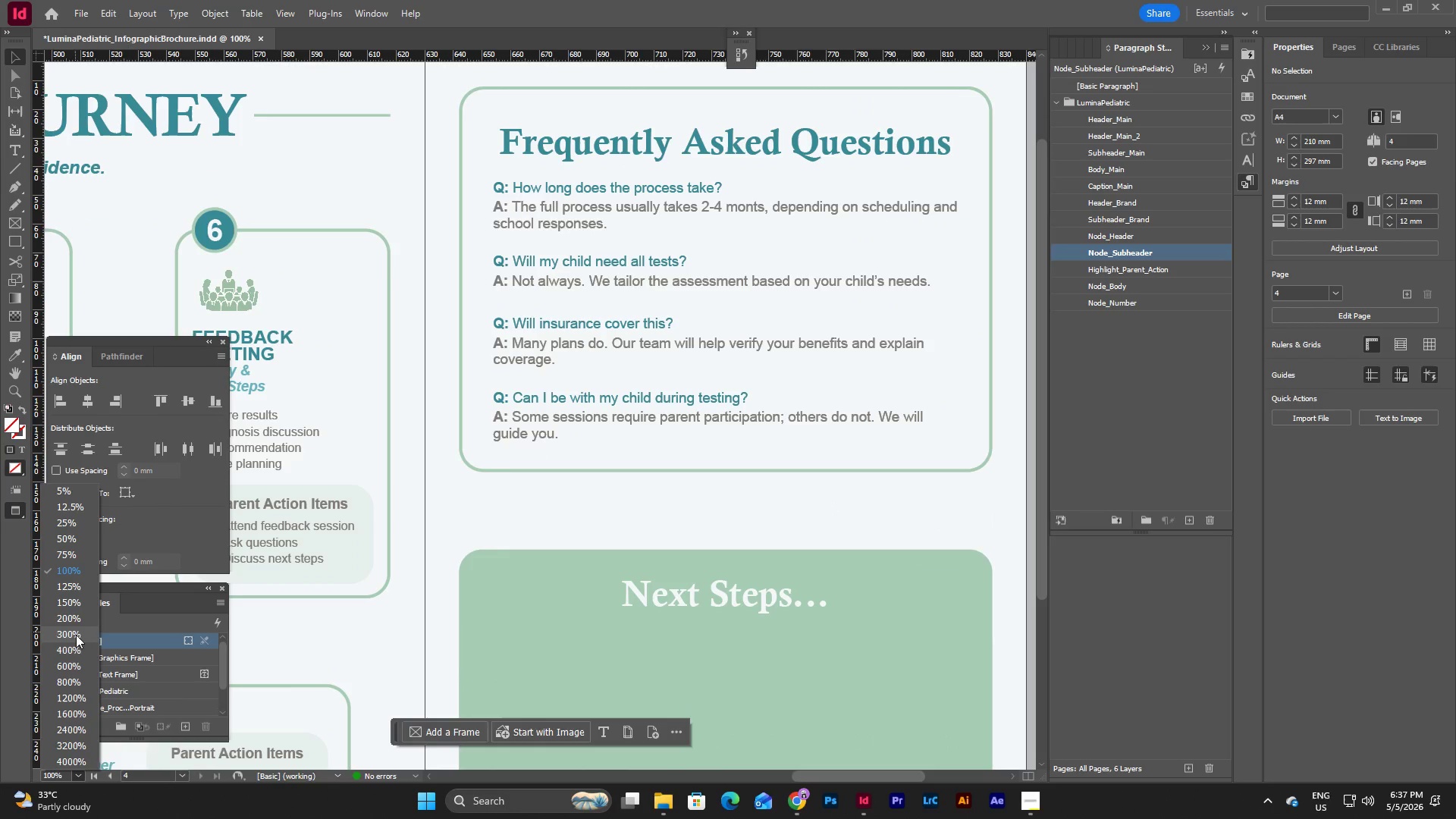 
left_click([76, 650])
 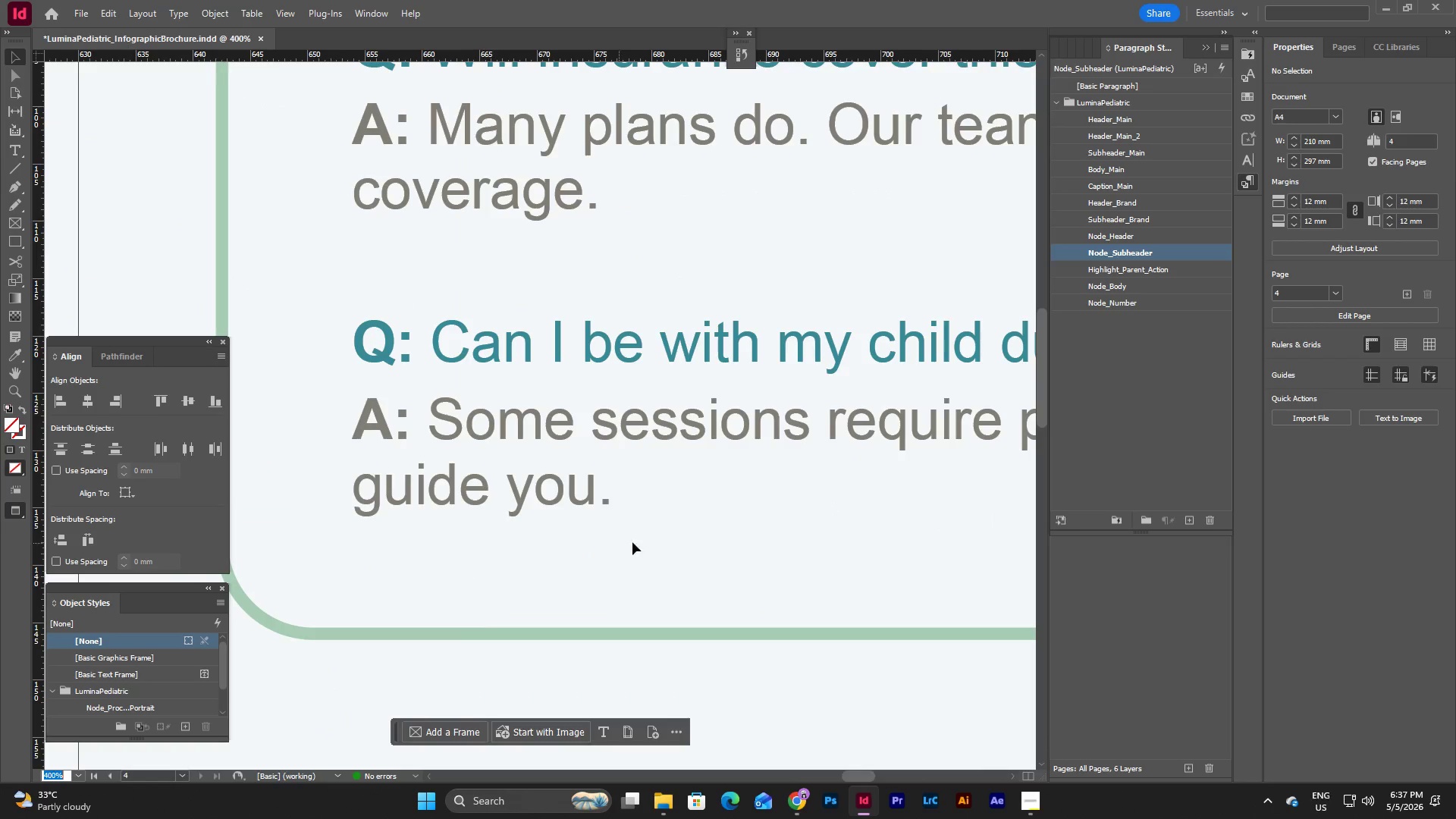 
key(W)
 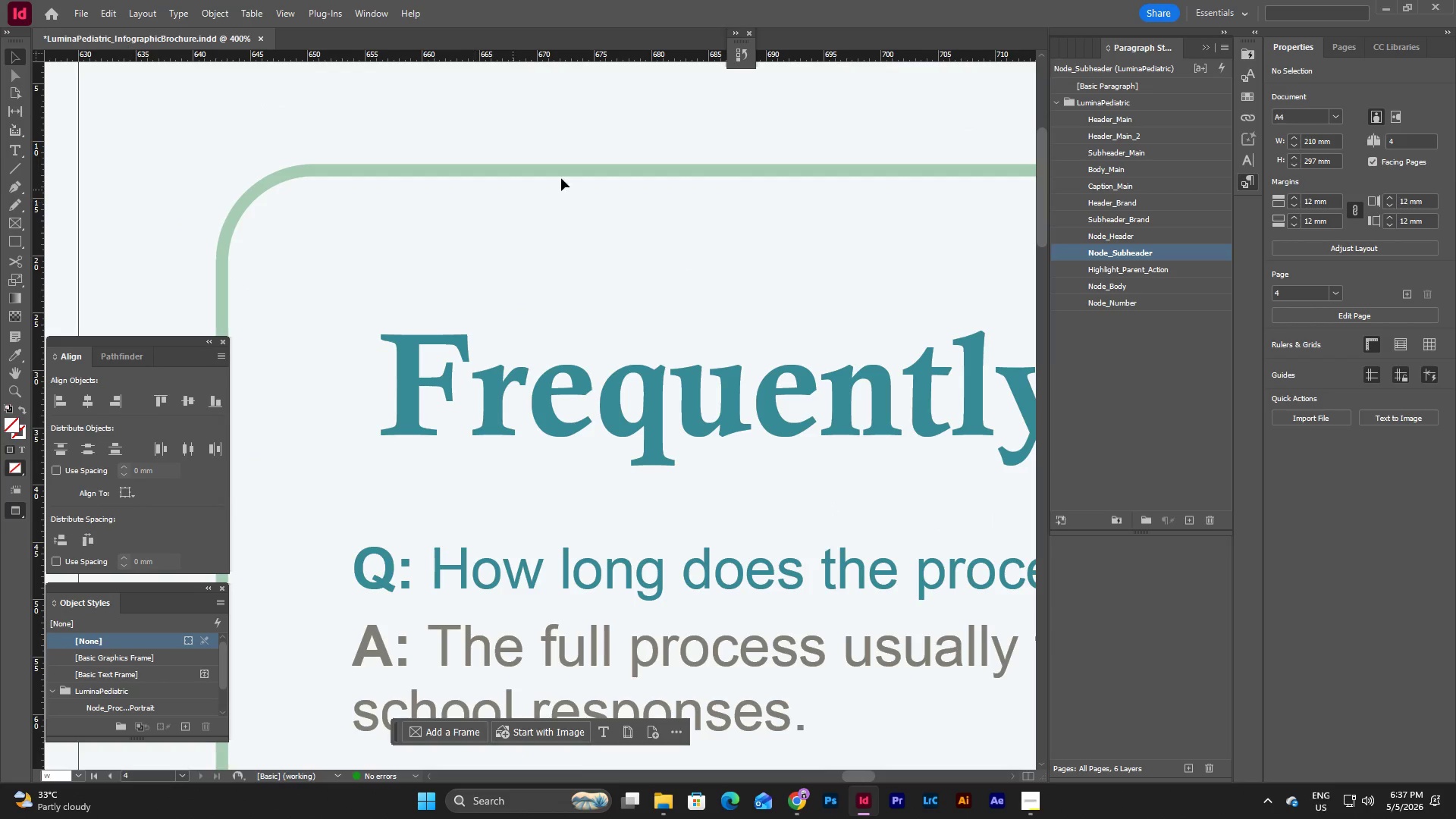 
scroll: coordinate [654, 542], scroll_direction: up, amount: 19.0
 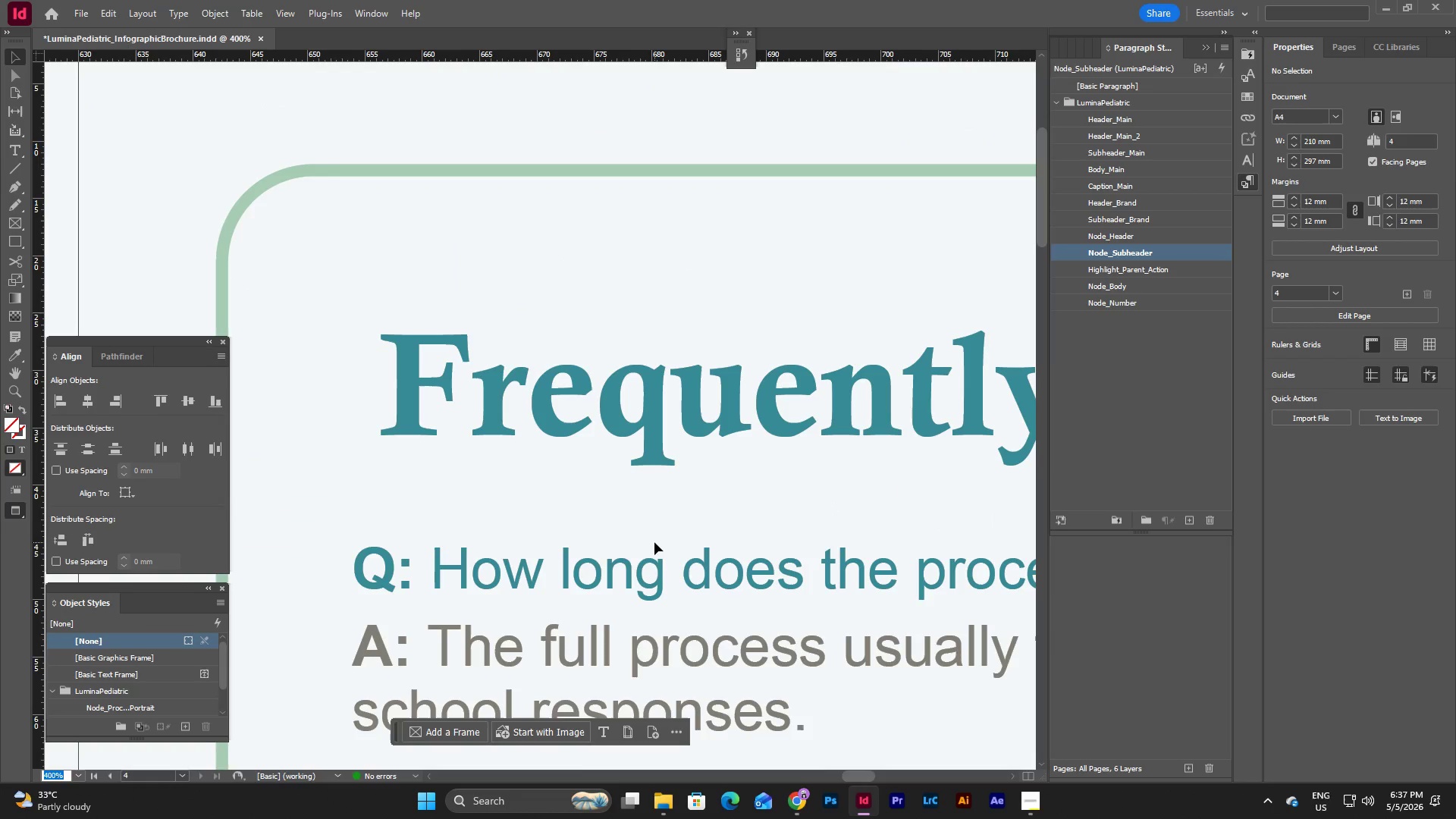 
left_click([604, 136])
 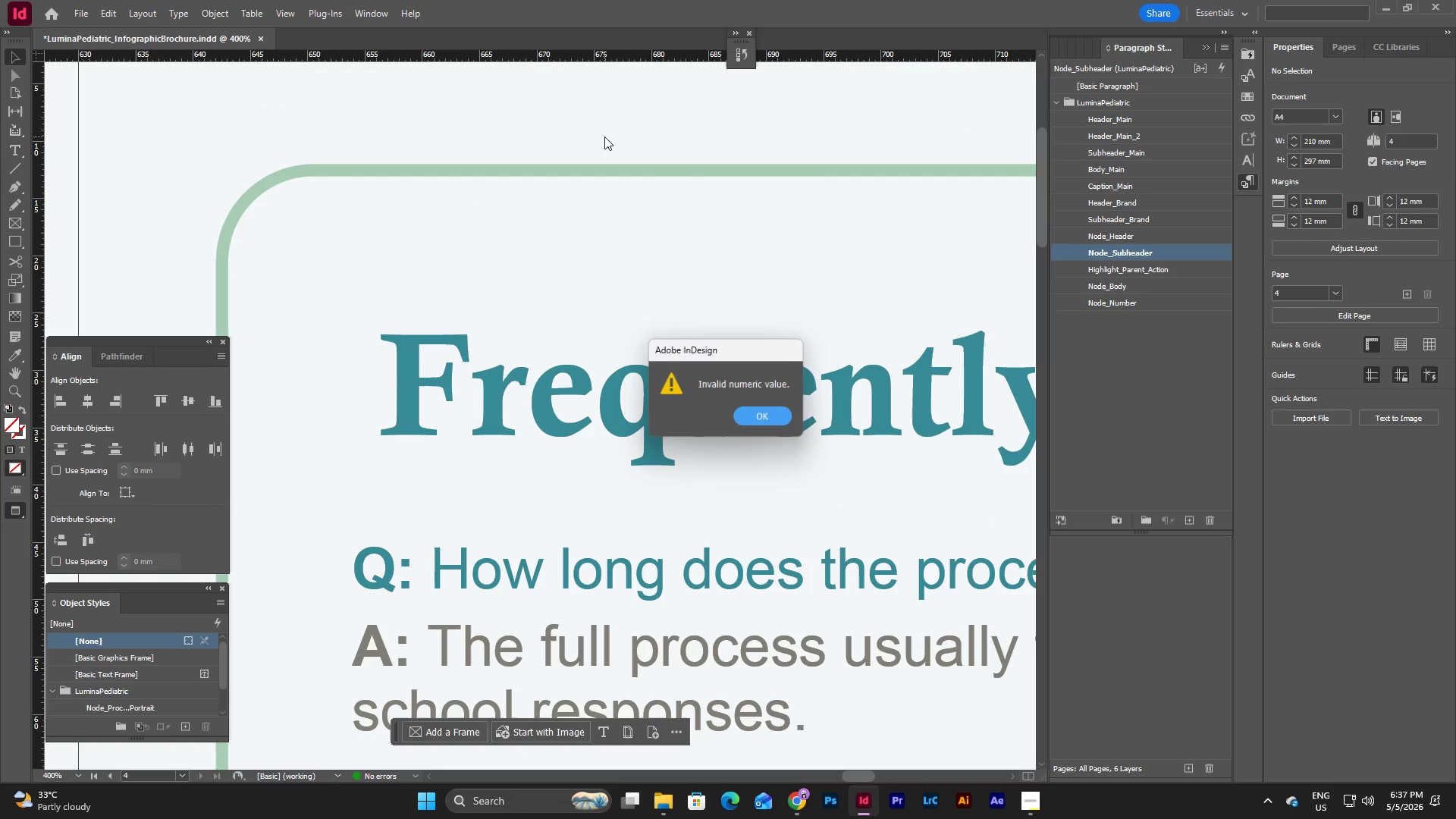 
key(W)
 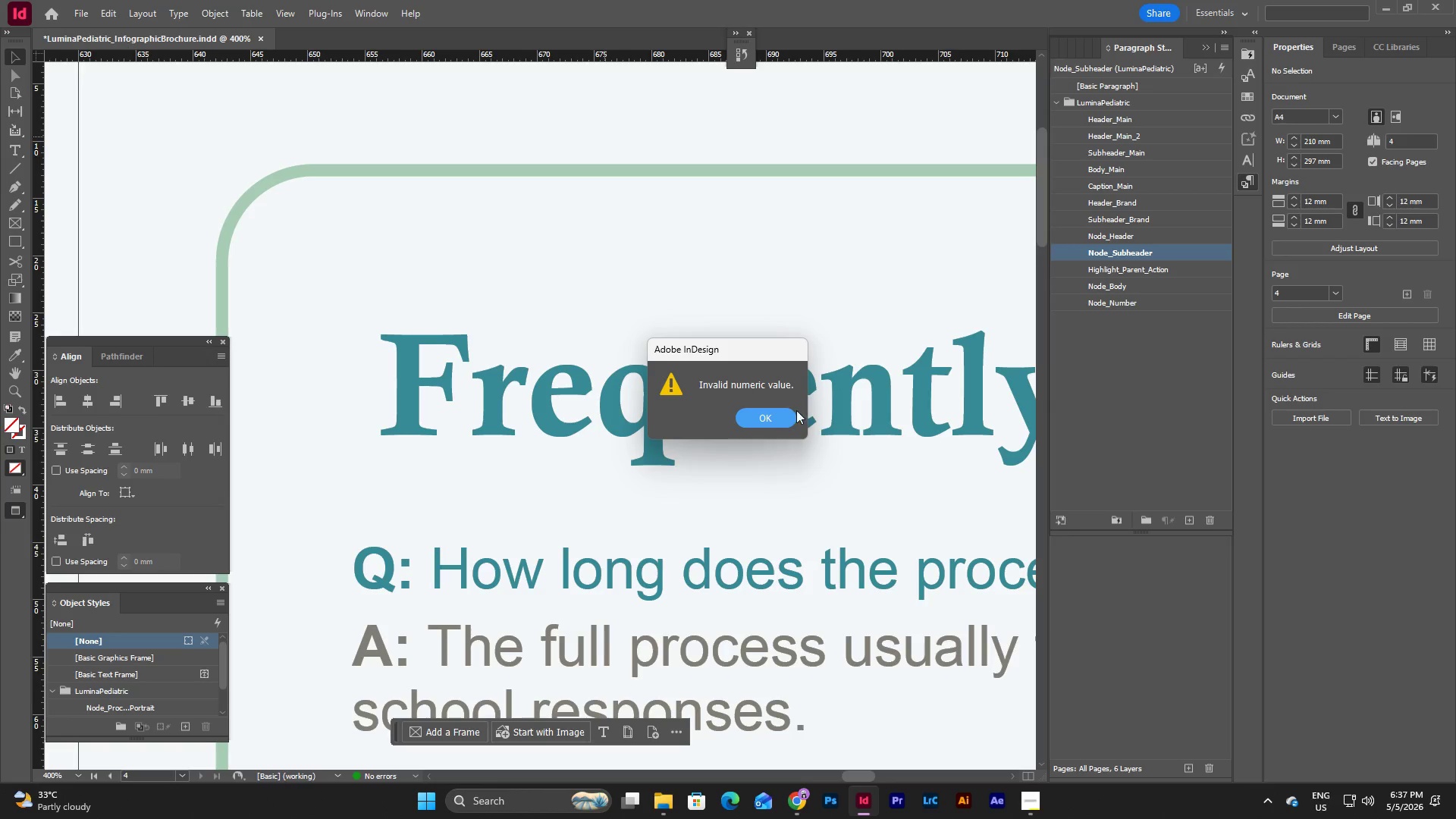 
left_click([774, 423])
 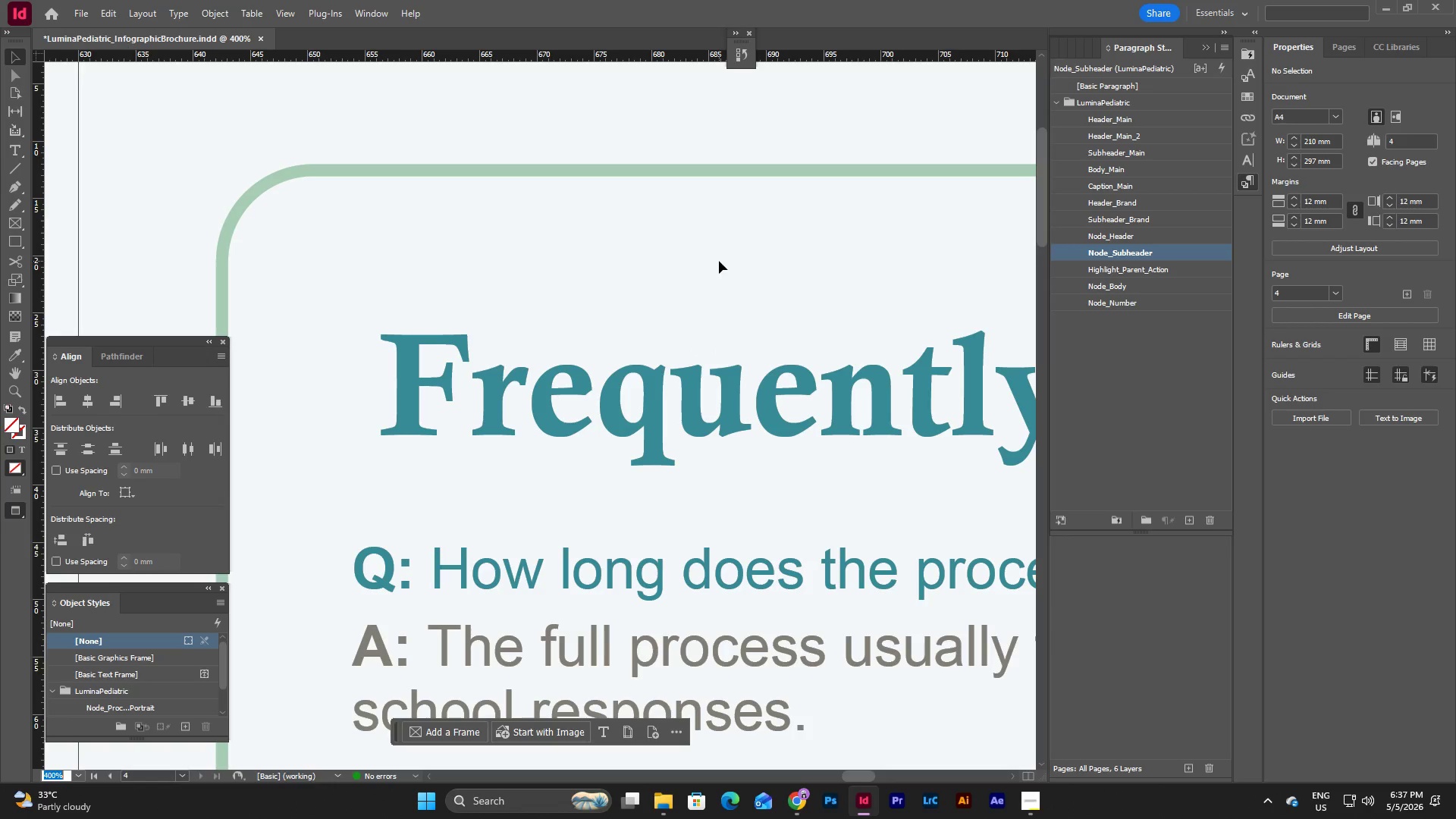 
key(Escape)
 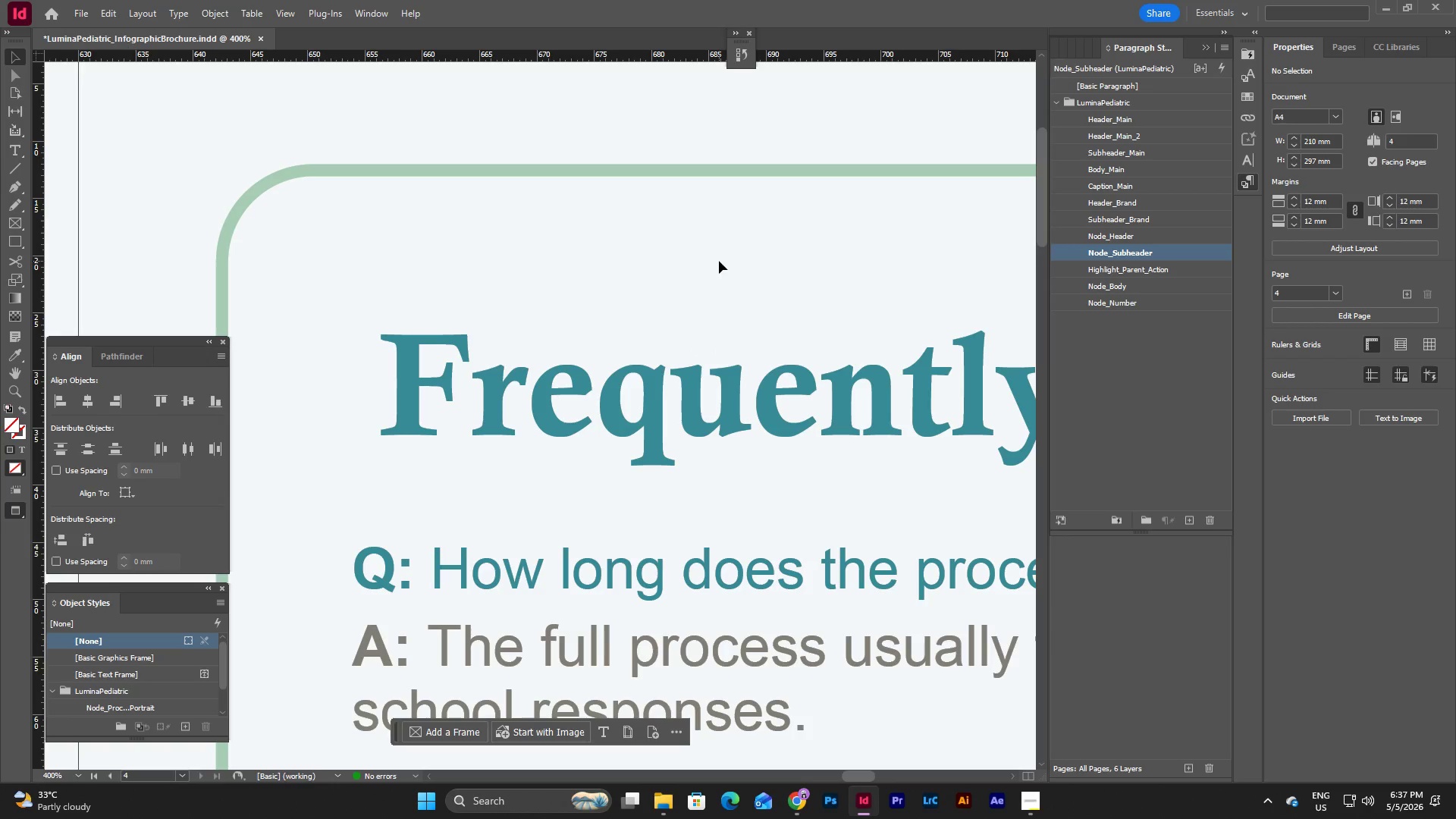 
key(W)
 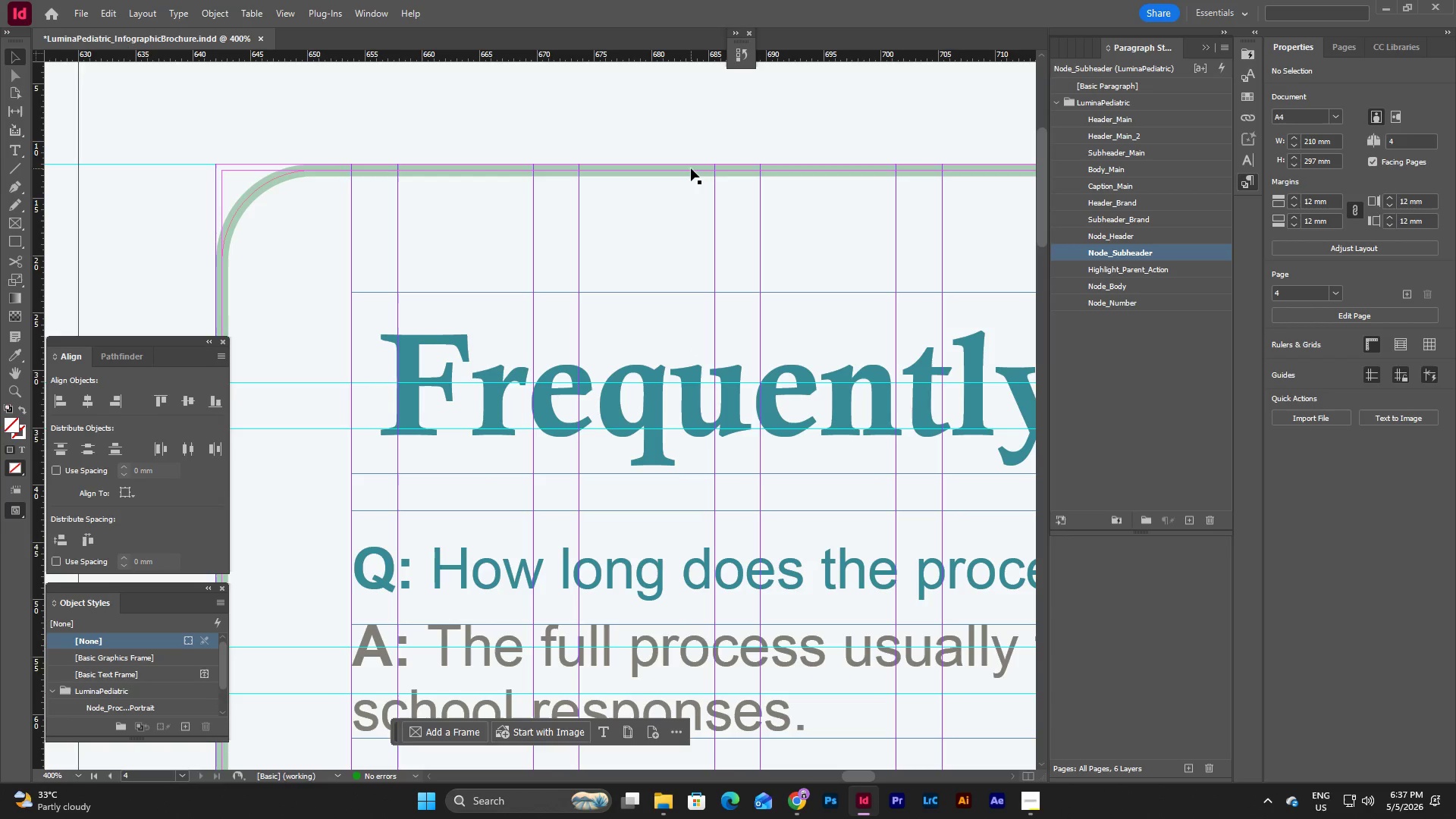 
key(W)
 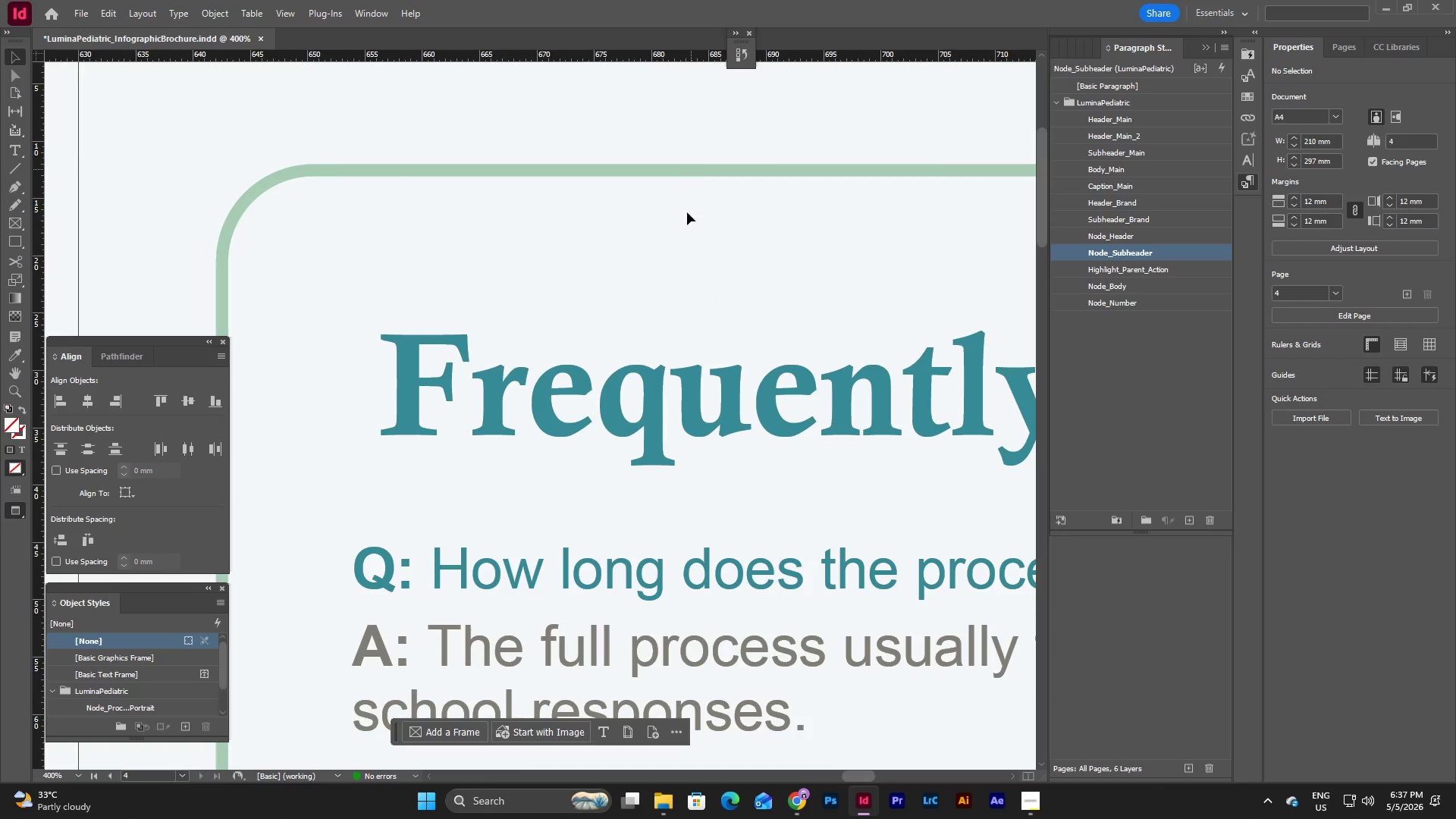 
scroll: coordinate [686, 265], scroll_direction: down, amount: 5.0
 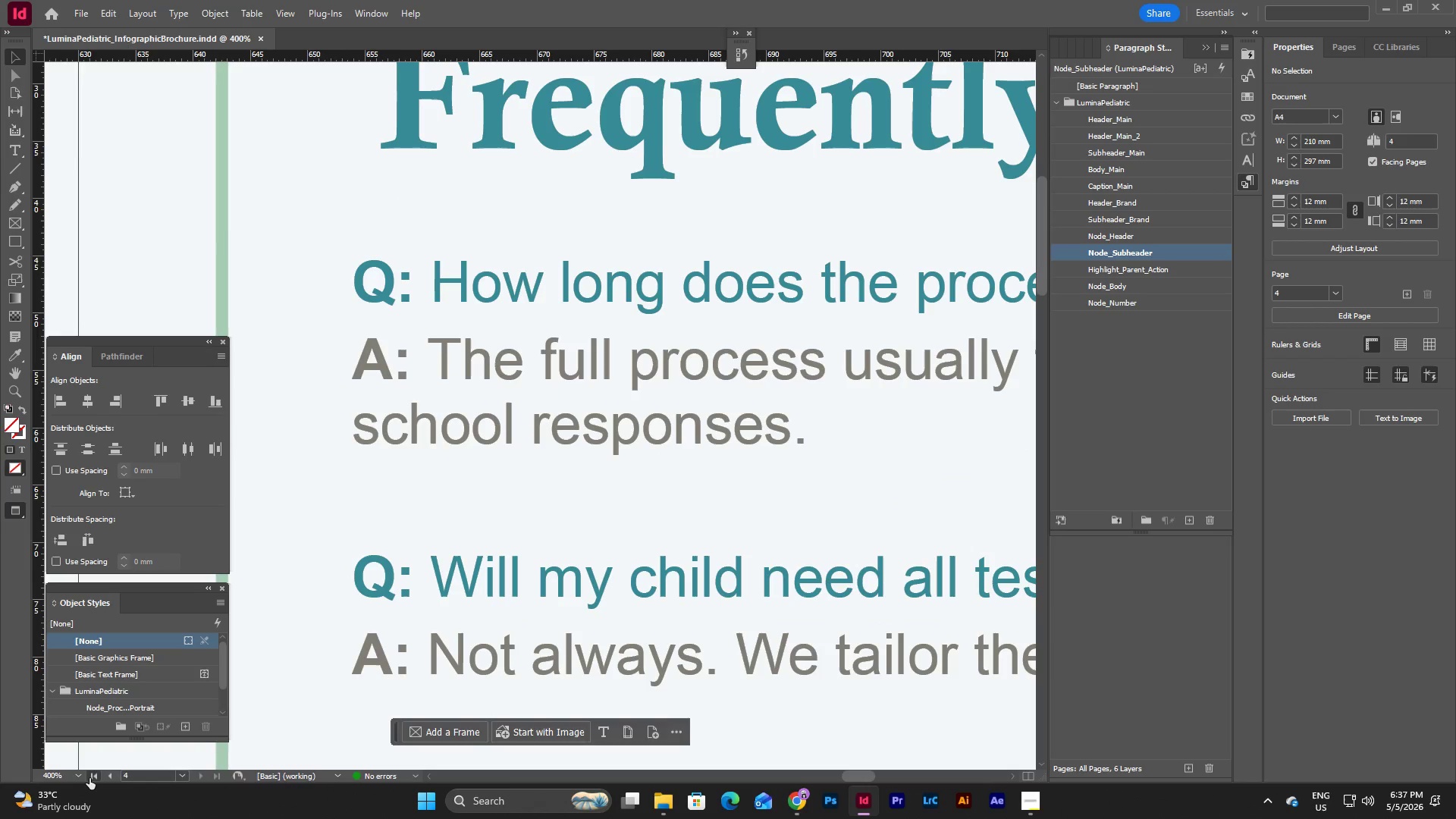 
left_click([80, 778])
 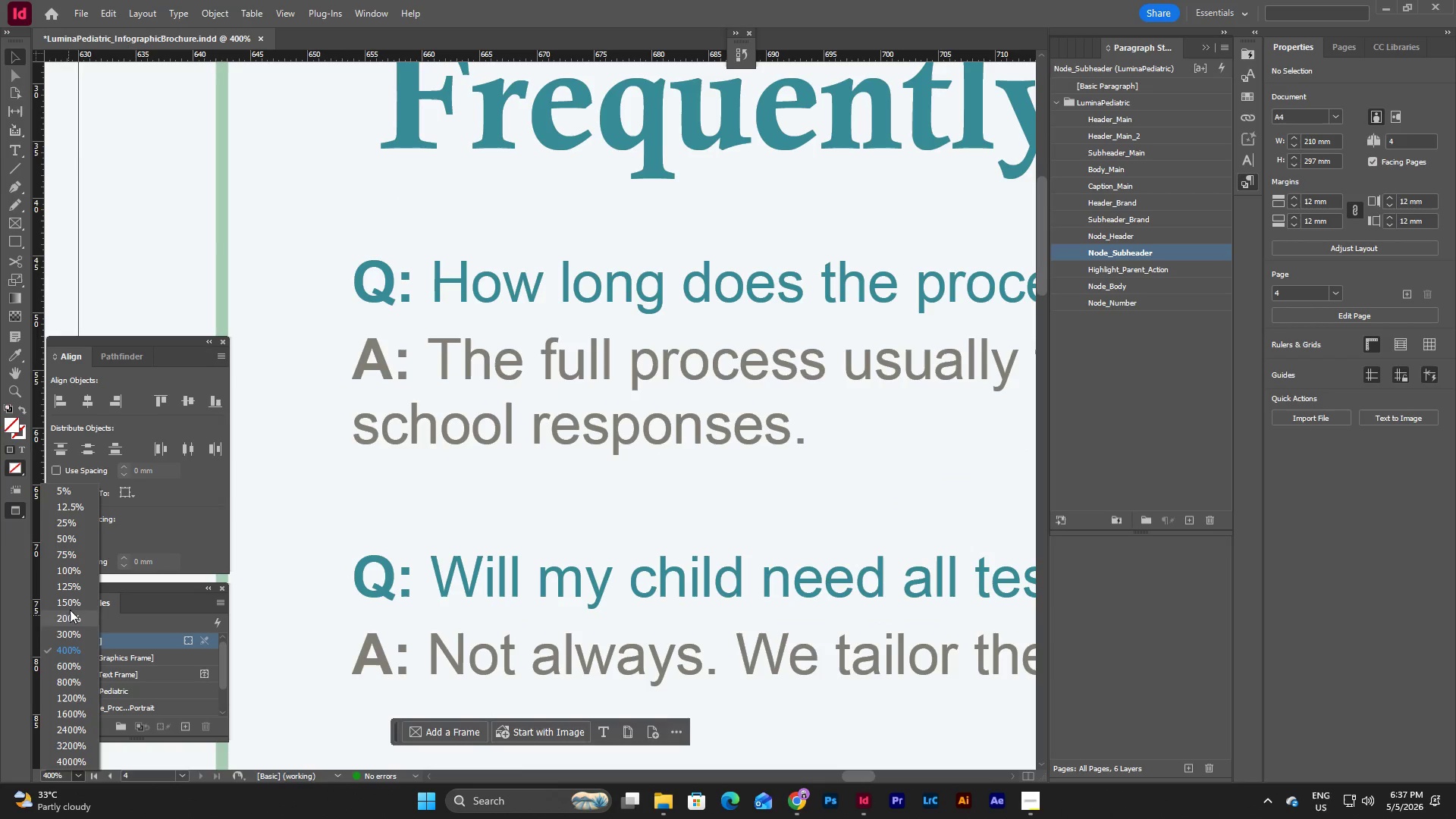 
left_click([72, 602])
 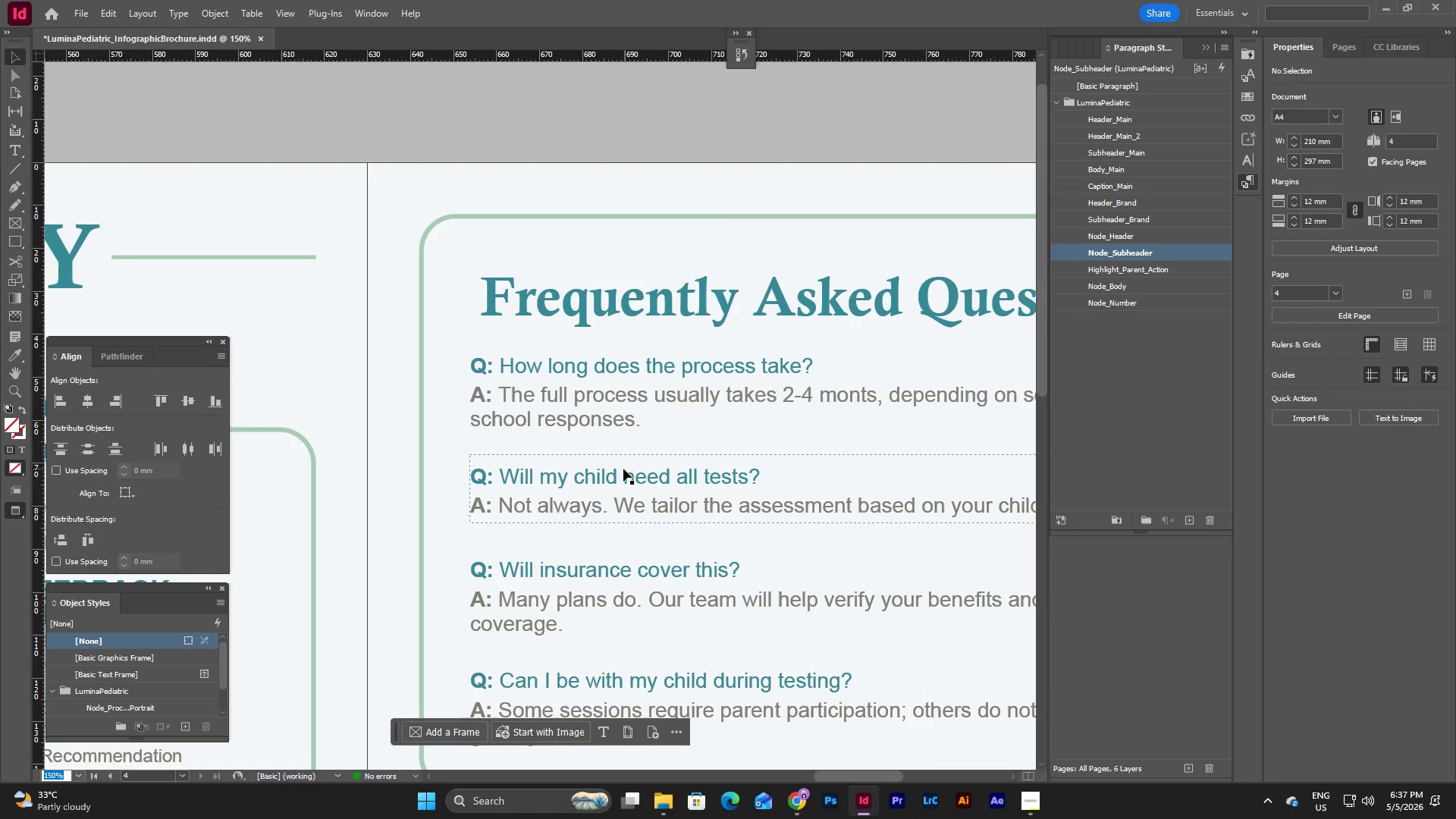 
scroll: coordinate [627, 466], scroll_direction: down, amount: 4.0
 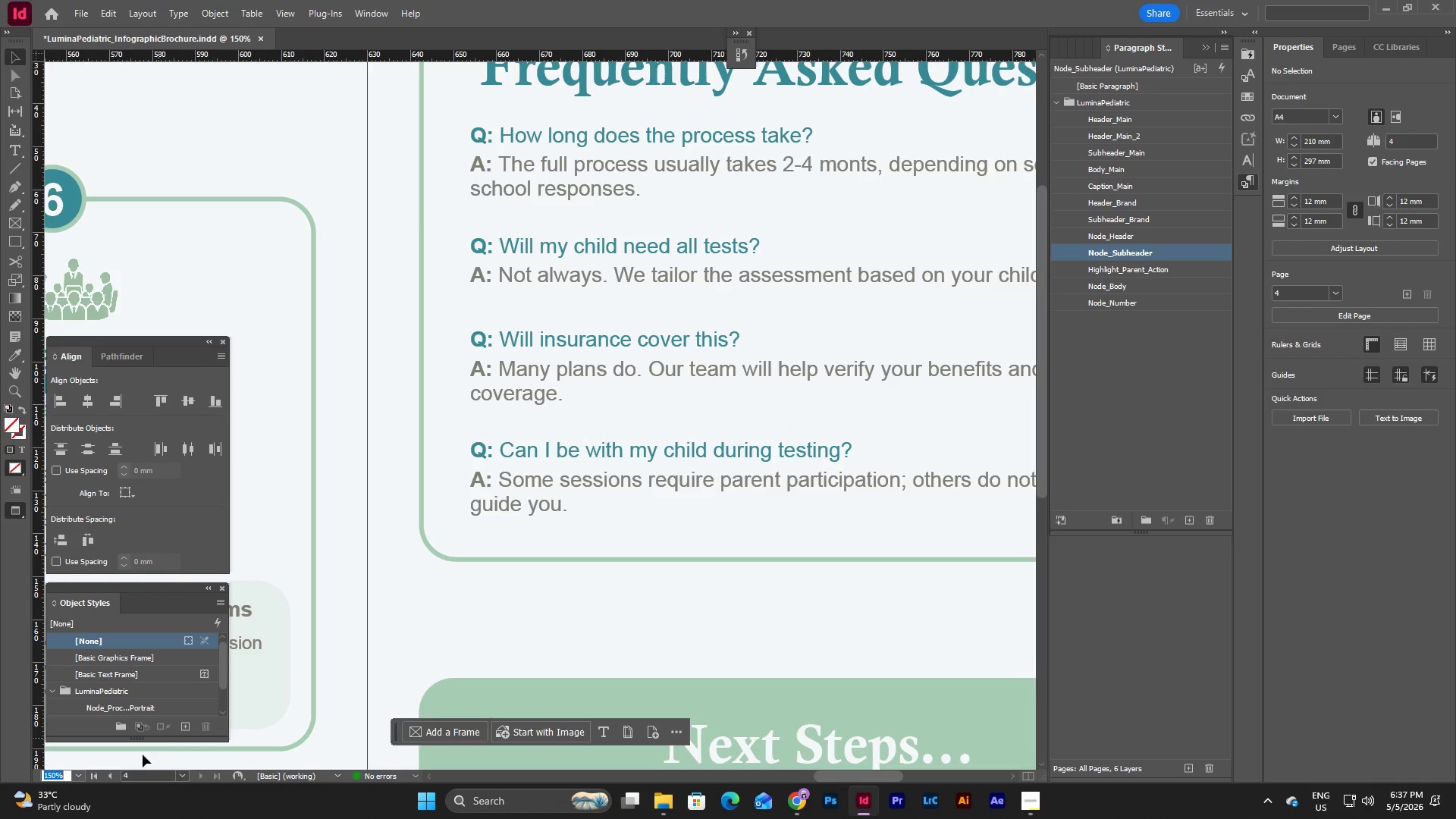 
mouse_move([77, 753])
 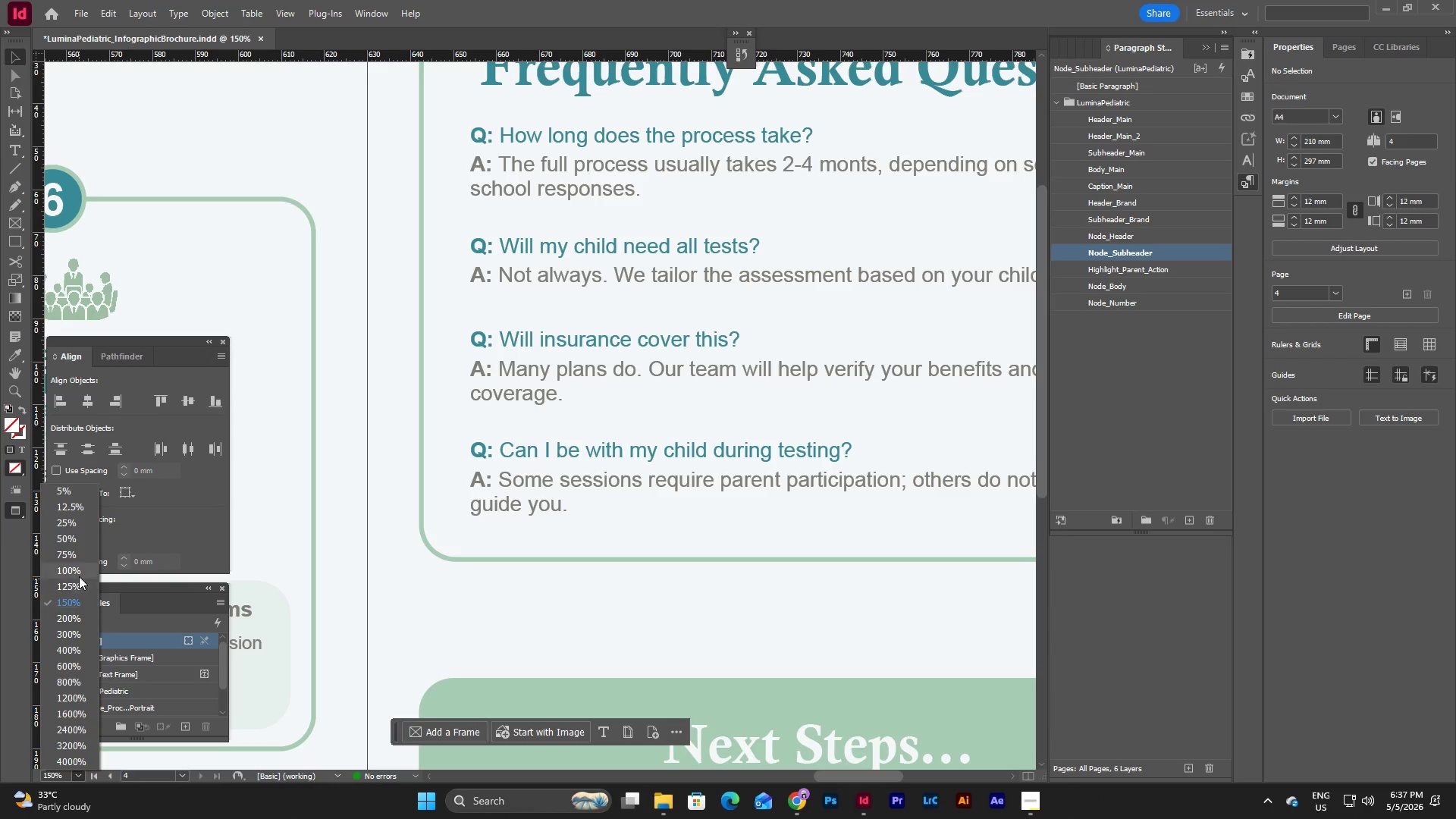 
left_click([79, 573])
 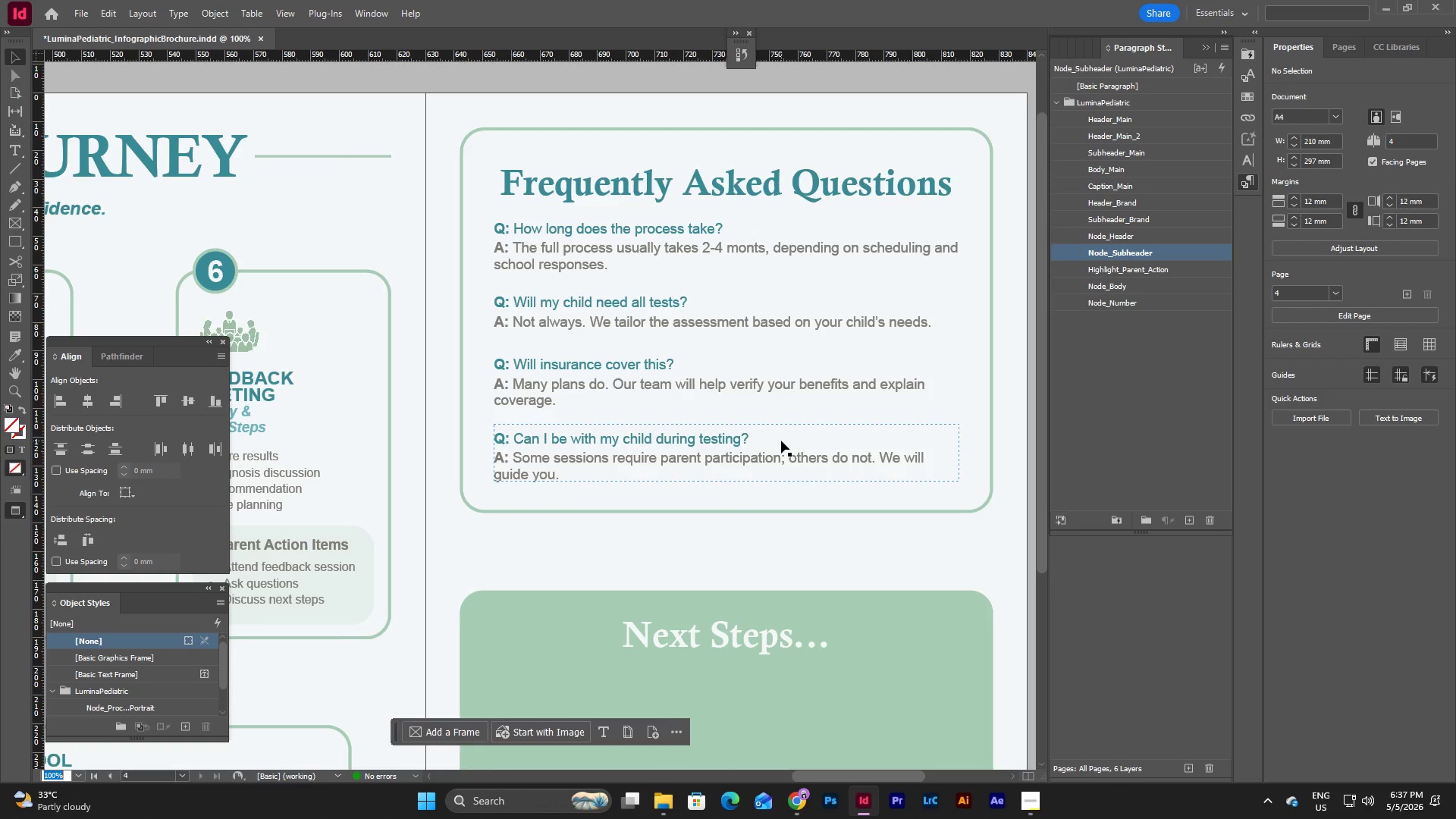 
scroll: coordinate [777, 440], scroll_direction: down, amount: 6.0
 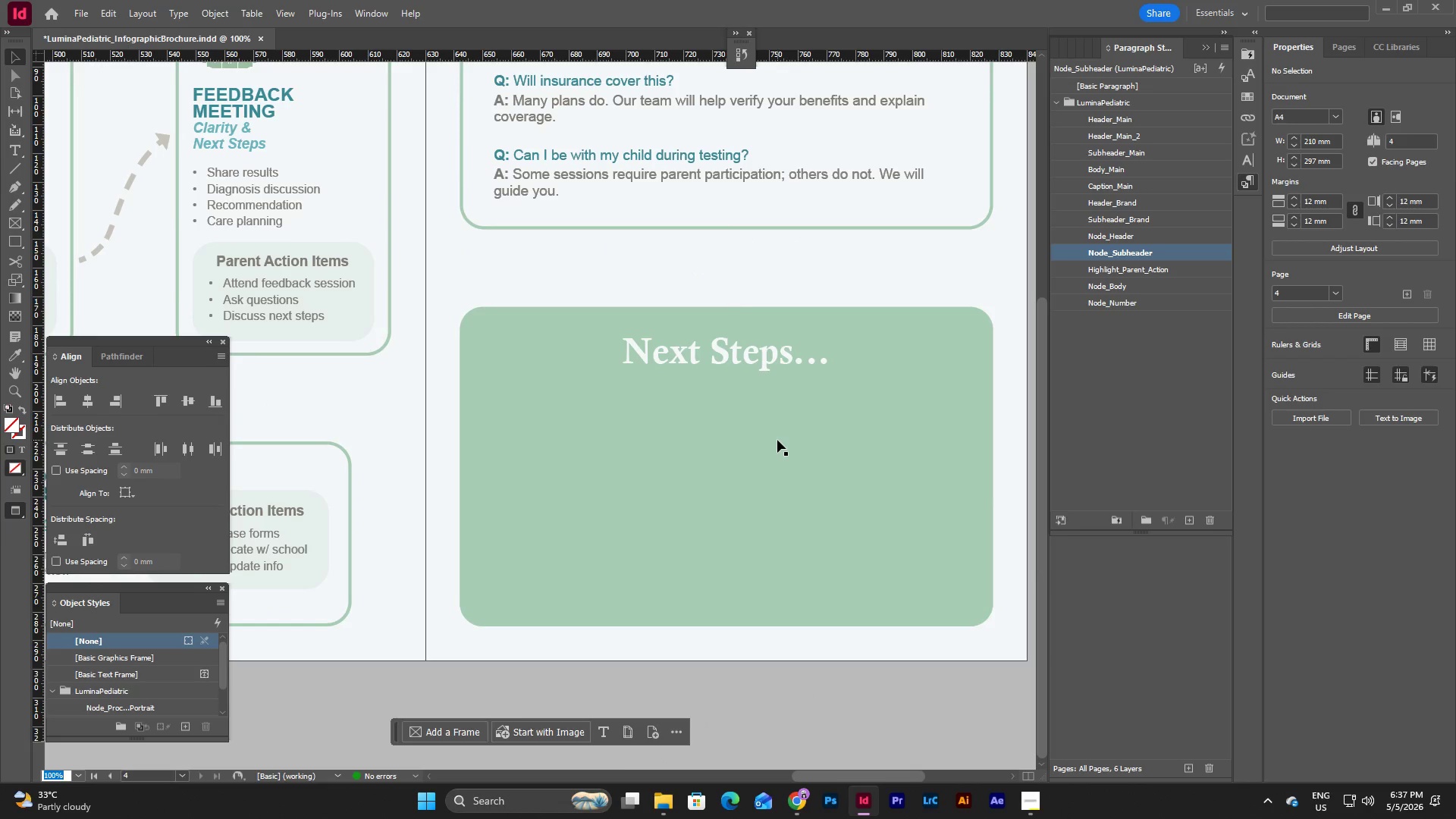 
left_click([966, 266])
 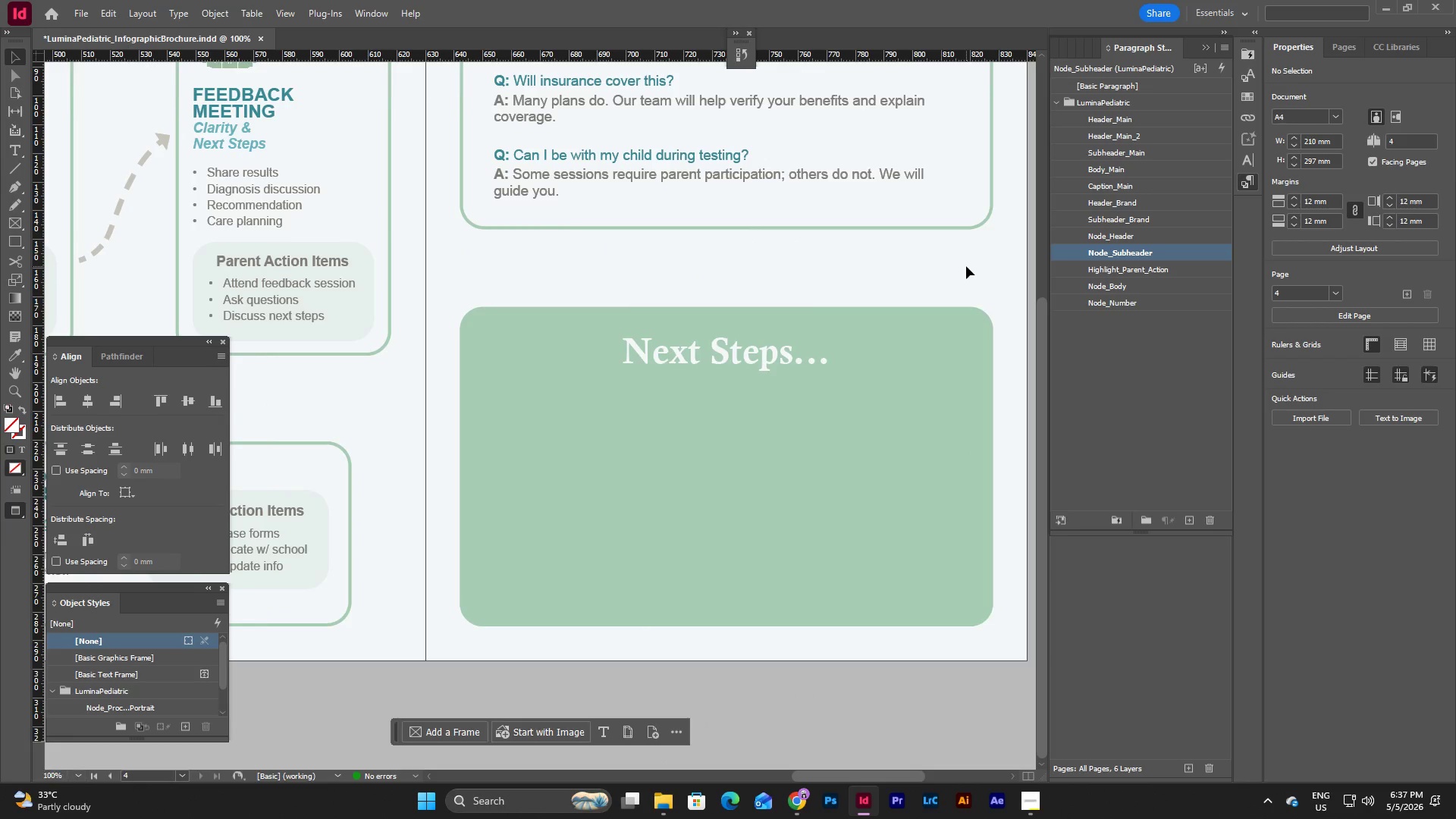 
key(W)
 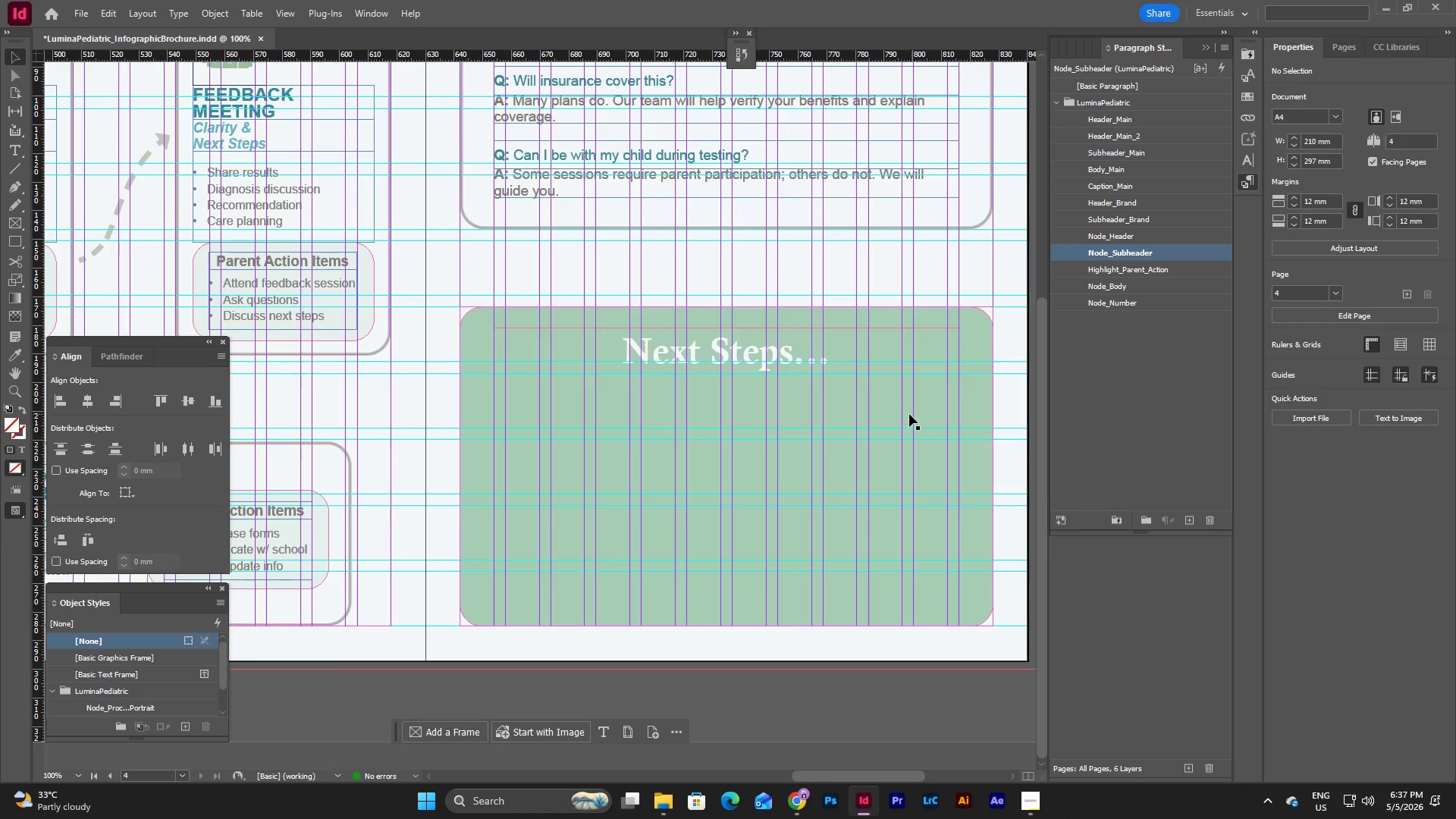 
left_click([891, 410])
 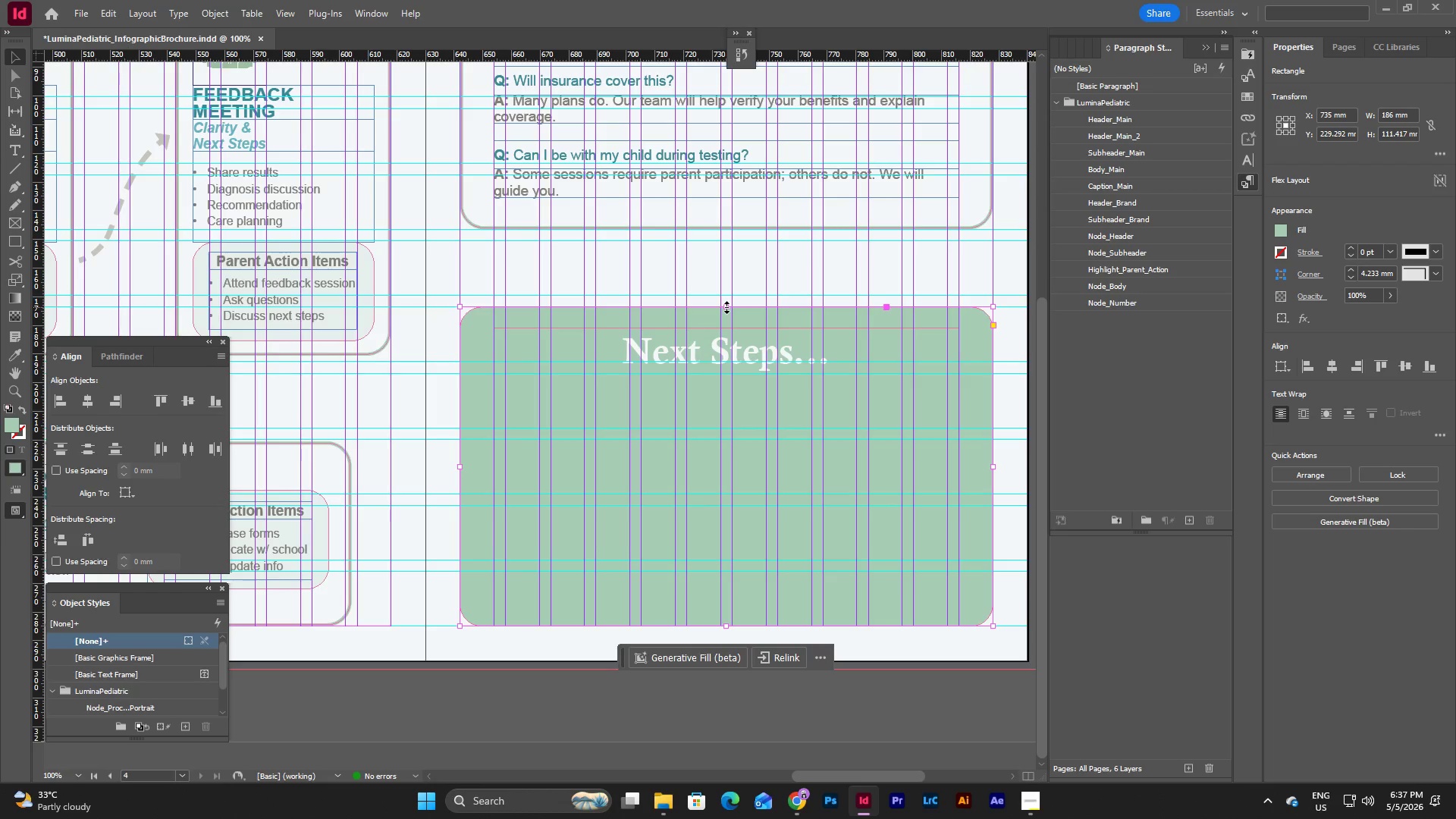 
wait(5.33)
 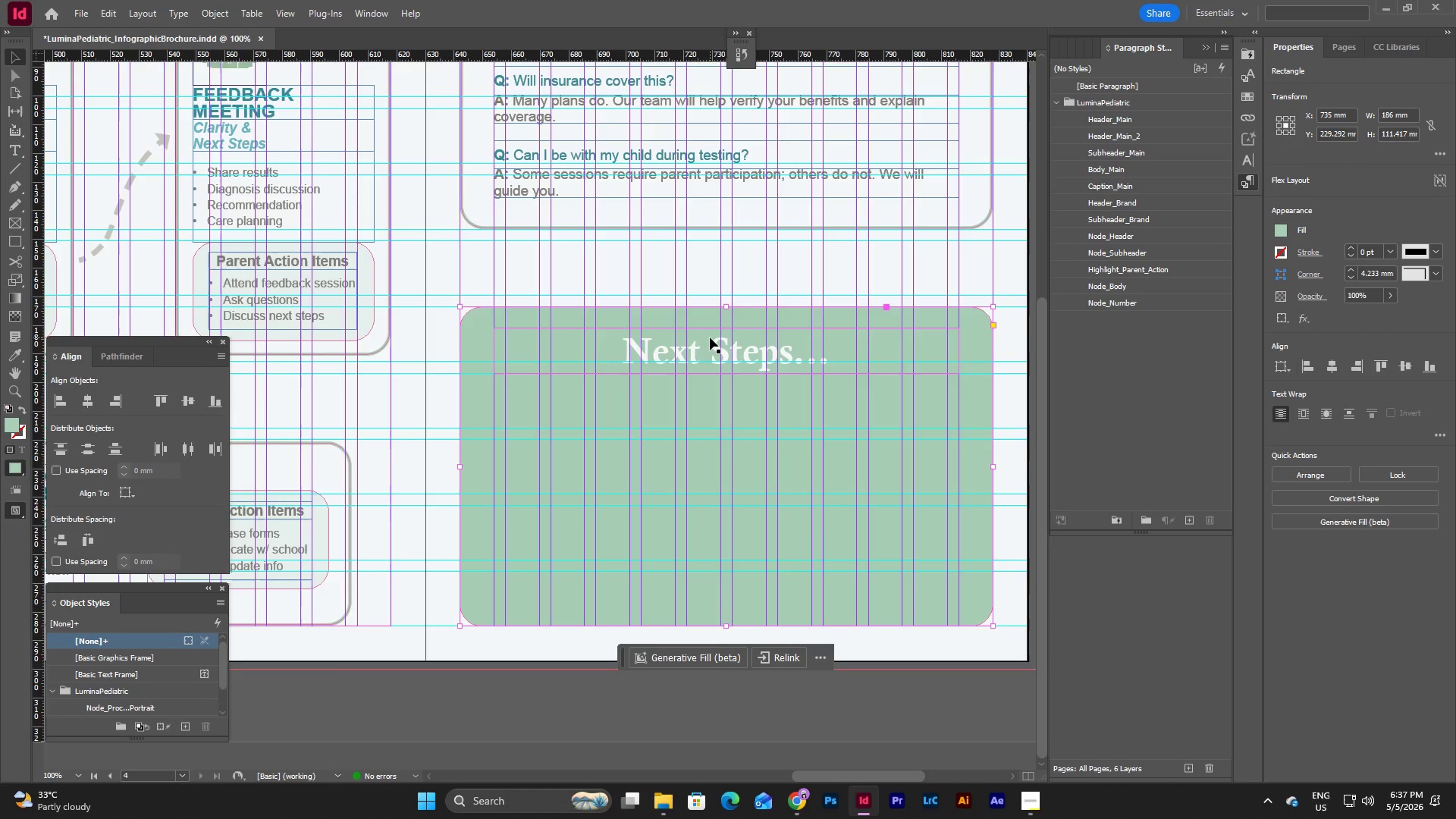 
left_click_drag(start_coordinate=[726, 307], to_coordinate=[726, 258])
 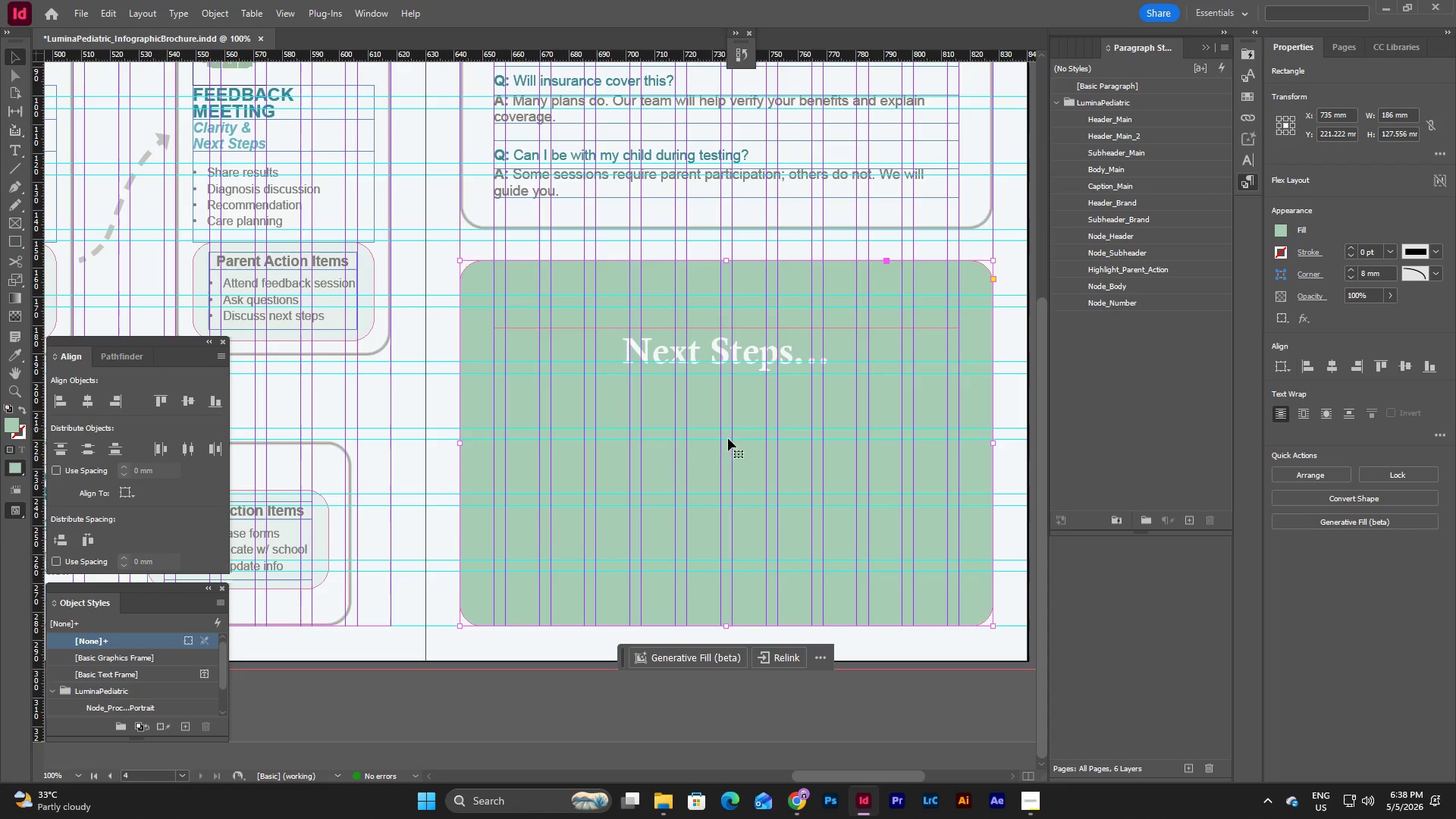 
scroll: coordinate [721, 453], scroll_direction: up, amount: 4.0
 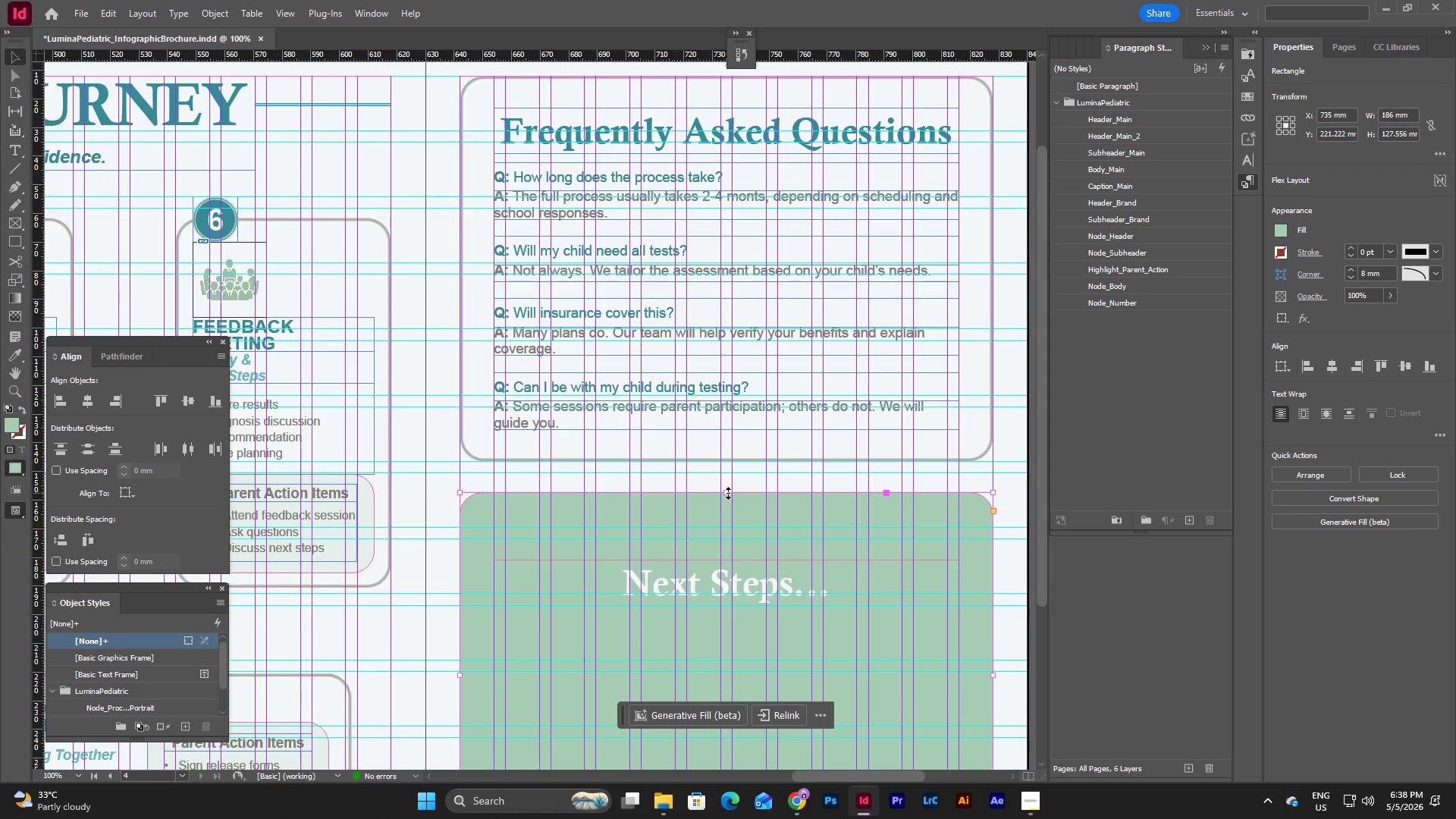 
left_click_drag(start_coordinate=[728, 493], to_coordinate=[725, 540])
 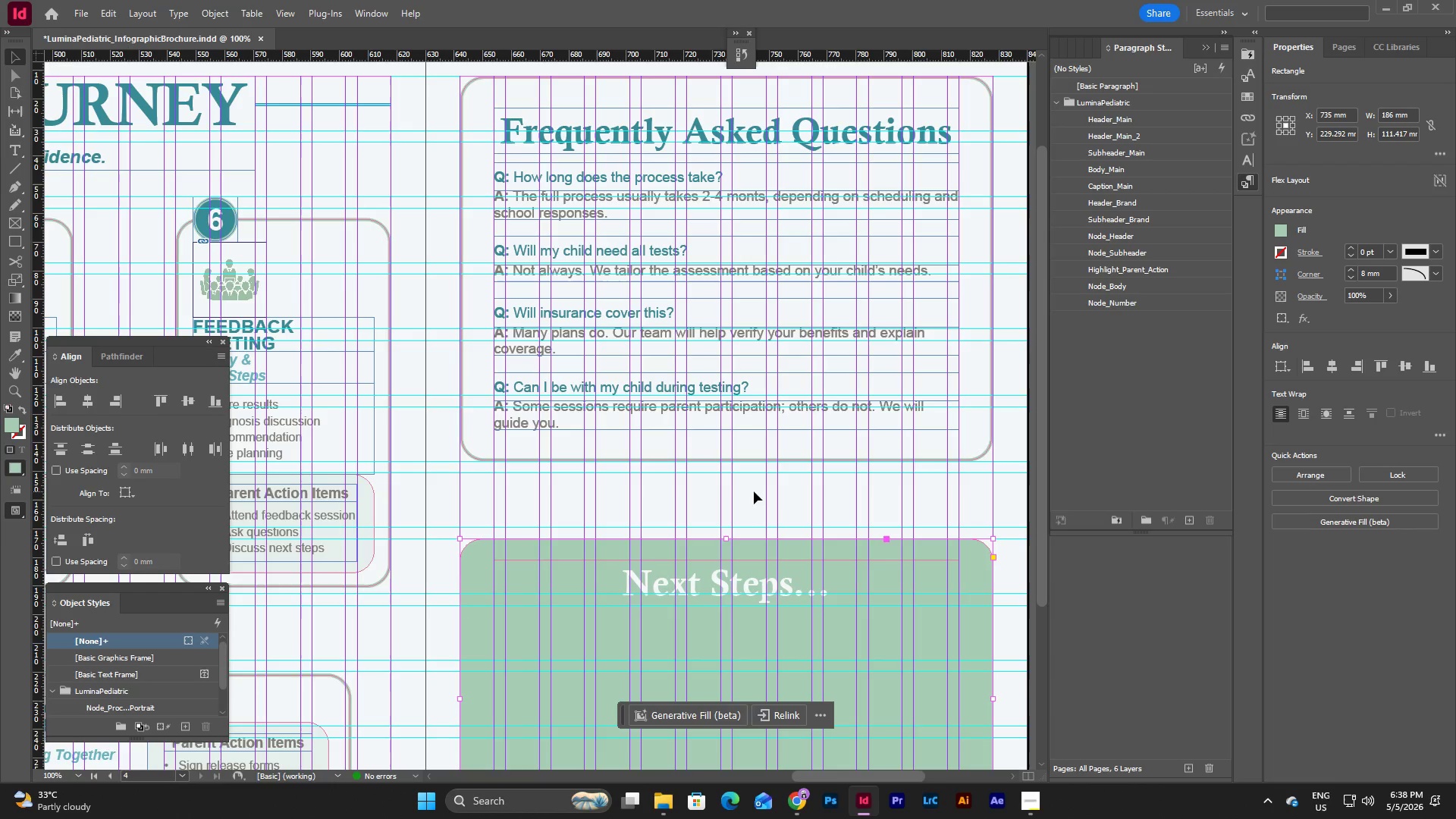 
left_click([757, 510])
 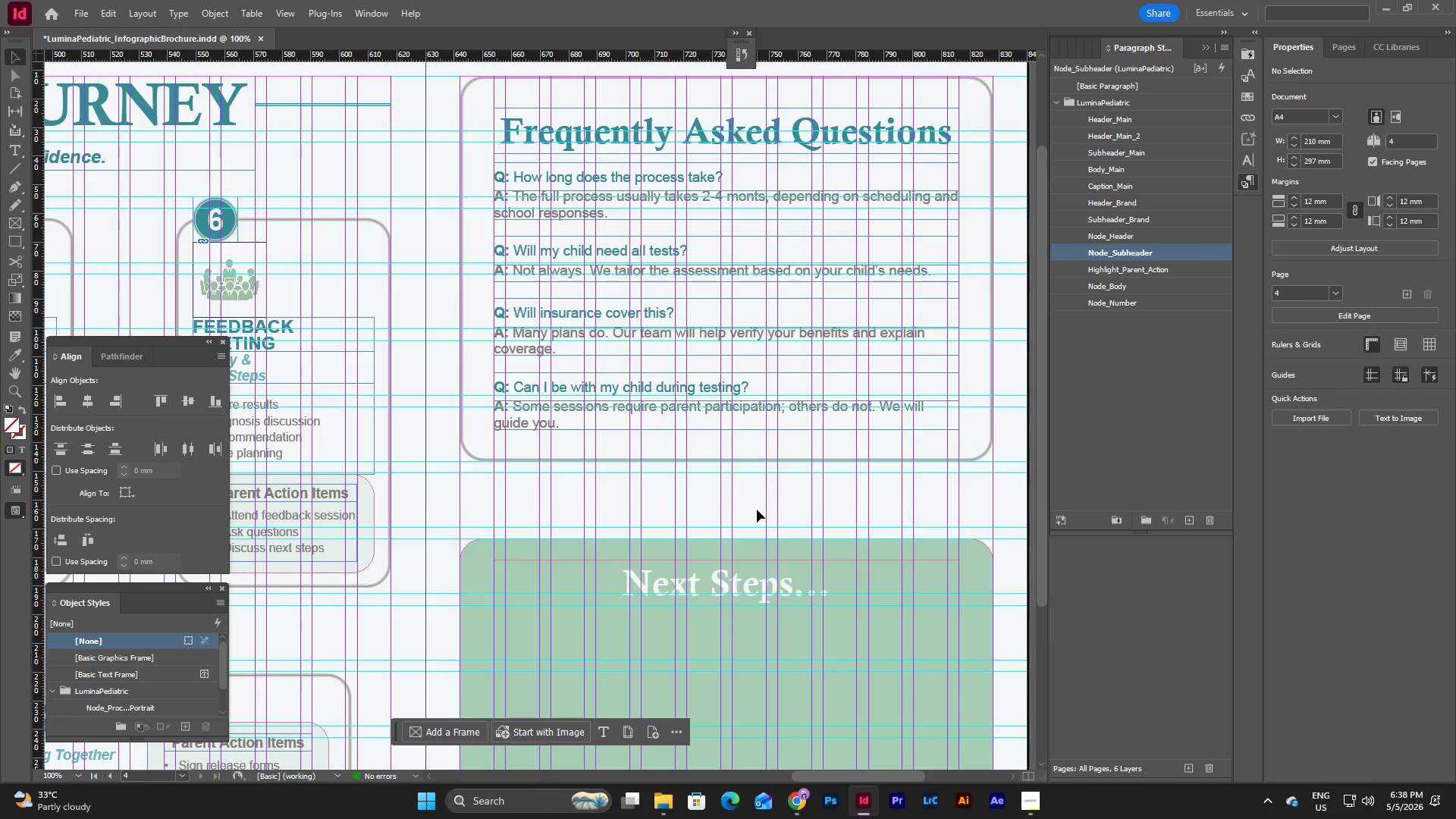 
scroll: coordinate [757, 510], scroll_direction: down, amount: 5.0
 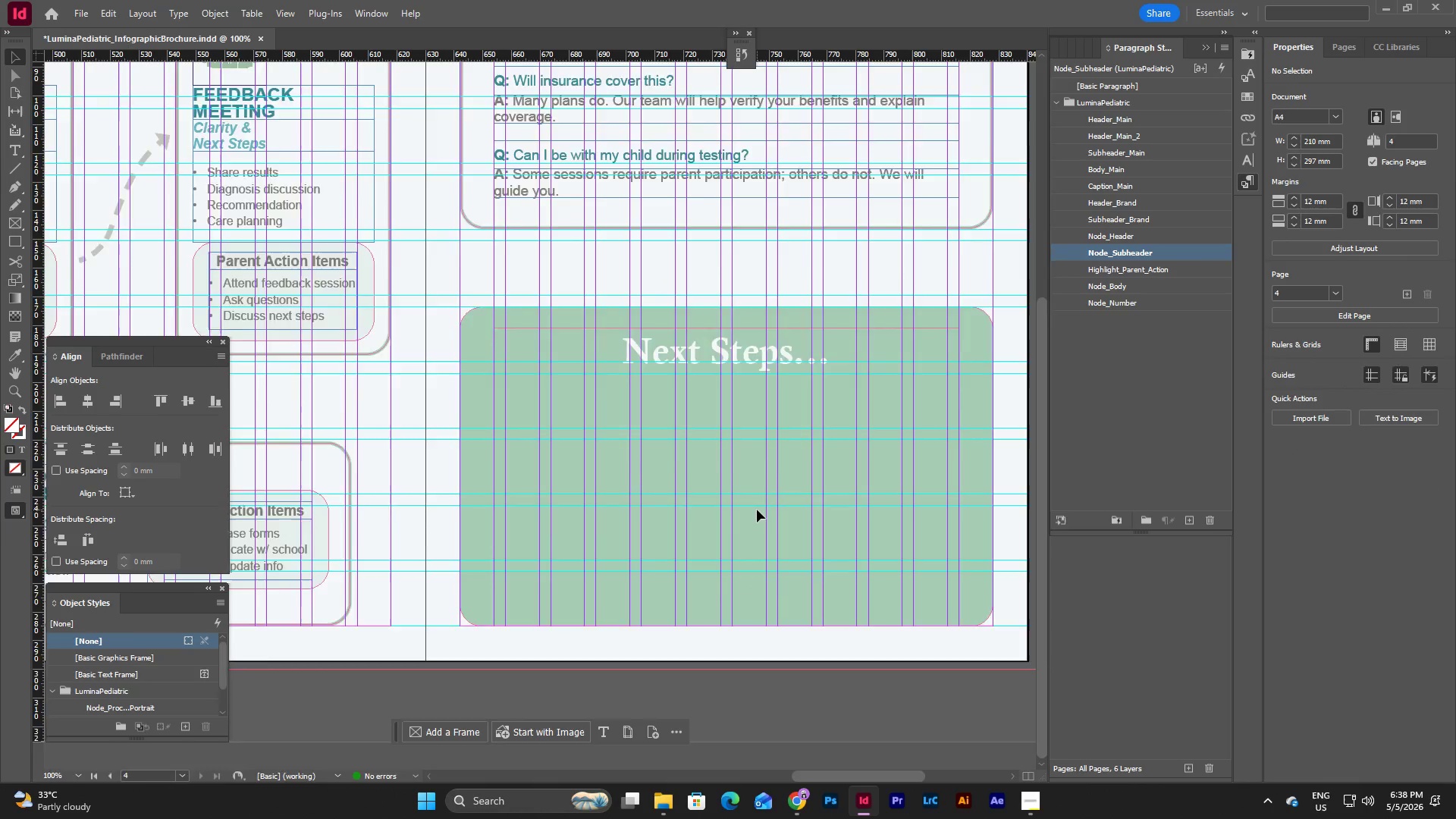 
scroll: coordinate [757, 510], scroll_direction: up, amount: 4.0
 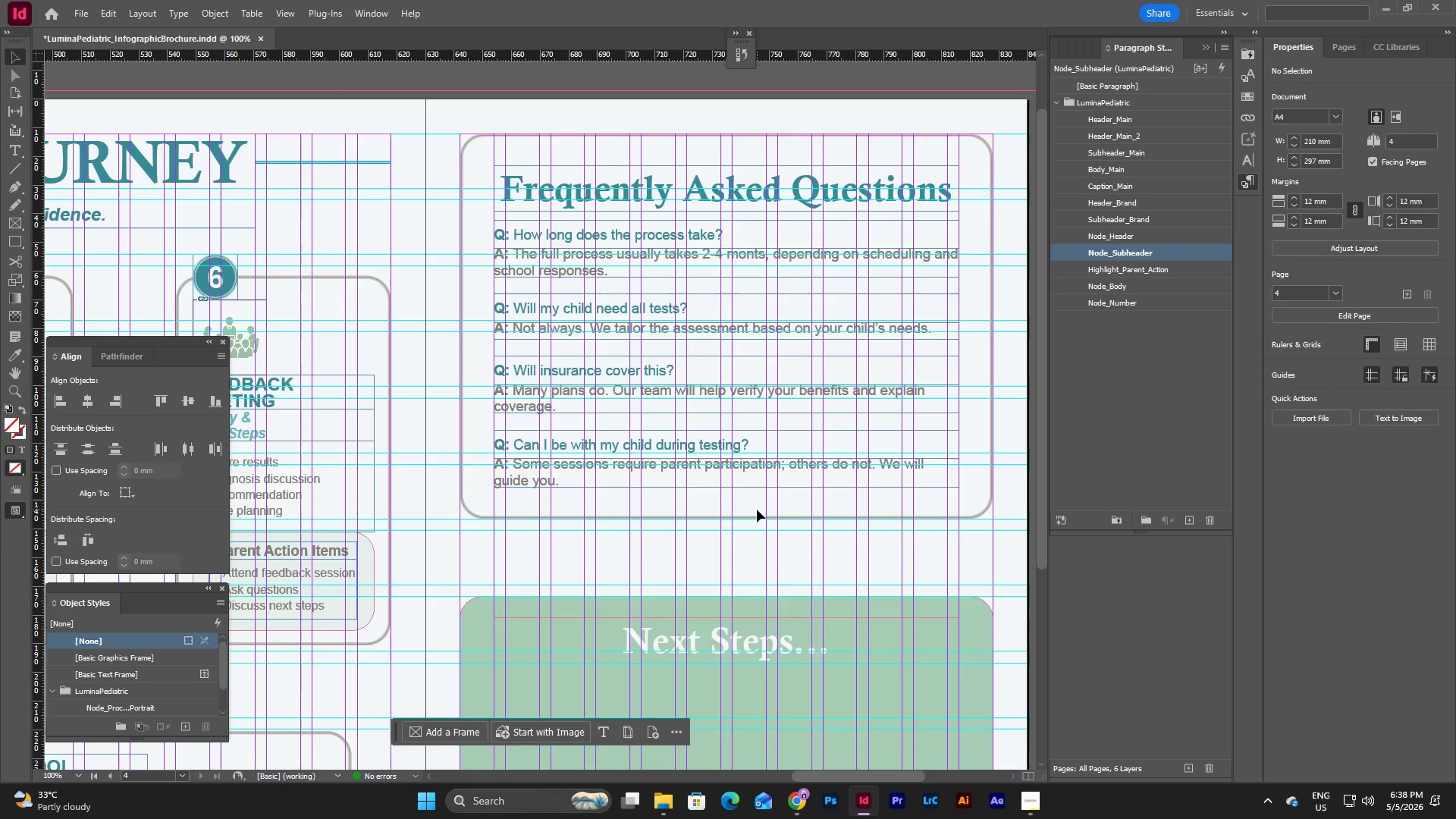 
scroll: coordinate [757, 510], scroll_direction: down, amount: 6.0
 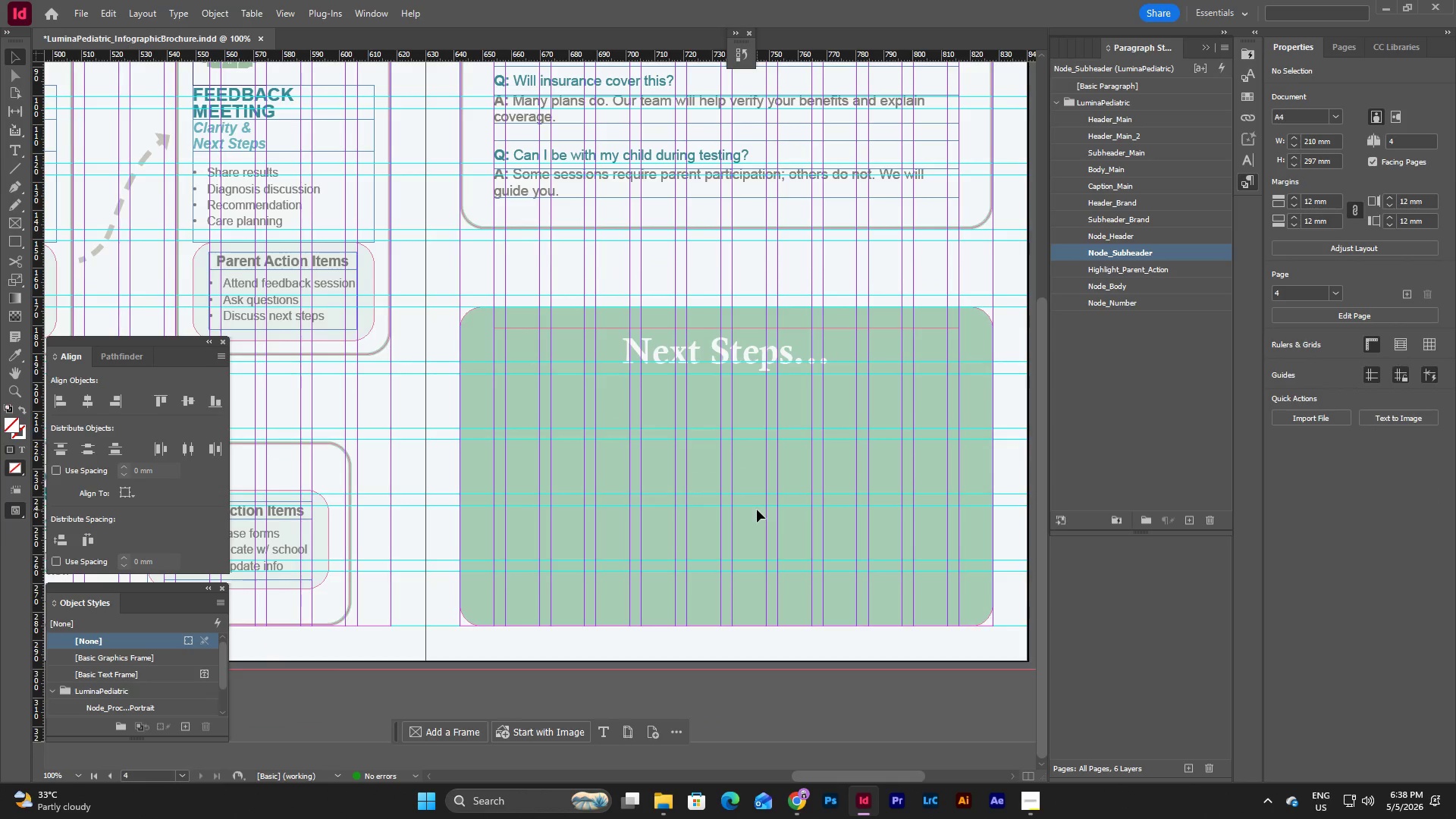 
scroll: coordinate [757, 510], scroll_direction: up, amount: 5.0
 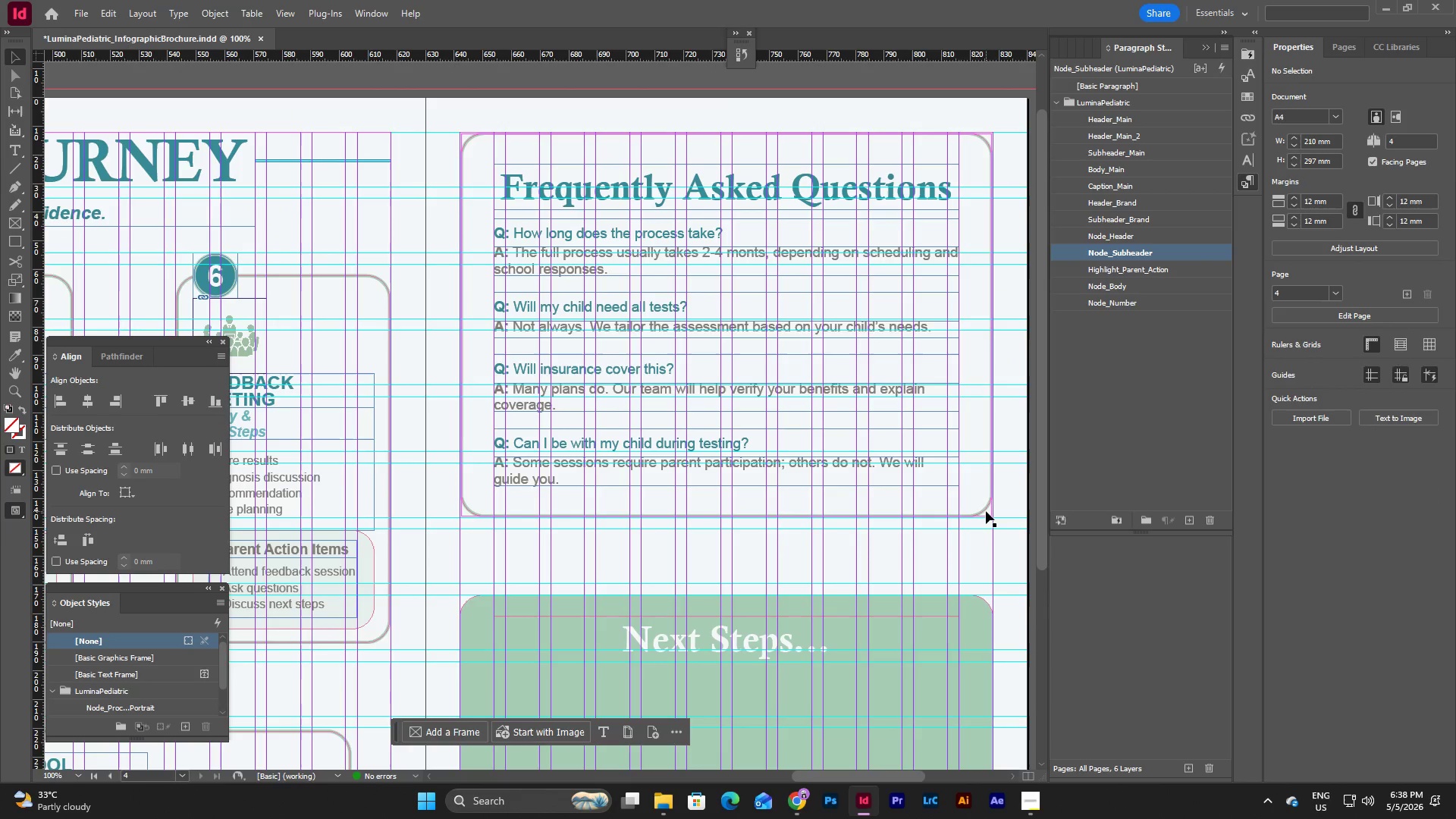 
left_click([986, 507])
 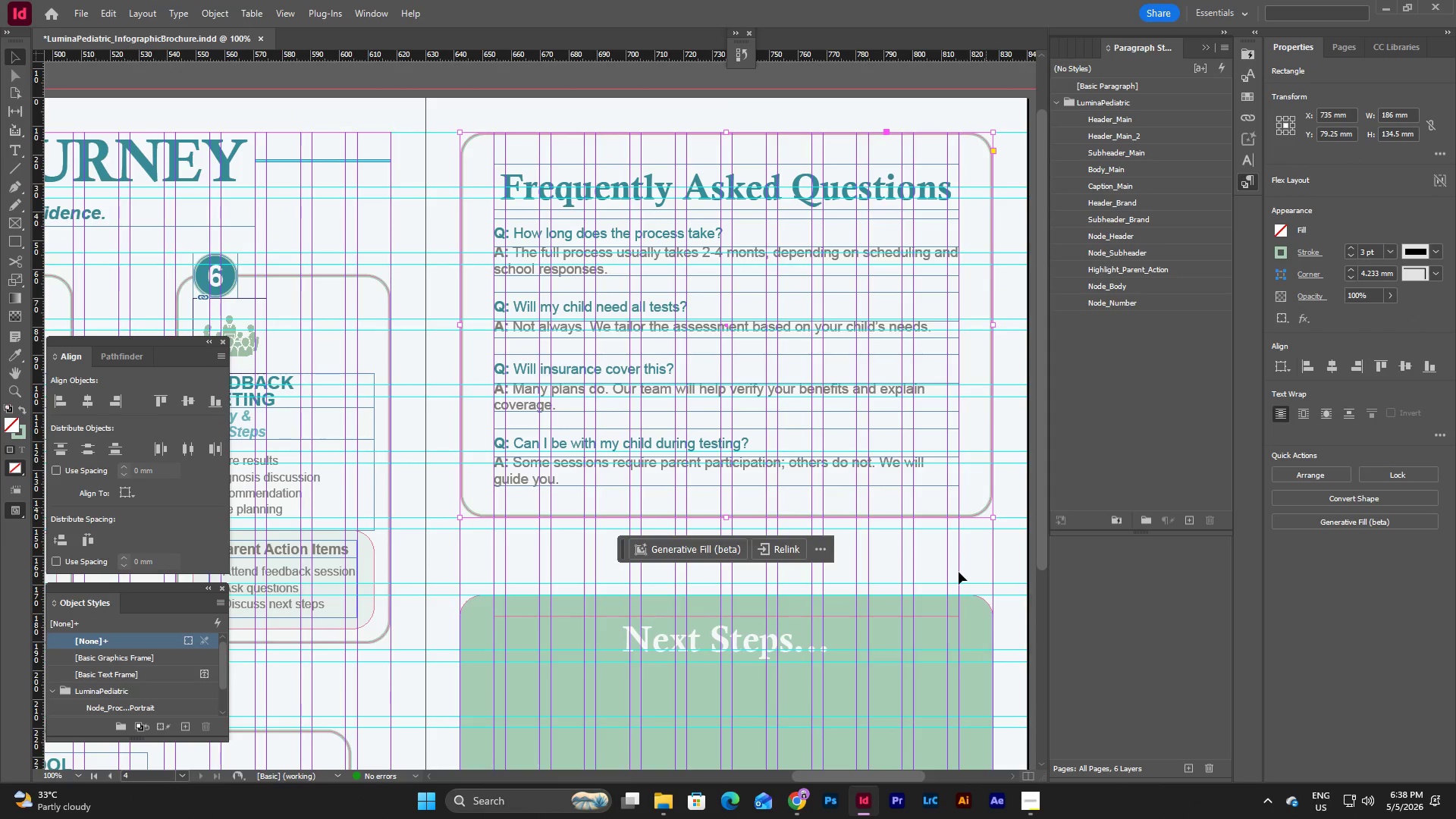 
scroll: coordinate [959, 573], scroll_direction: down, amount: 5.0
 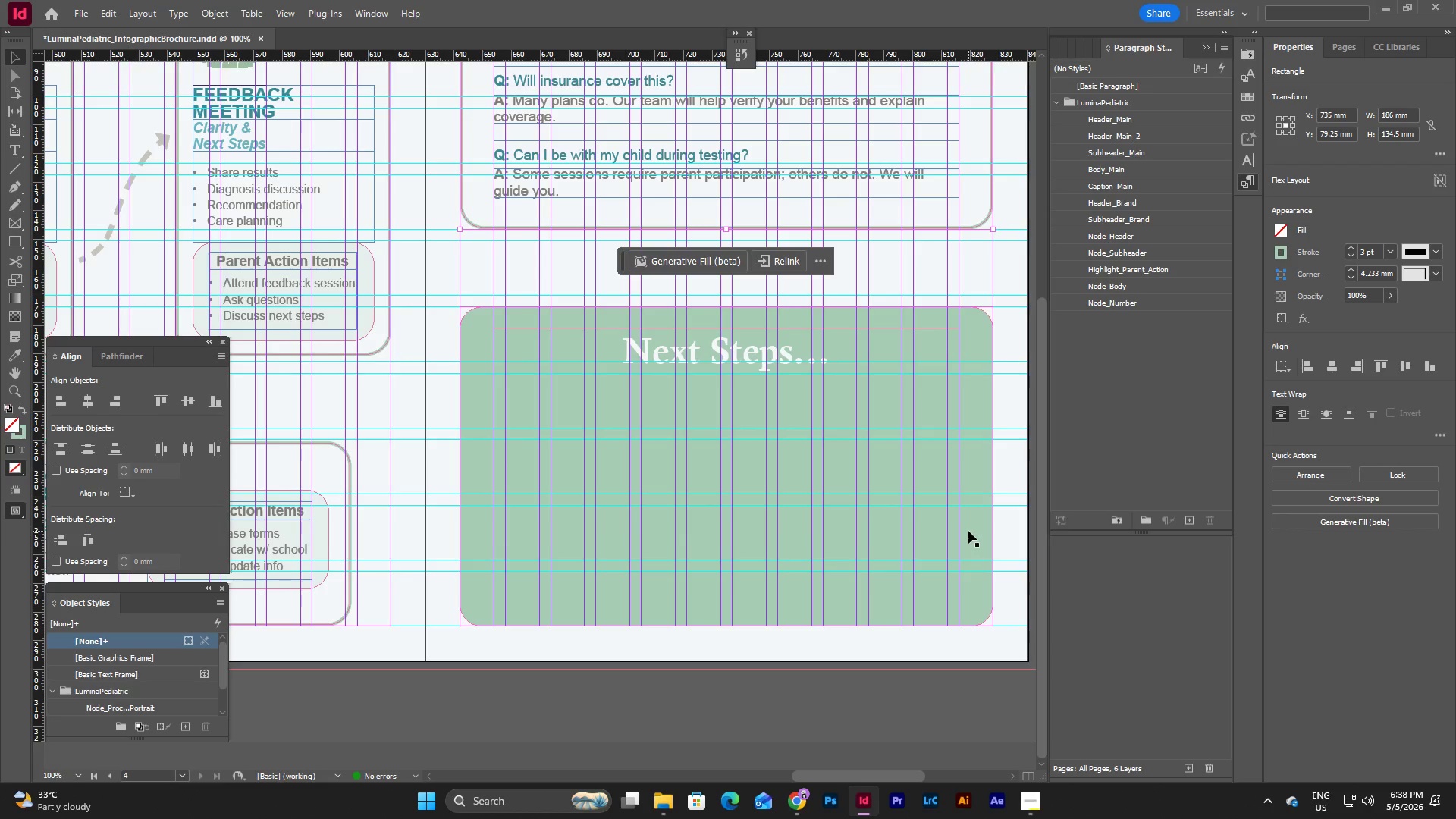 
left_click([968, 531])
 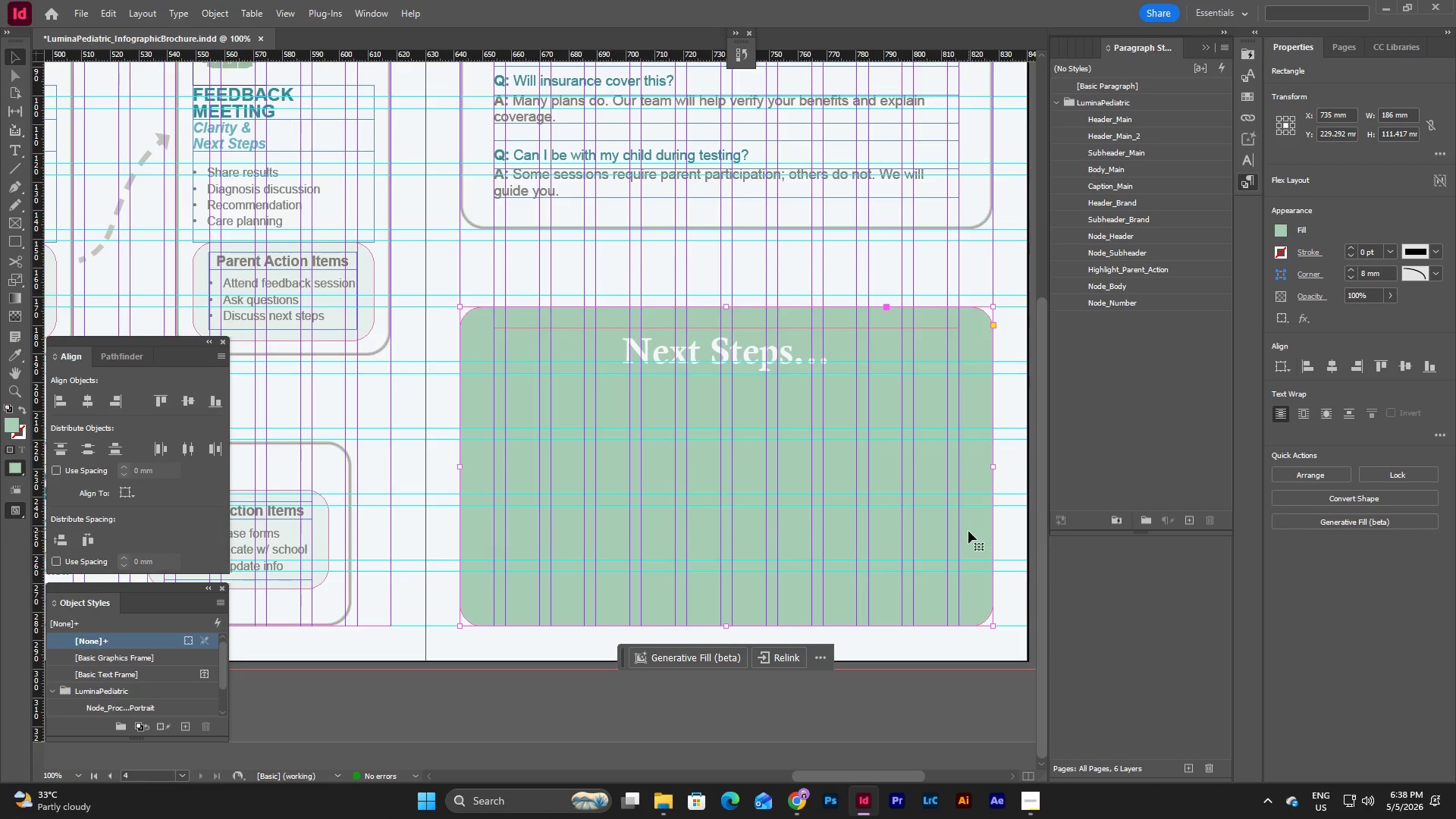 
left_click([970, 636])
 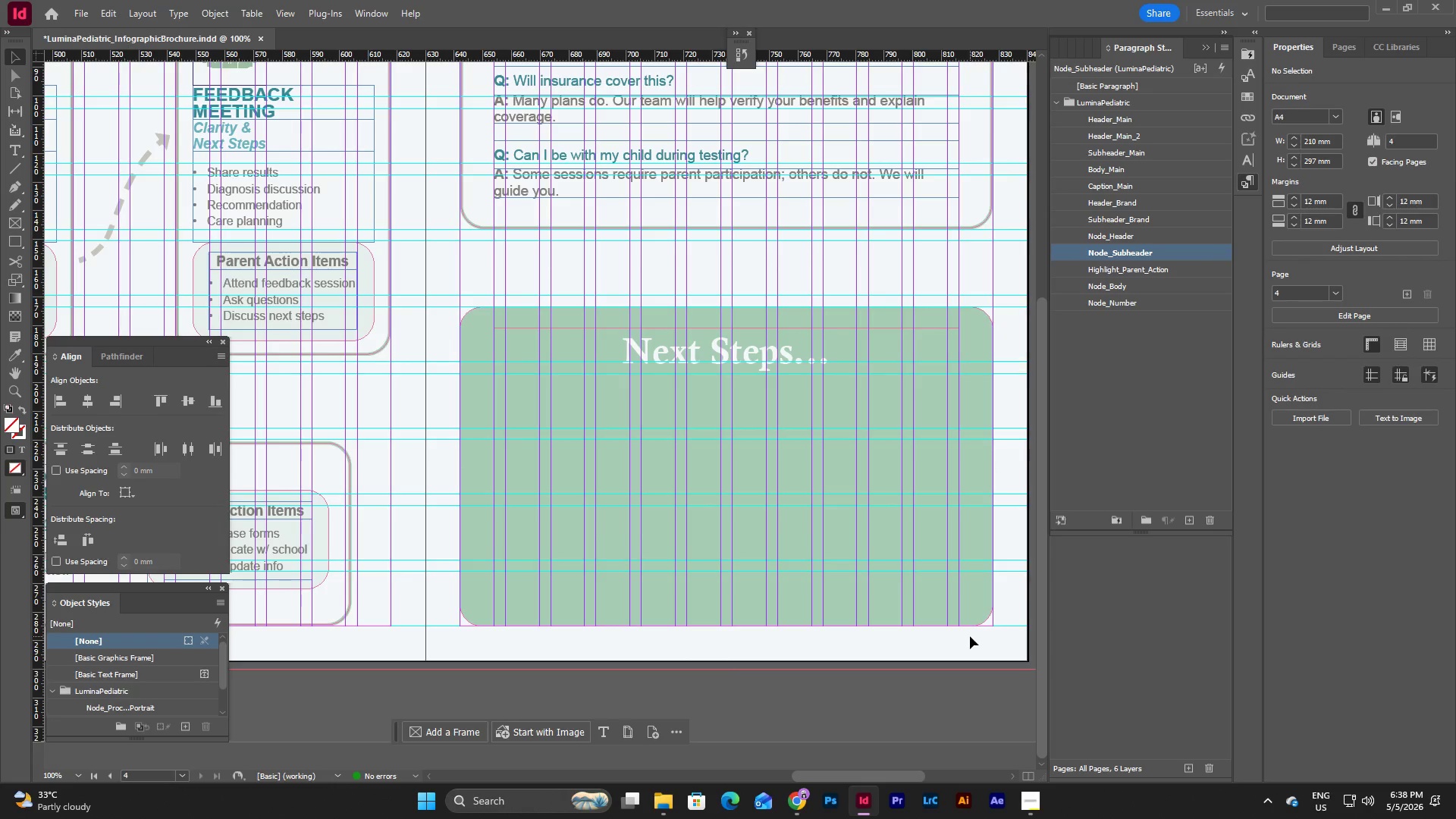 
scroll: coordinate [970, 636], scroll_direction: up, amount: 1.0
 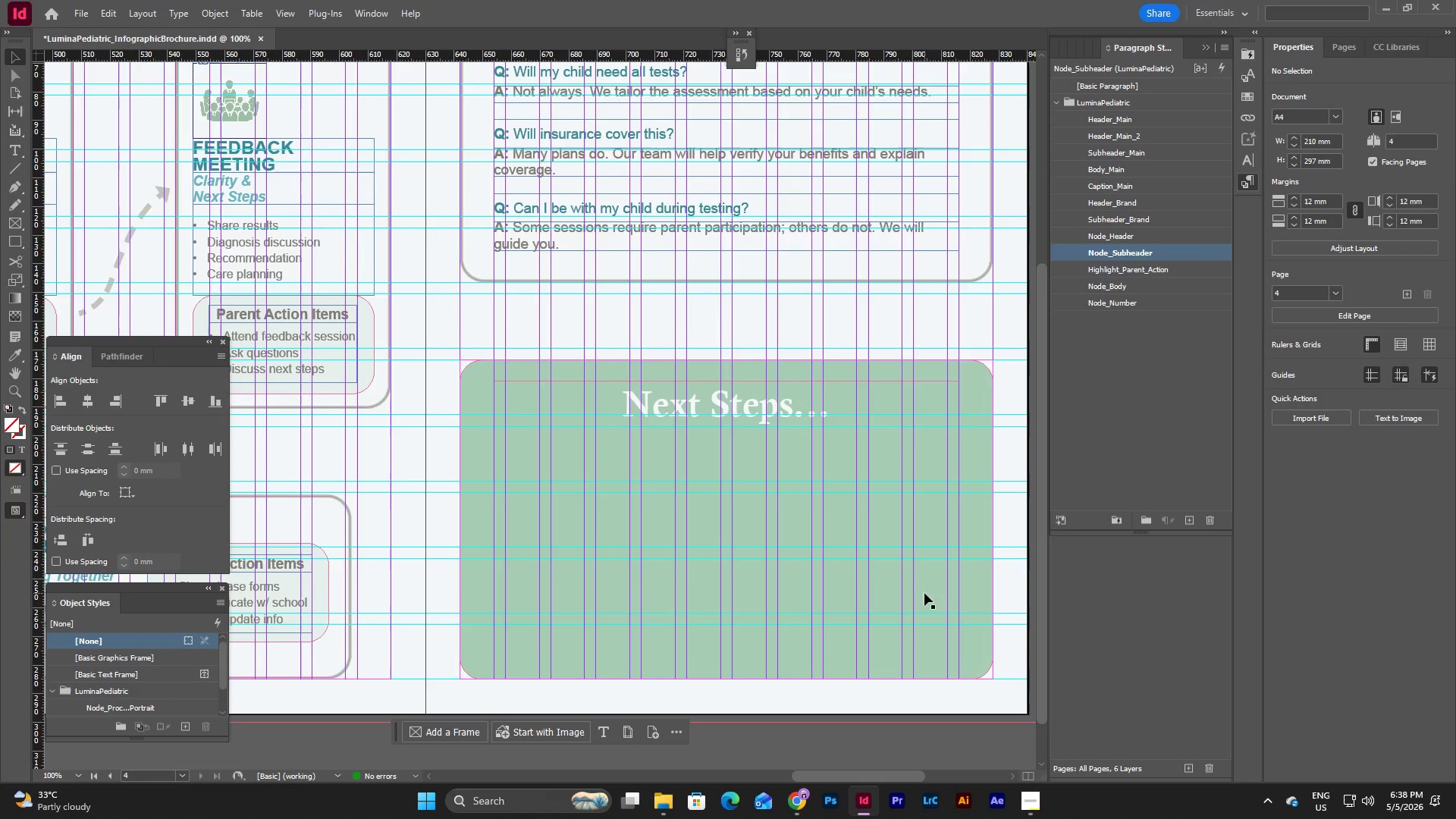 
left_click([1013, 586])
 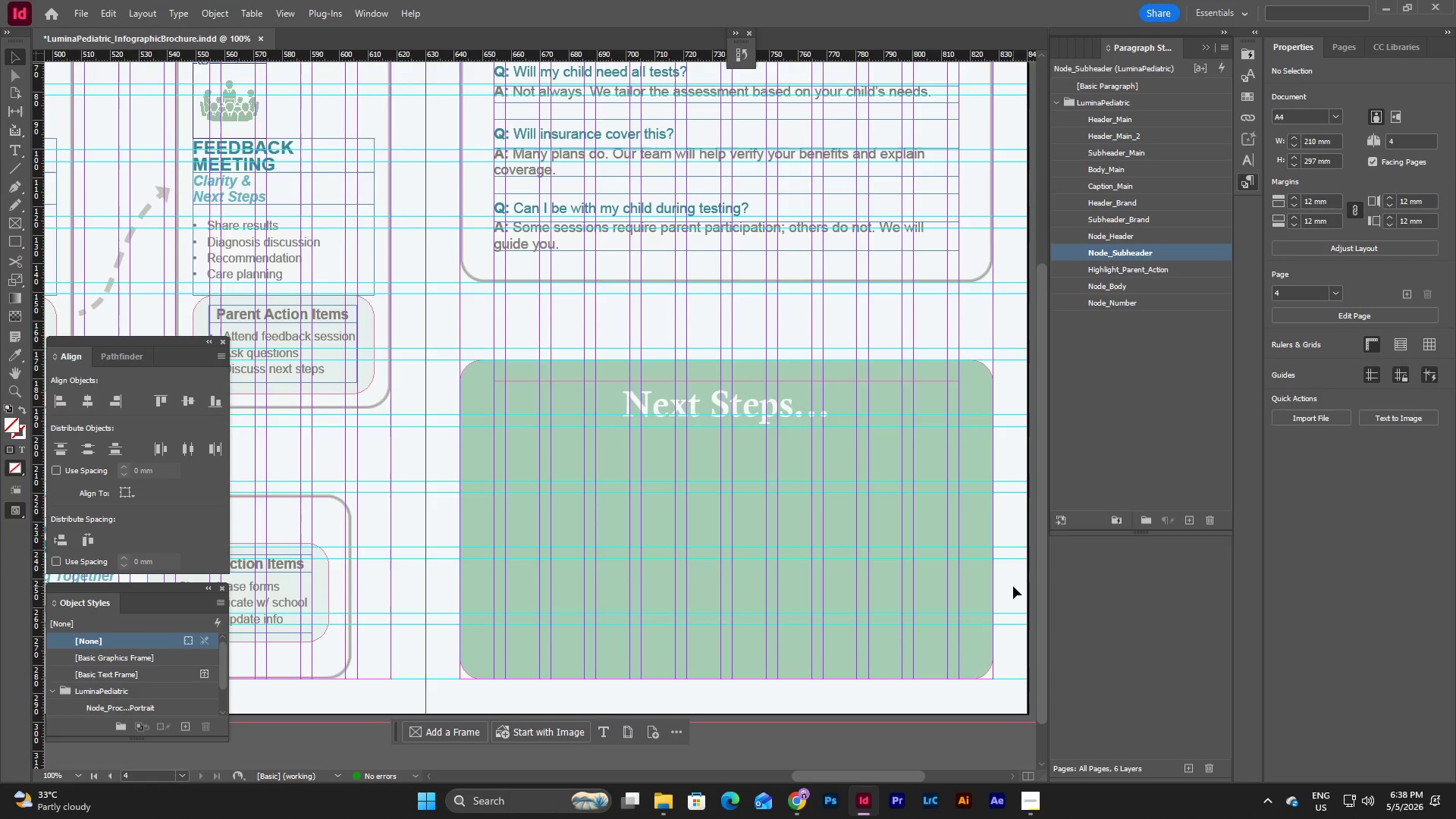 
key(W)
 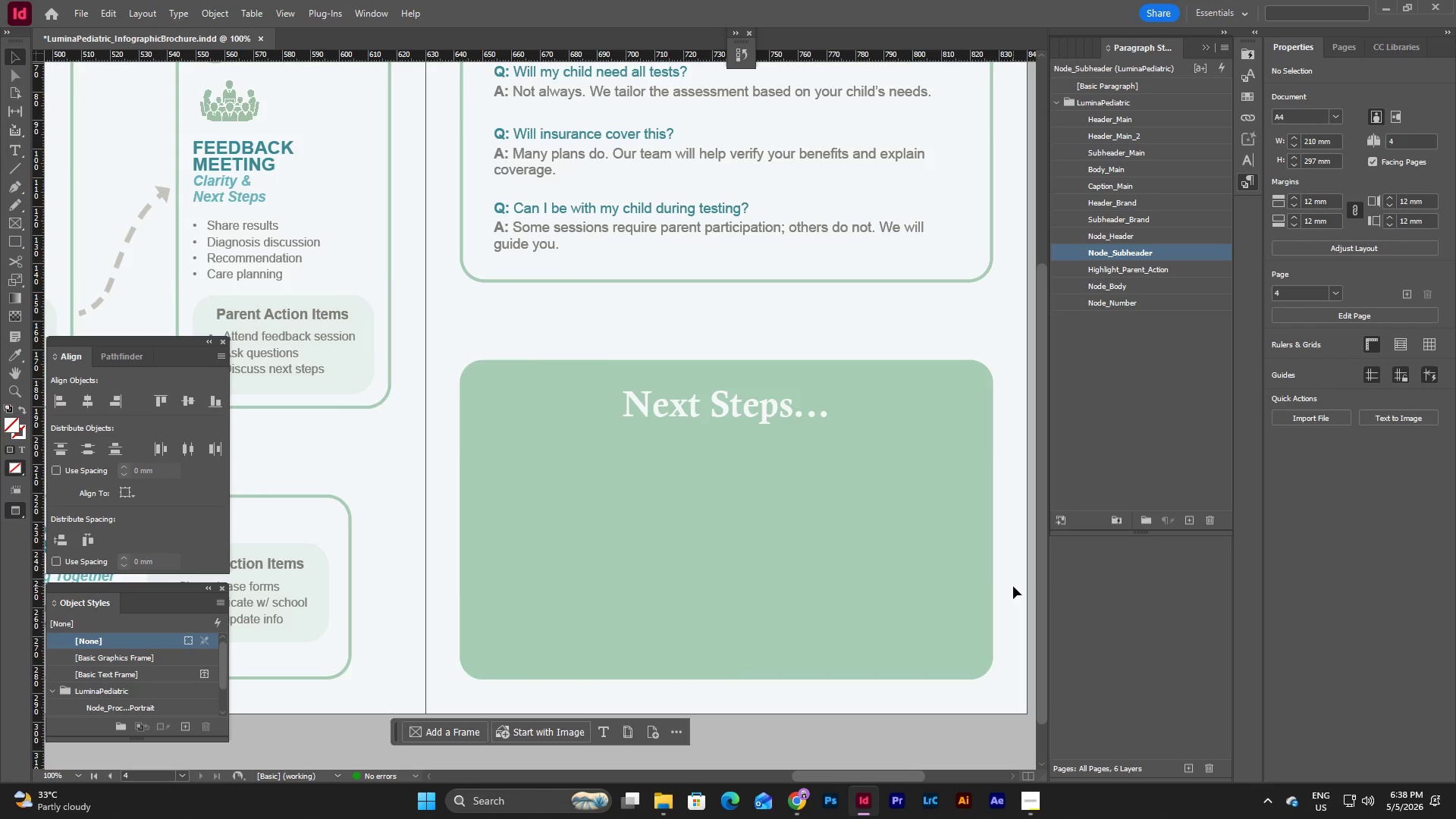 
scroll: coordinate [1013, 586], scroll_direction: up, amount: 7.0
 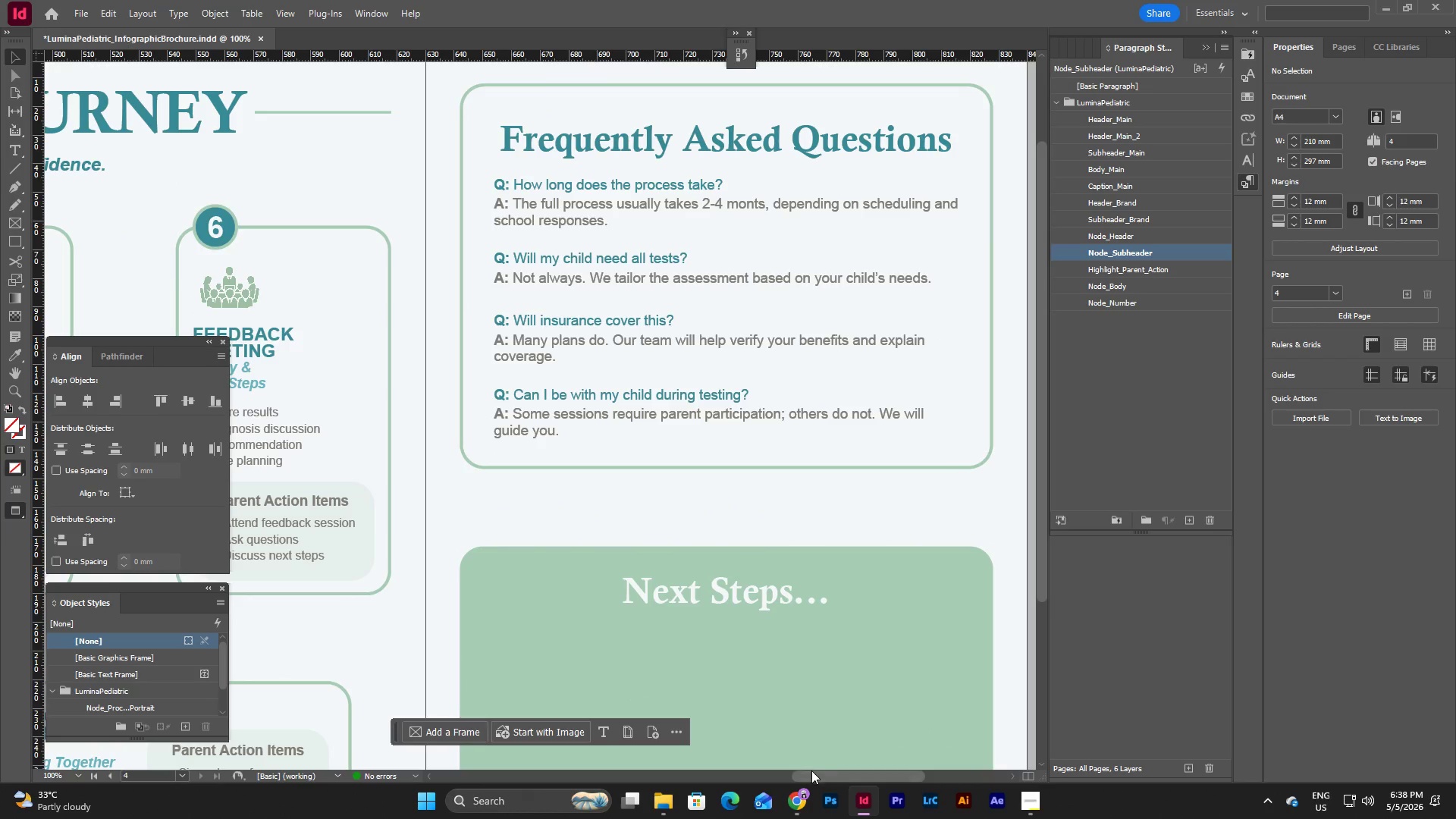 
left_click_drag(start_coordinate=[812, 777], to_coordinate=[653, 787])
 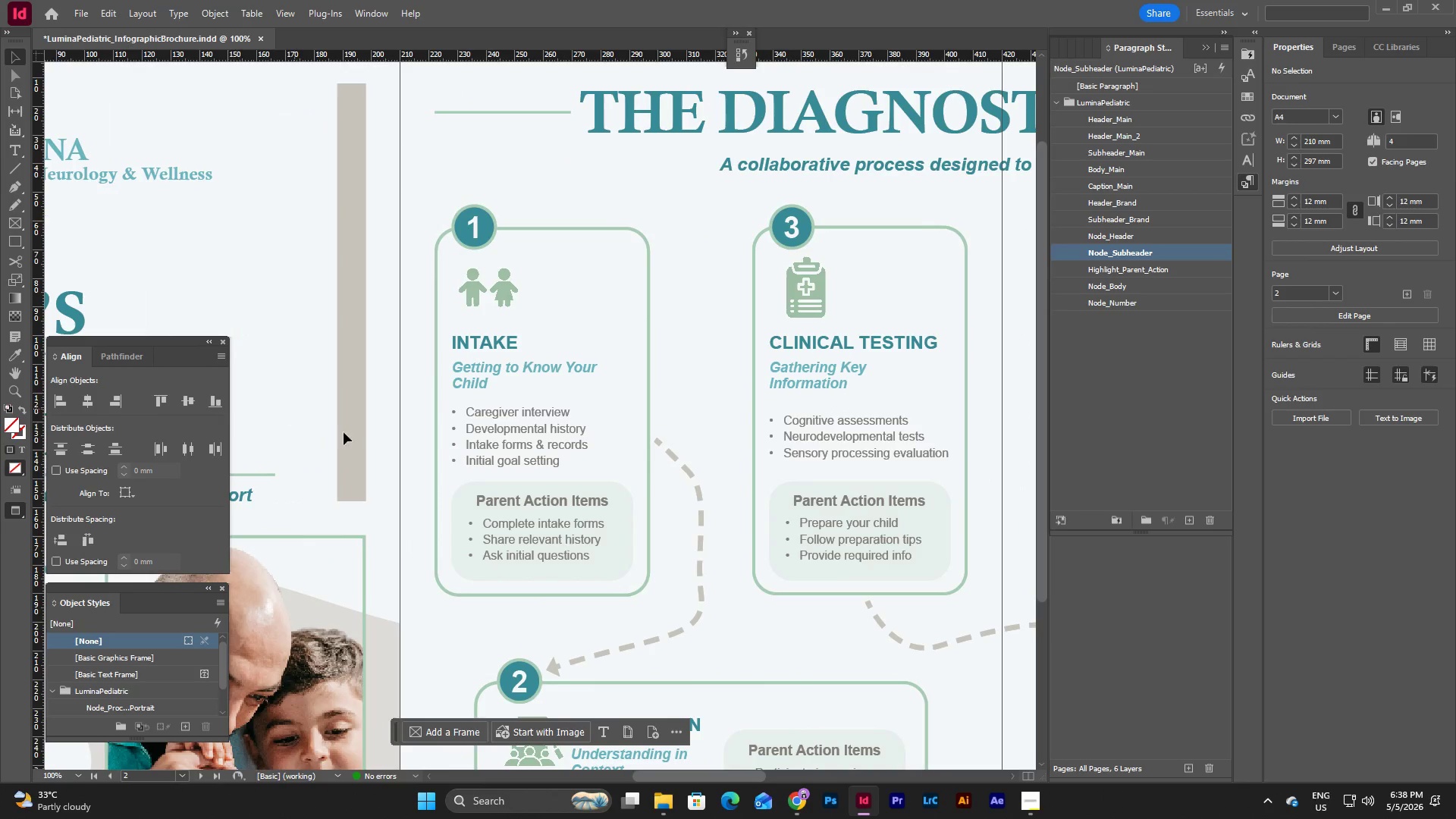 
scroll: coordinate [383, 488], scroll_direction: down, amount: 4.0
 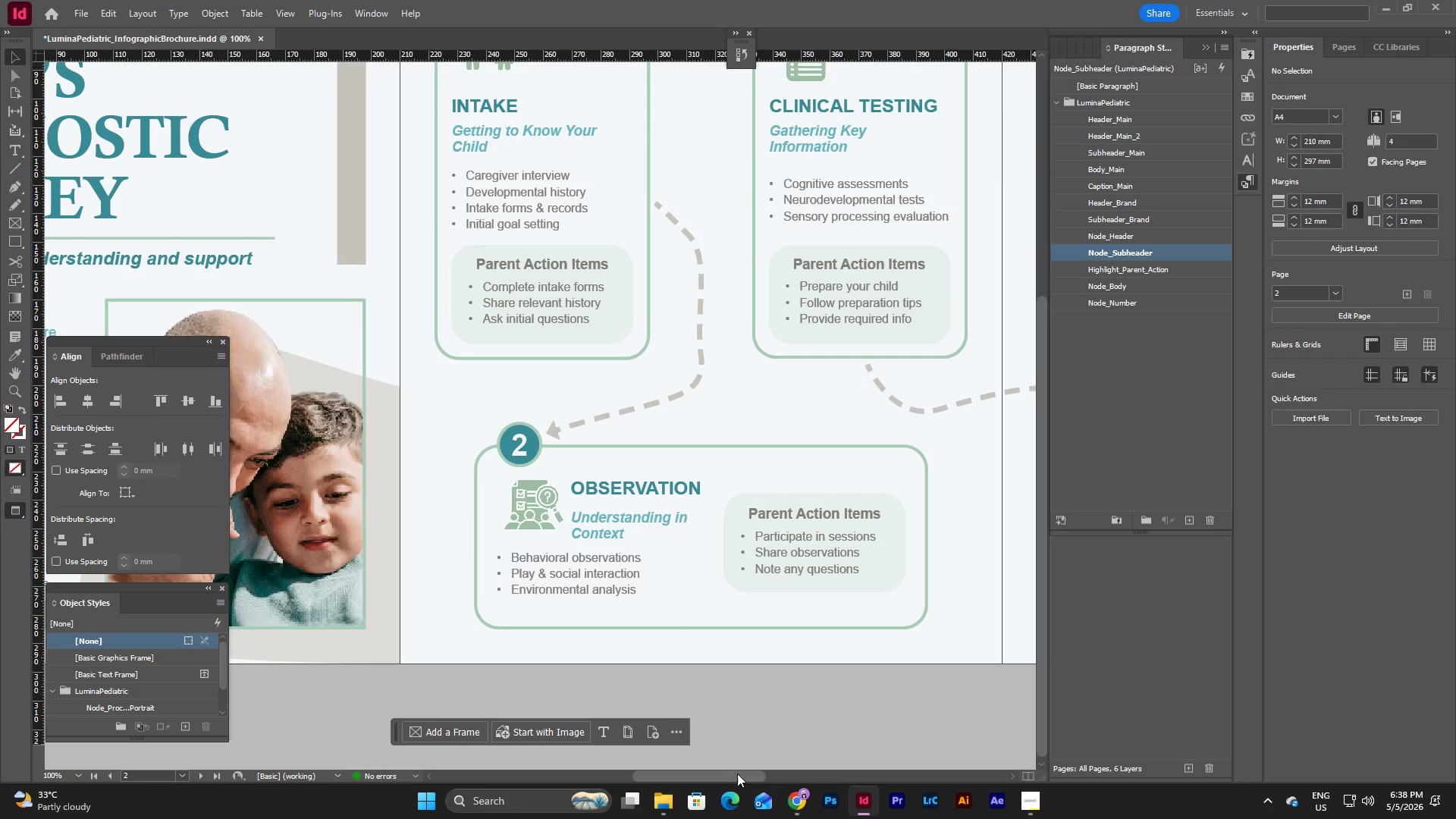 
left_click_drag(start_coordinate=[734, 783], to_coordinate=[698, 776])
 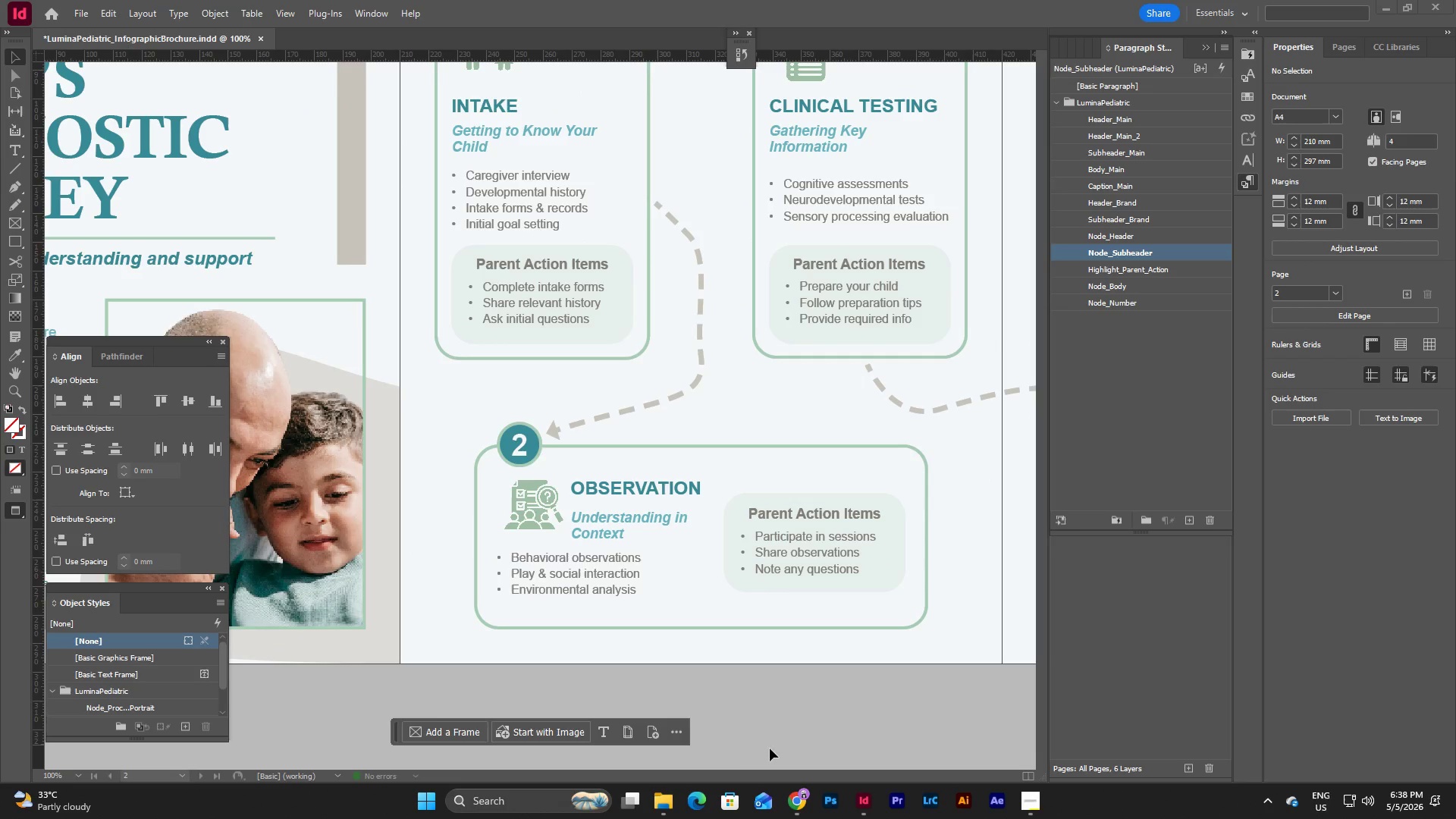 
left_click([744, 748])
 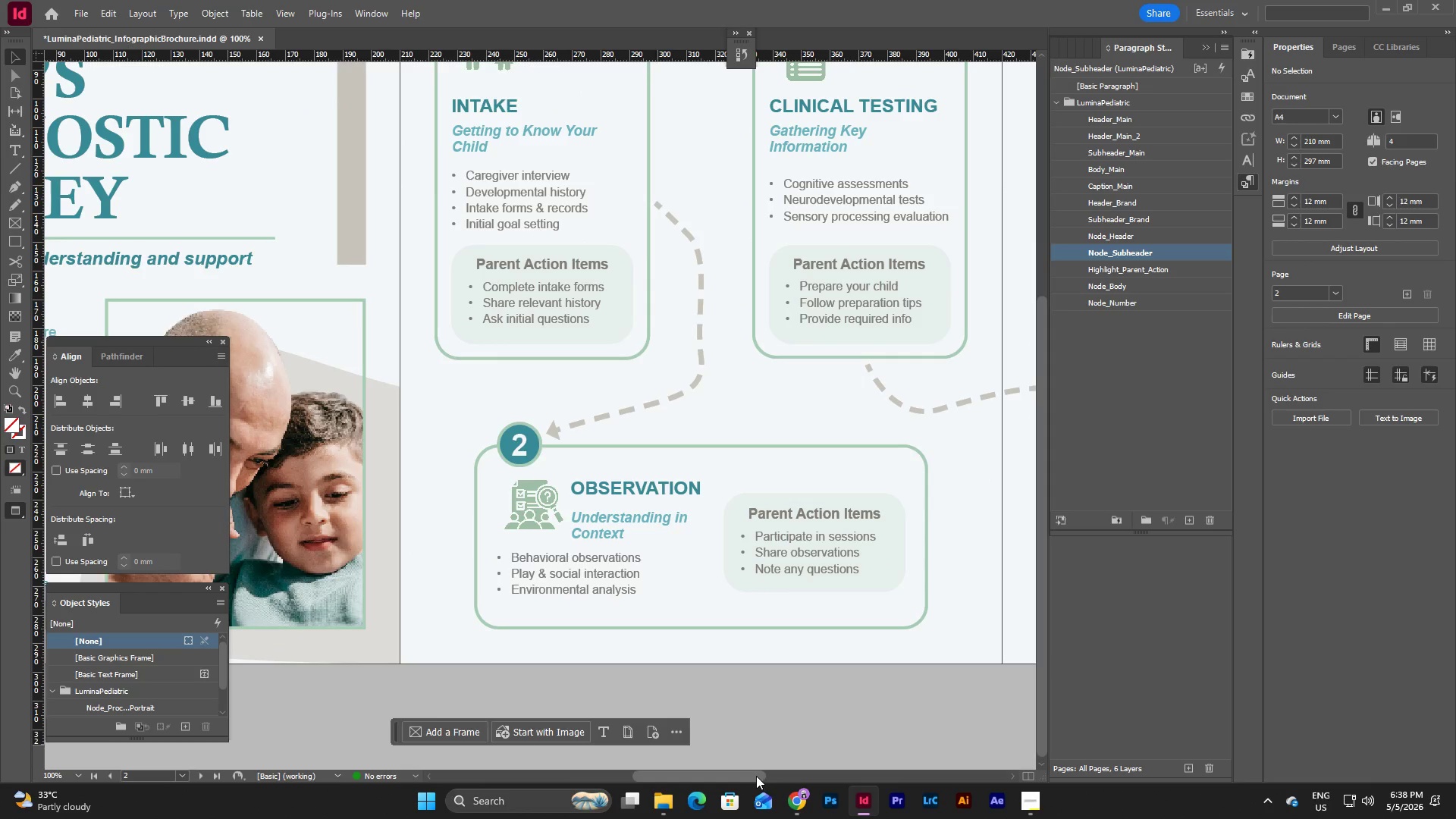 
left_click_drag(start_coordinate=[756, 776], to_coordinate=[952, 768])
 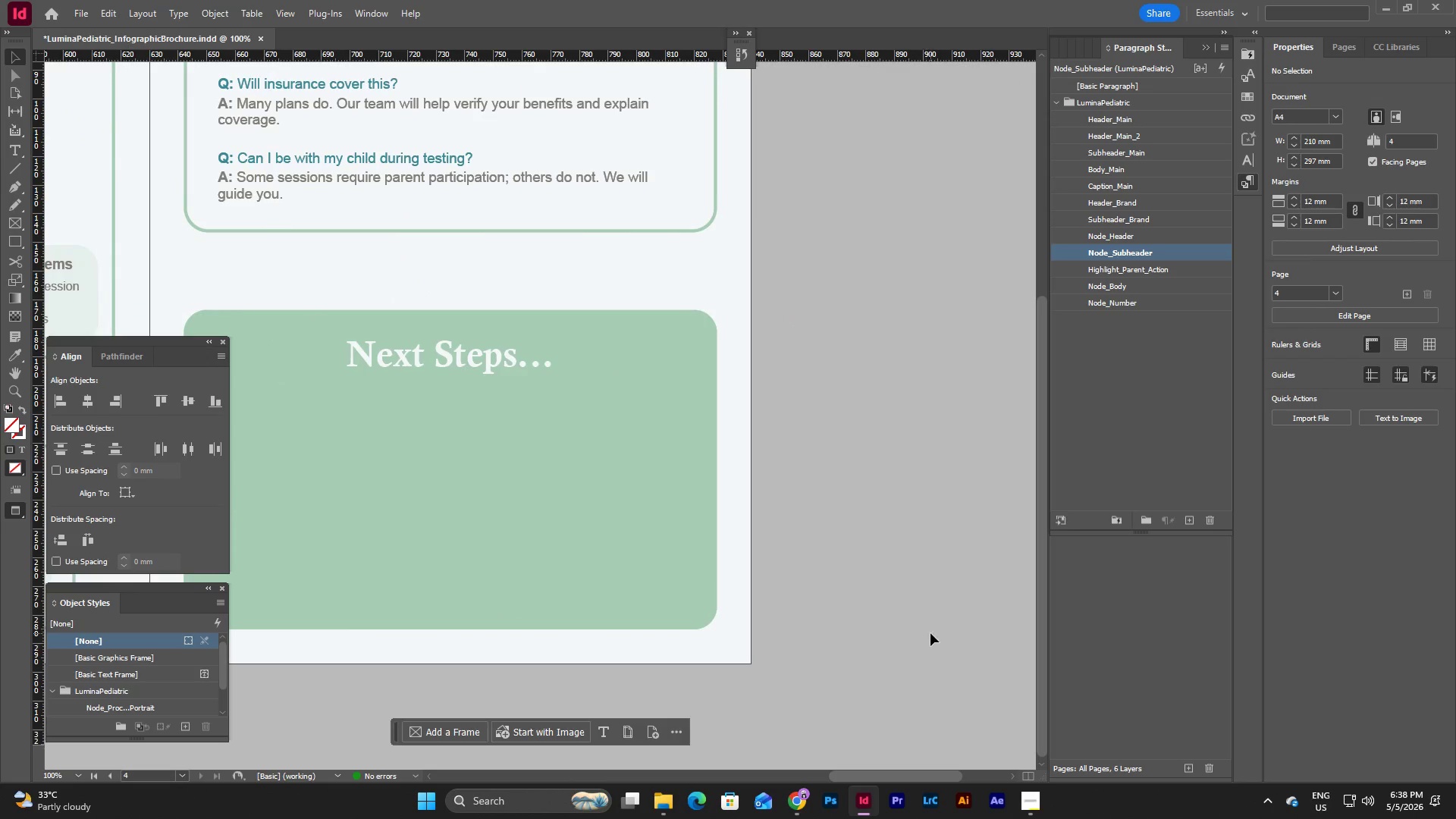 
scroll: coordinate [930, 623], scroll_direction: up, amount: 4.0
 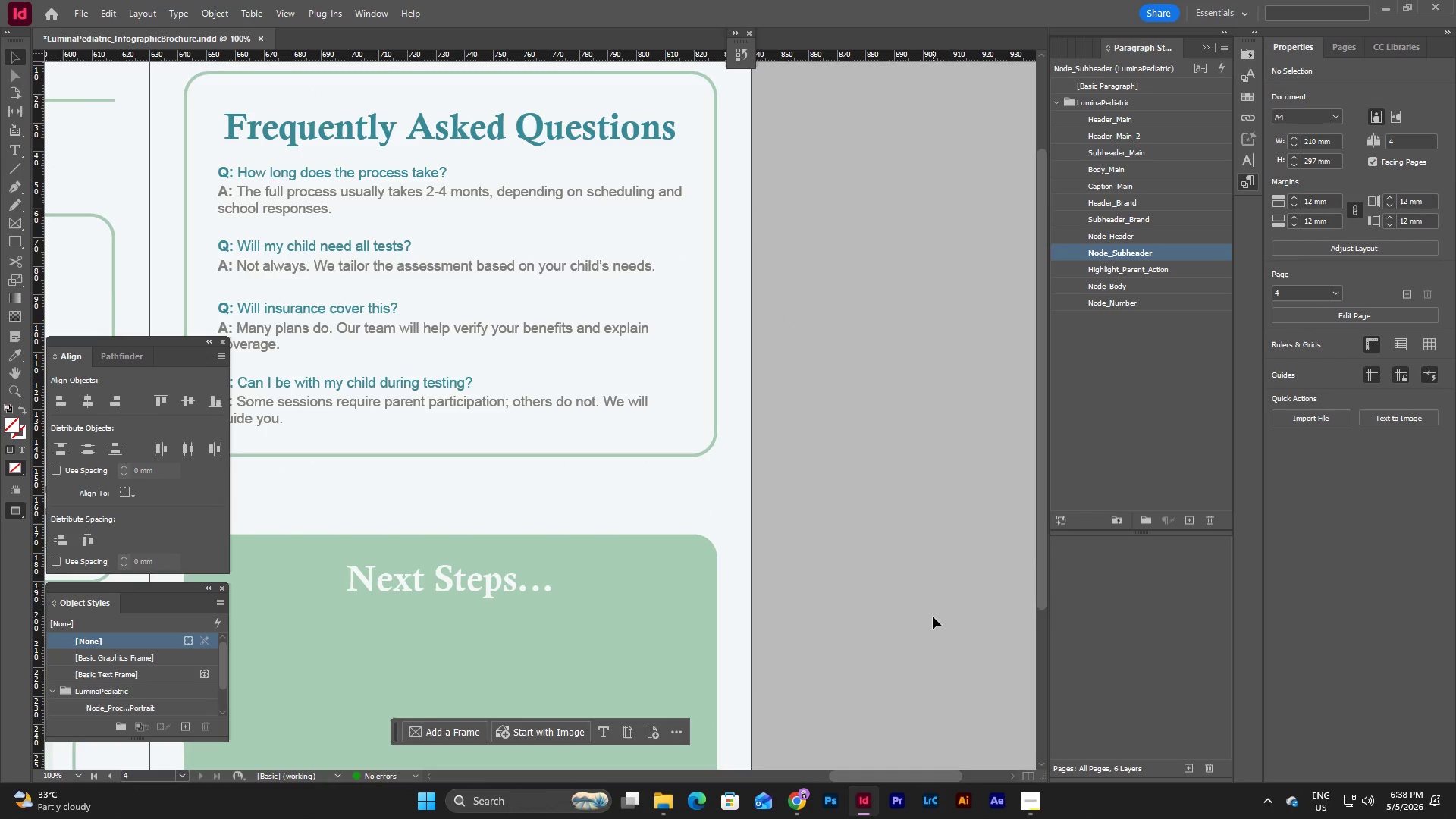 
wait(5.37)
 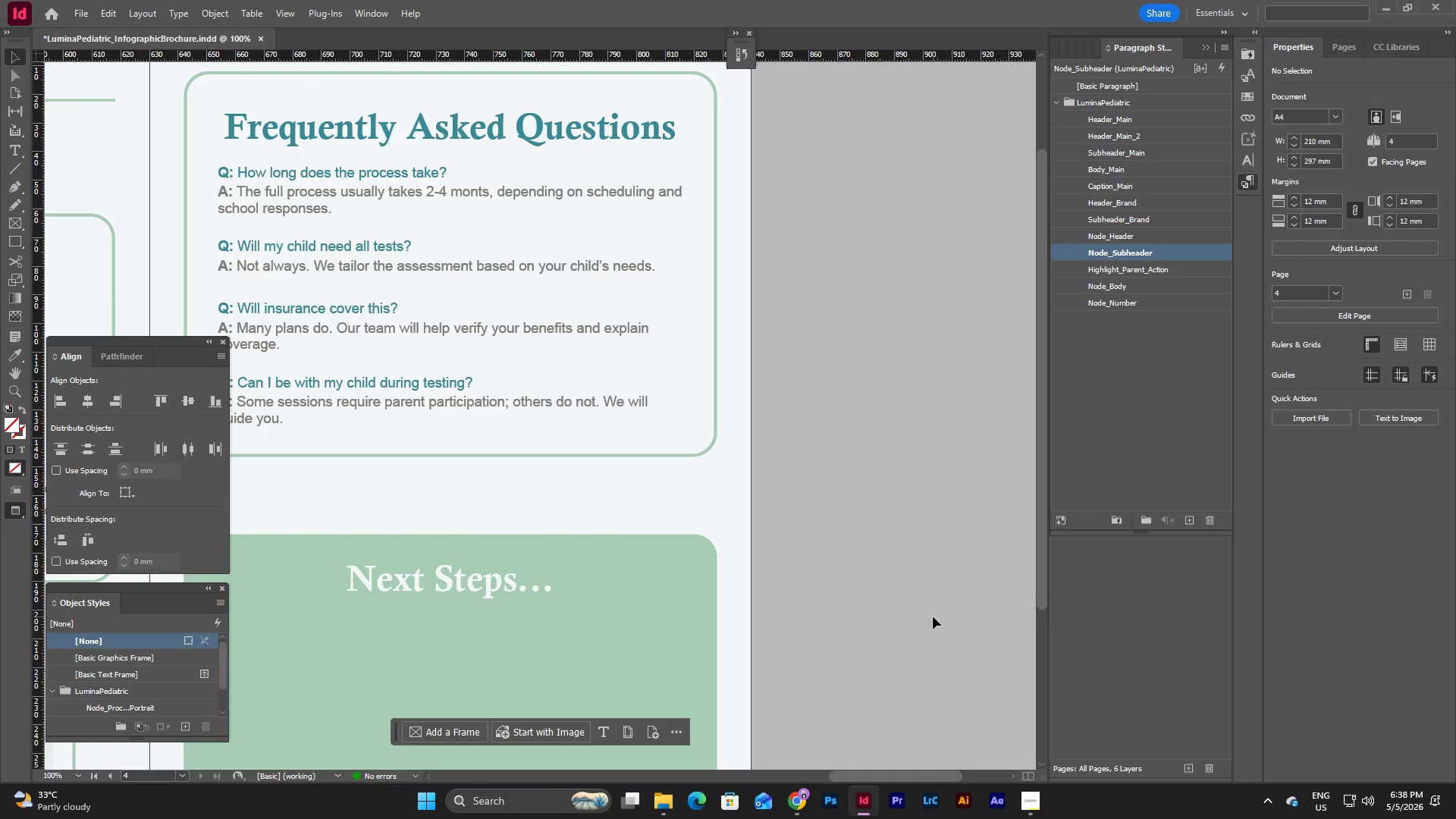 
scroll: coordinate [805, 509], scroll_direction: down, amount: 3.0
 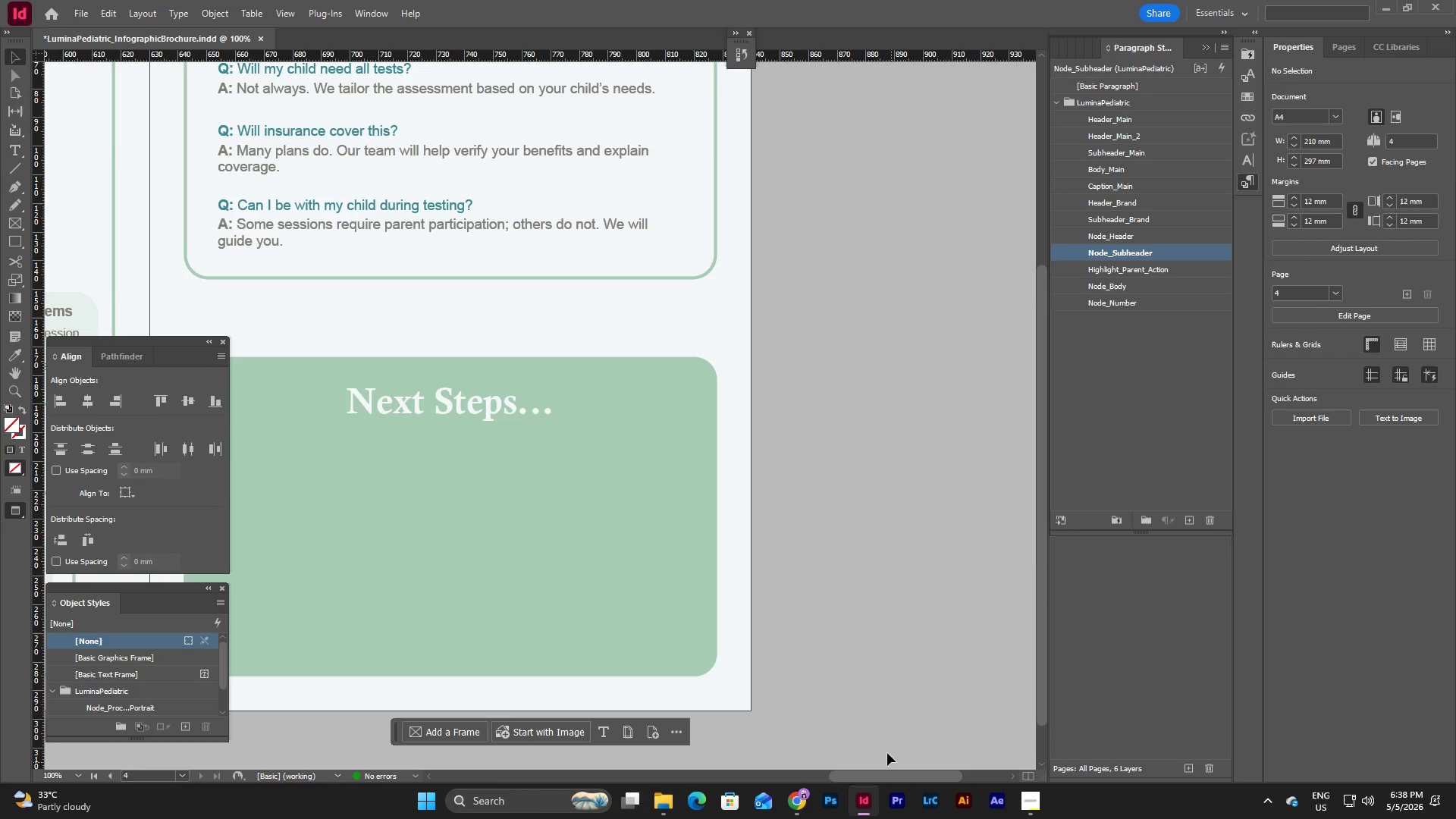 
scroll: coordinate [855, 697], scroll_direction: up, amount: 5.0
 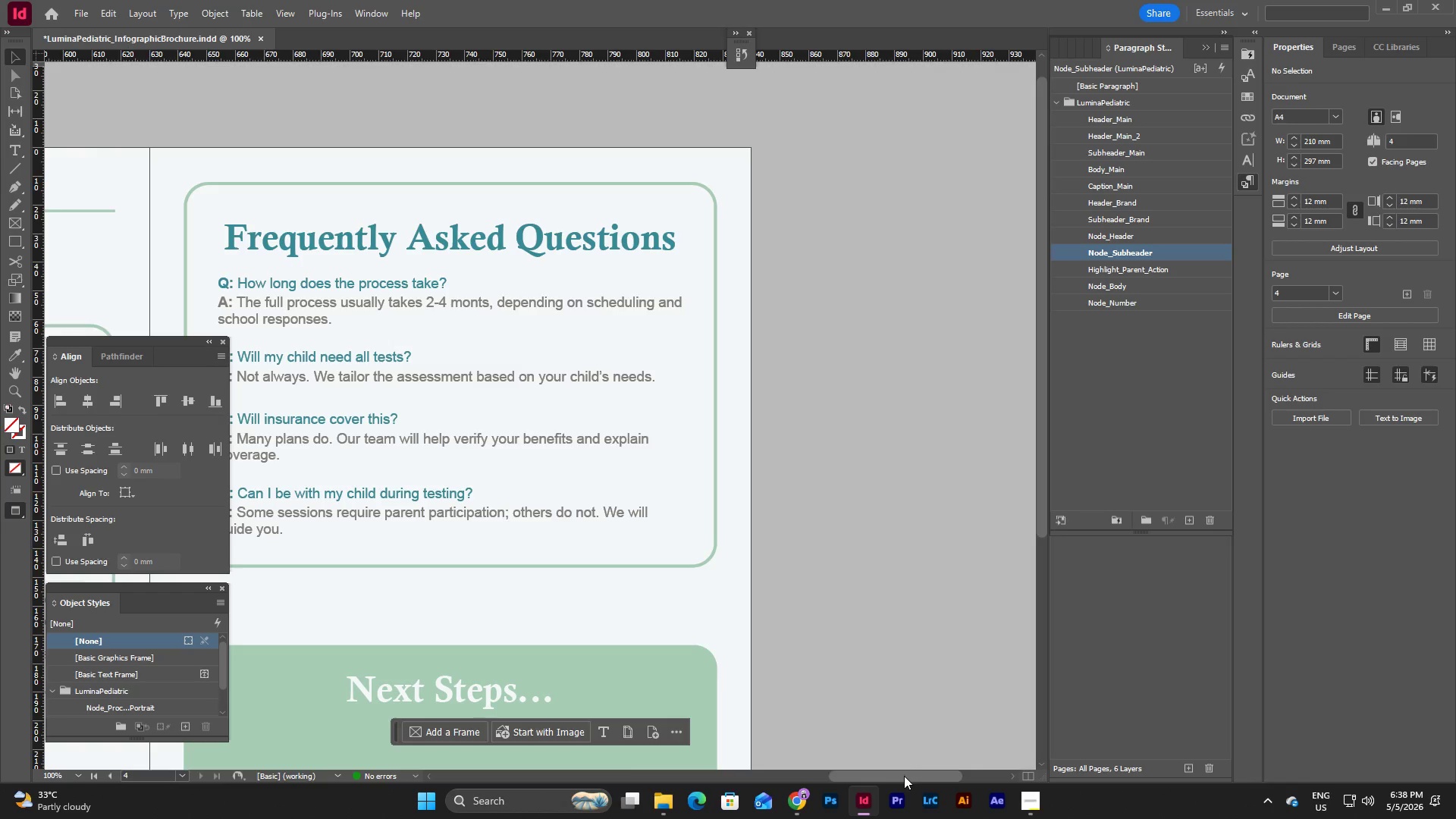 
left_click_drag(start_coordinate=[904, 776], to_coordinate=[777, 752])
 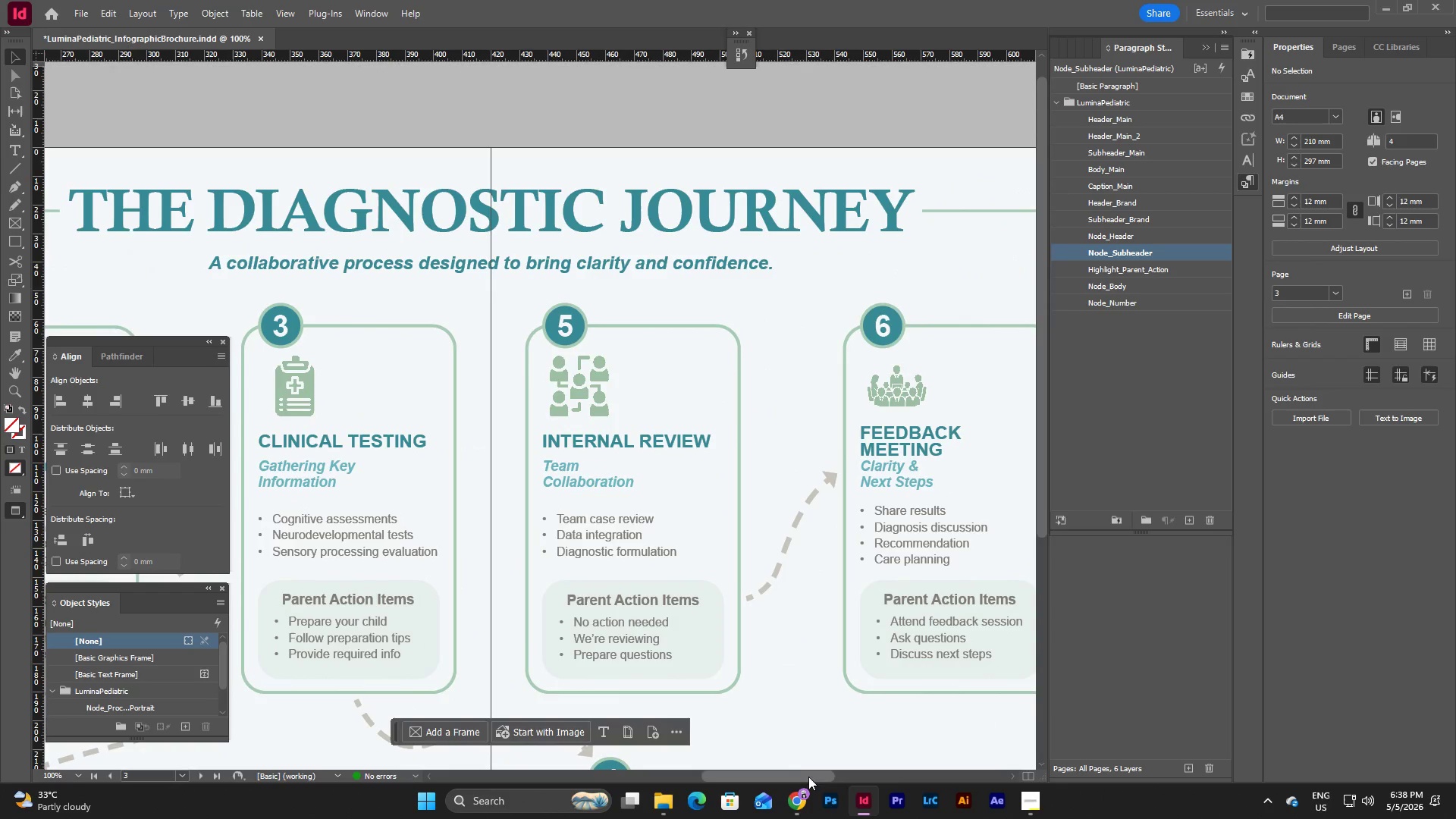 
left_click_drag(start_coordinate=[808, 779], to_coordinate=[851, 774])
 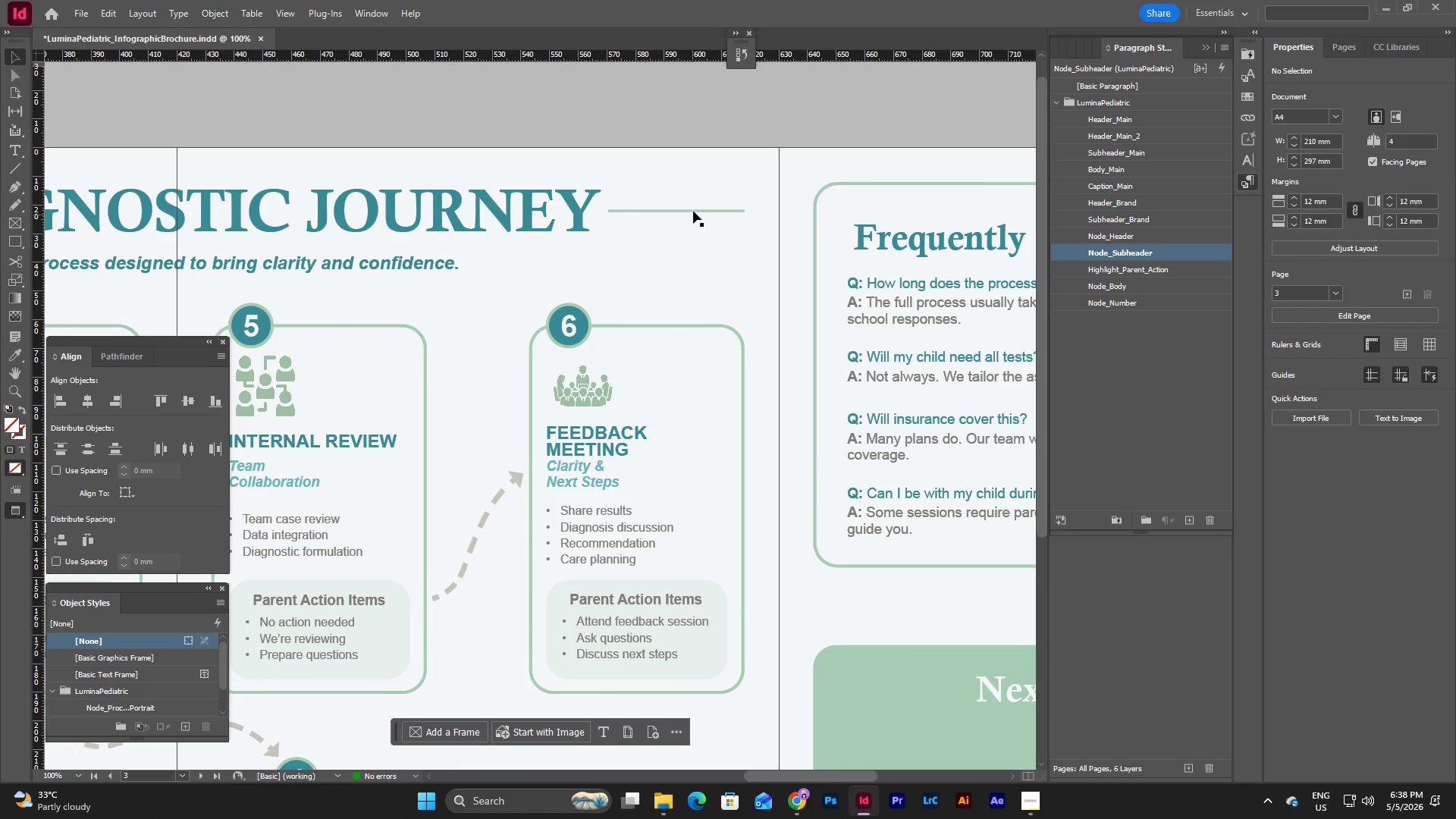 
left_click([694, 208])
 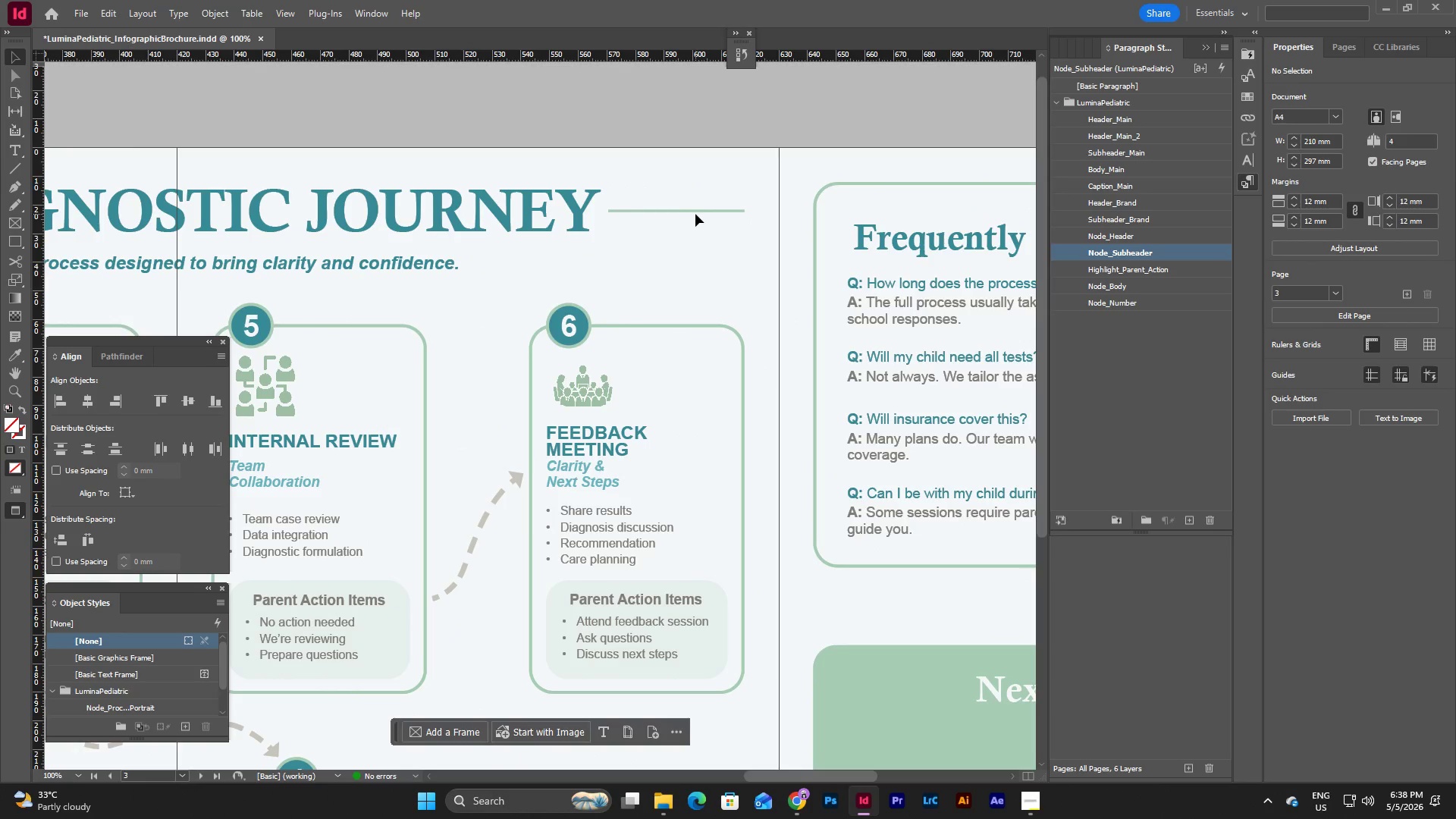 
double_click([698, 209])
 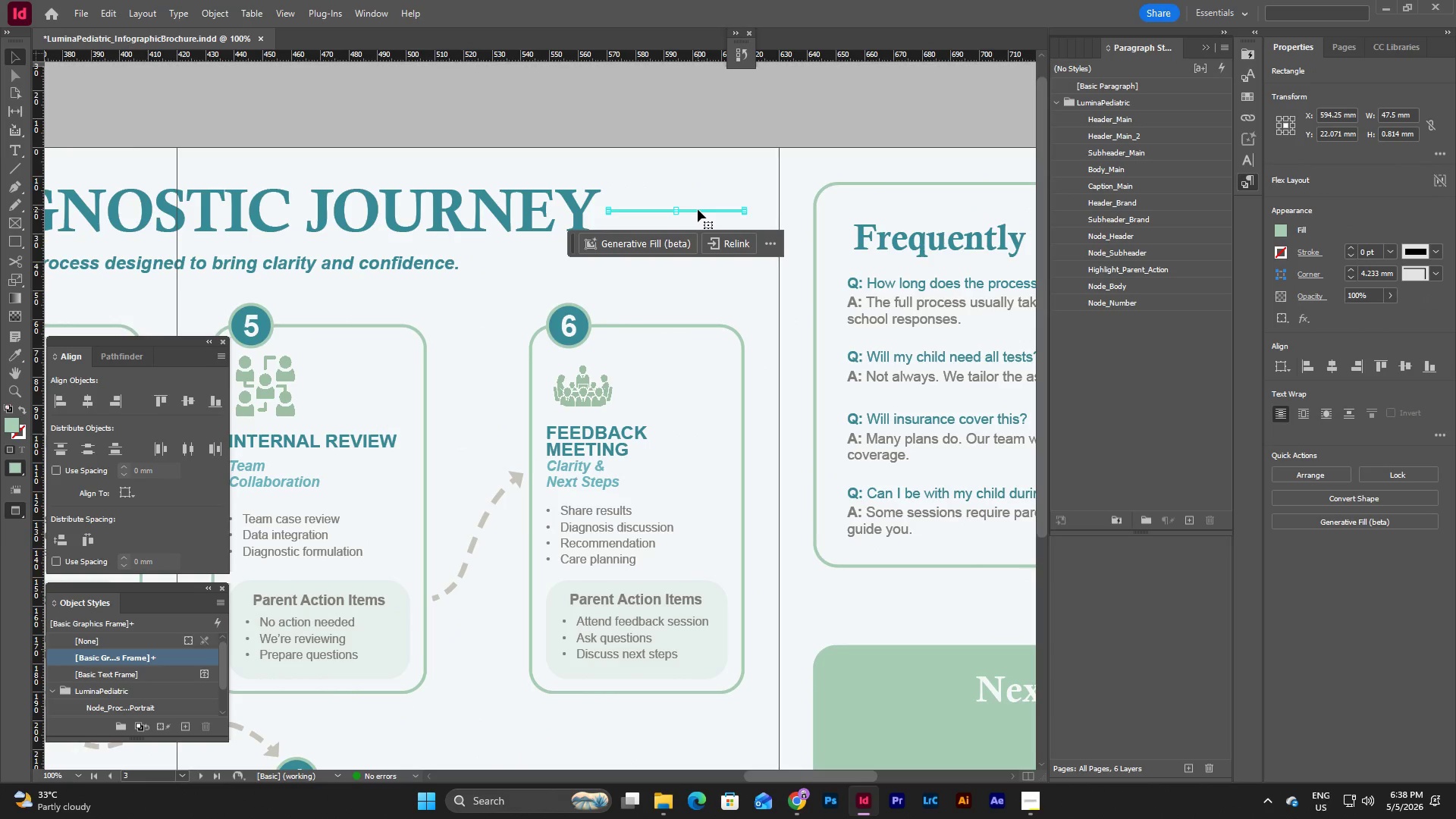 
key(Control+C)
 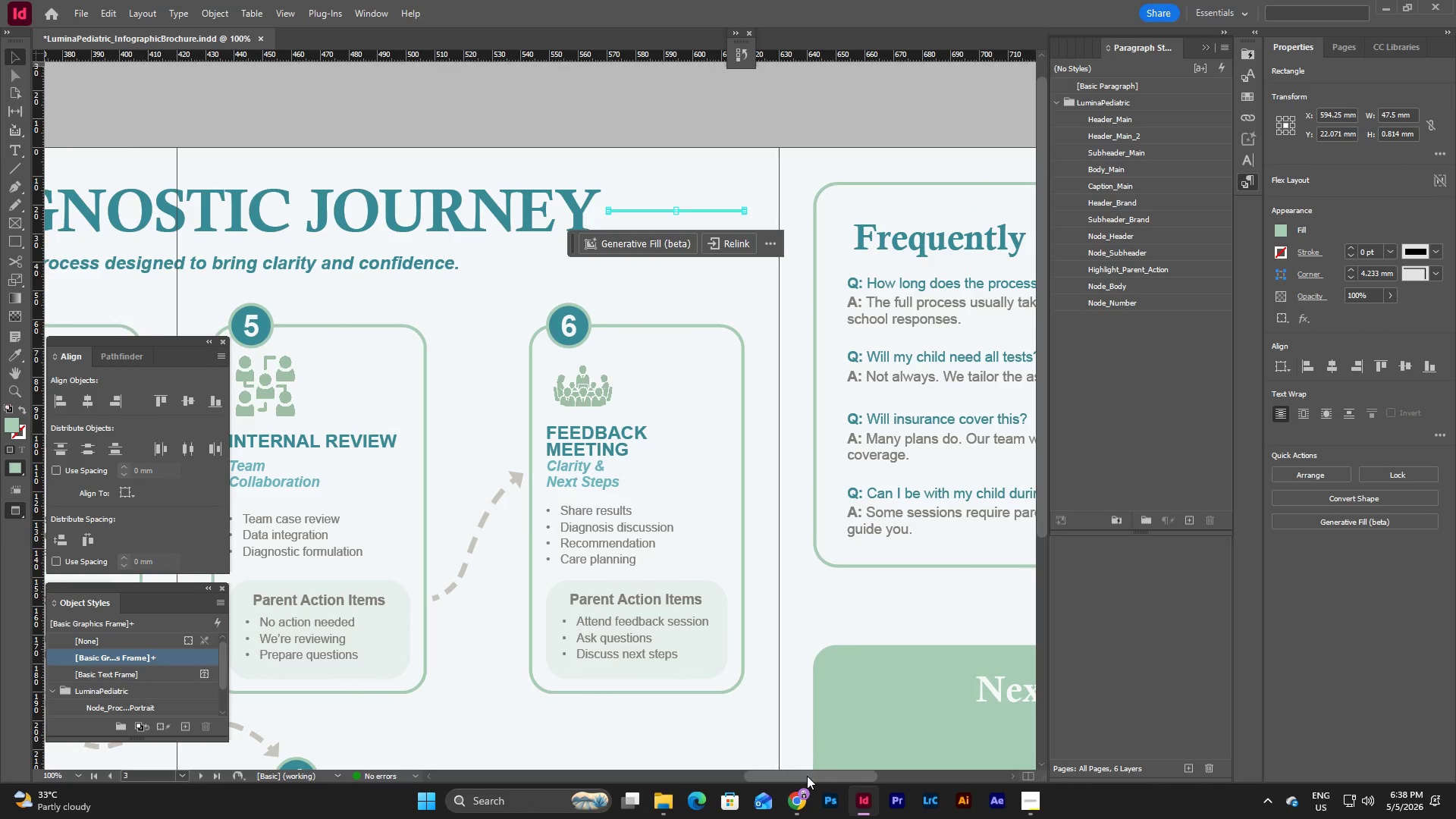 
left_click_drag(start_coordinate=[806, 779], to_coordinate=[874, 772])
 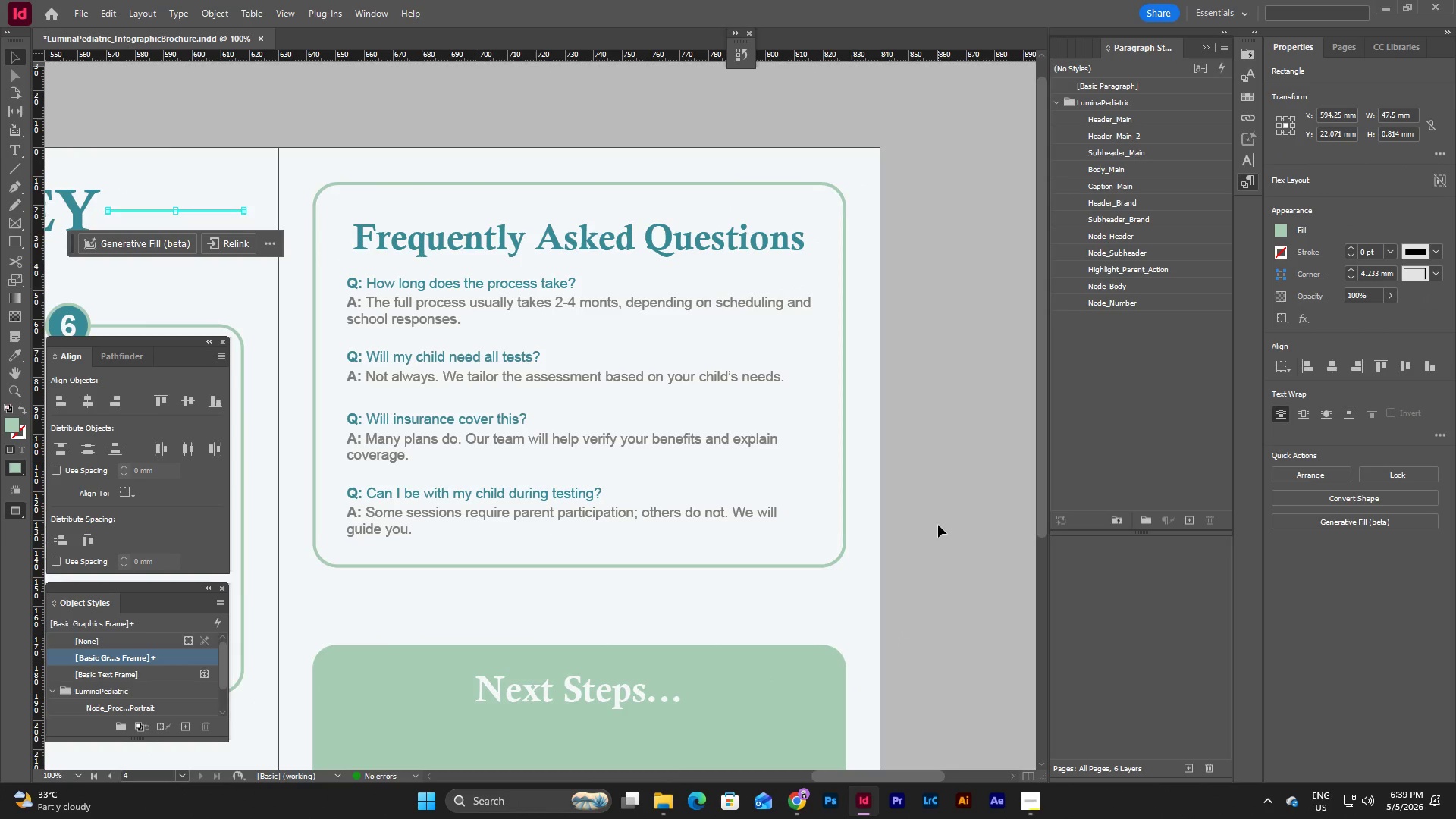 
left_click([938, 510])
 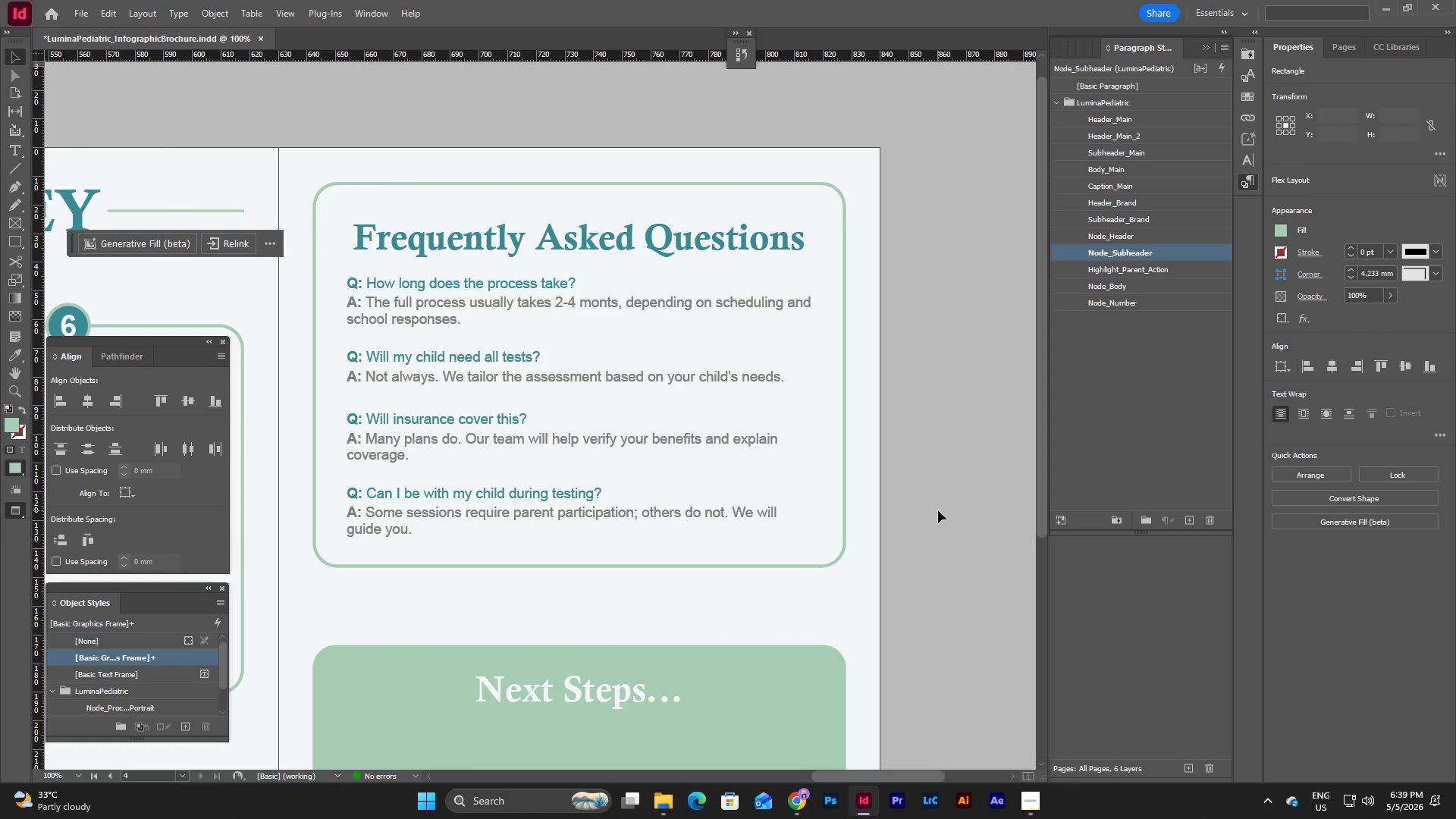 
key(Control+V)
 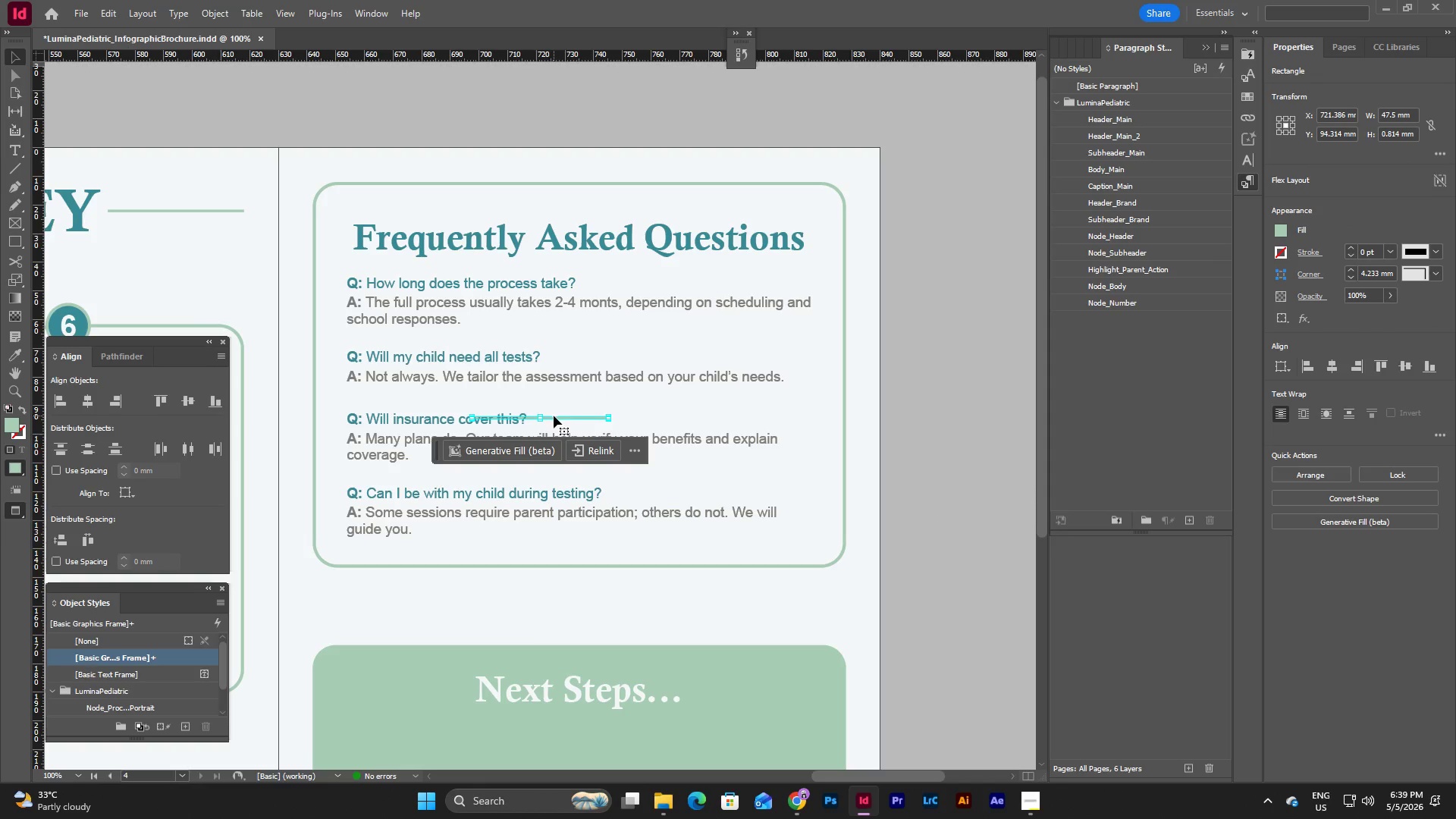 
left_click_drag(start_coordinate=[555, 419], to_coordinate=[429, 472])
 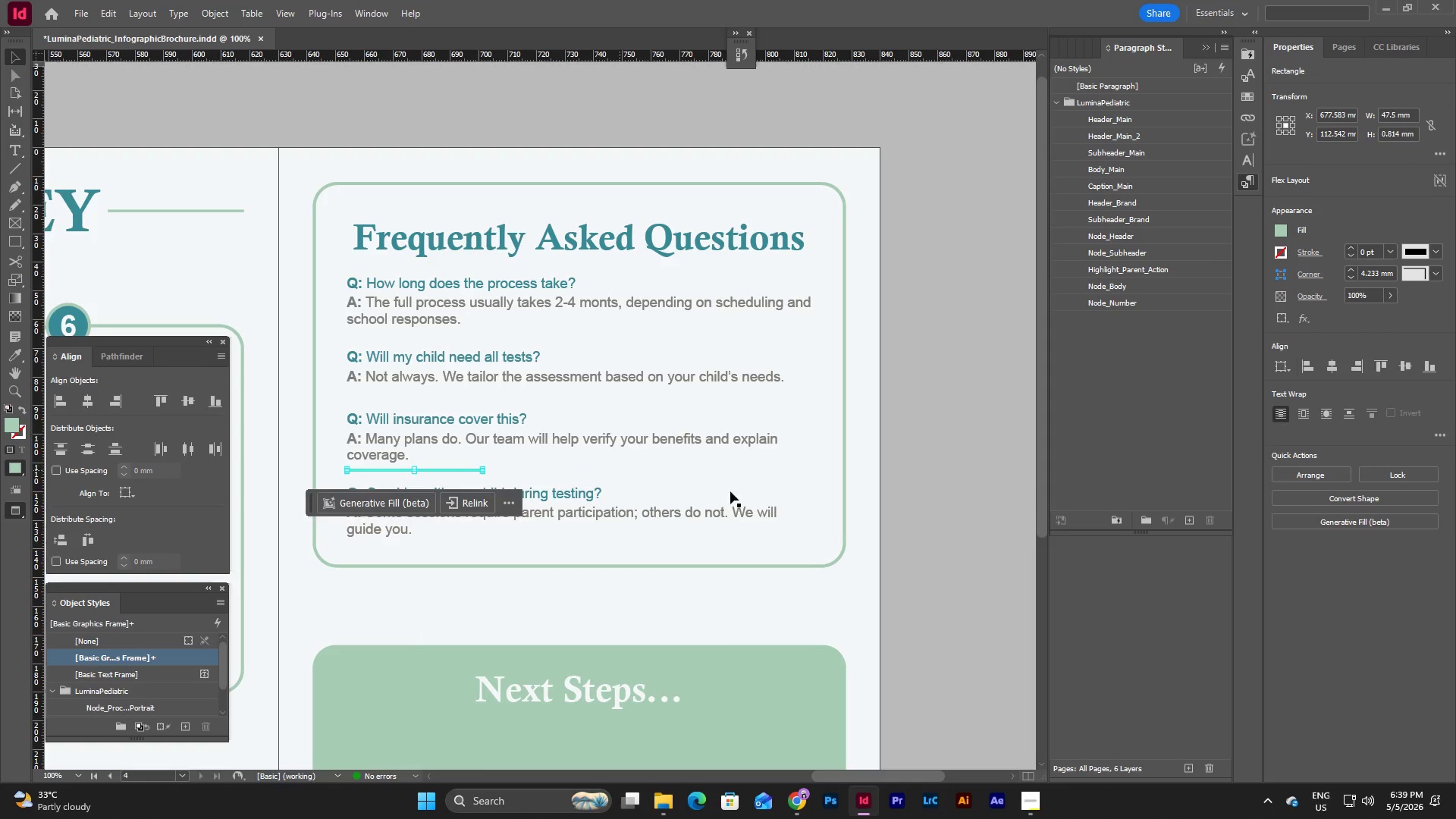 
key(Control+C)
 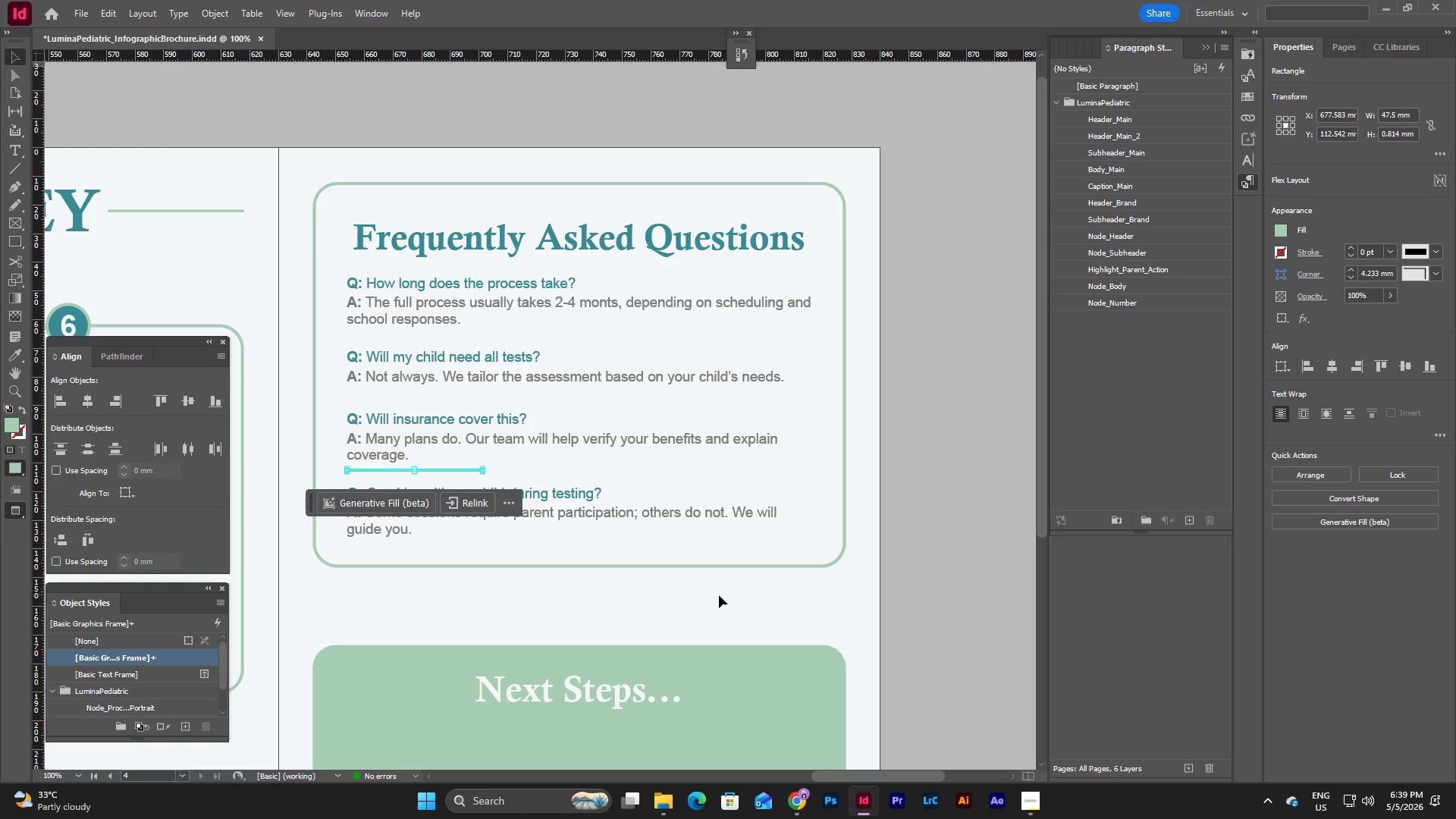 
left_click([719, 595])
 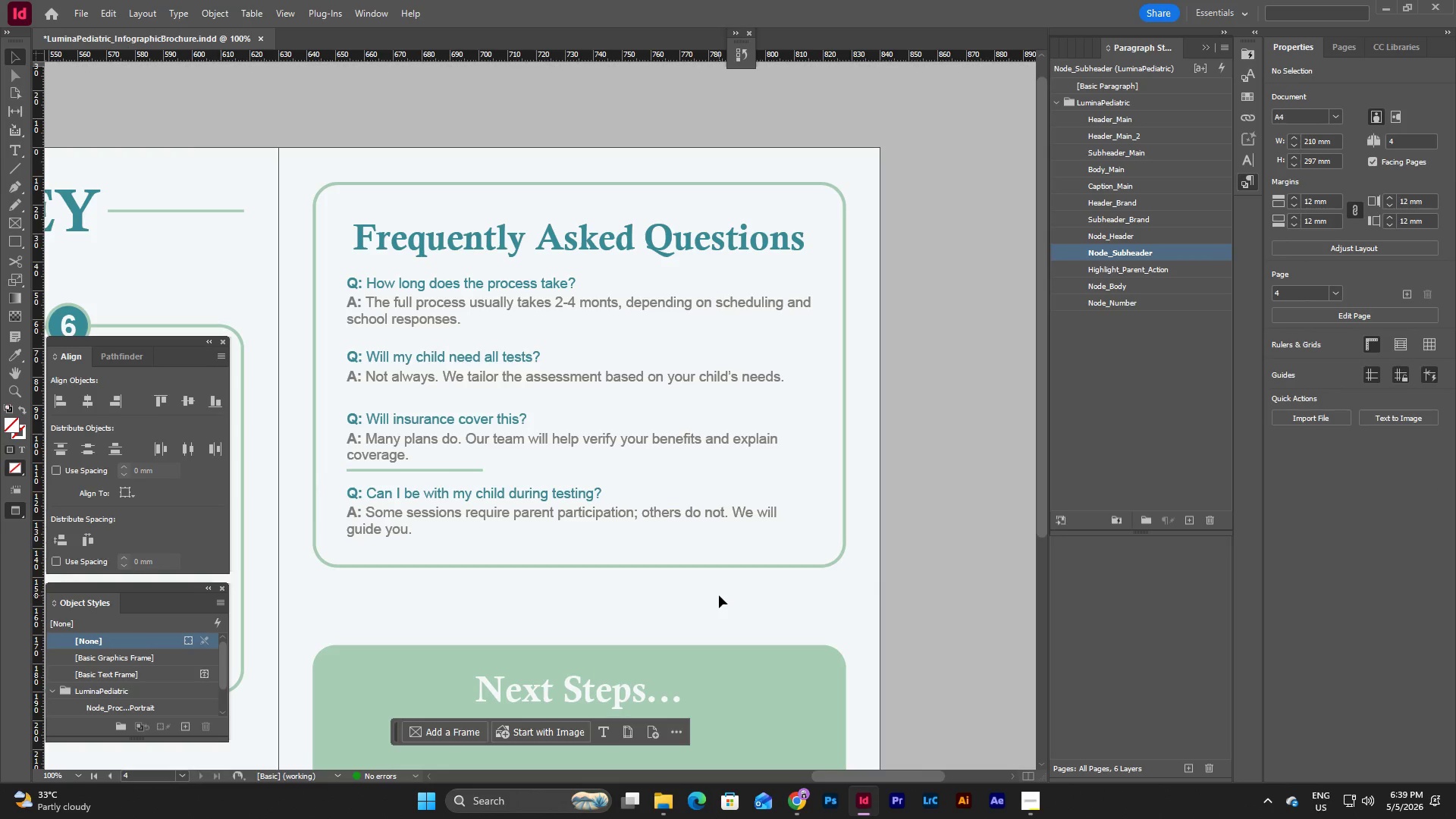 
key(W)
 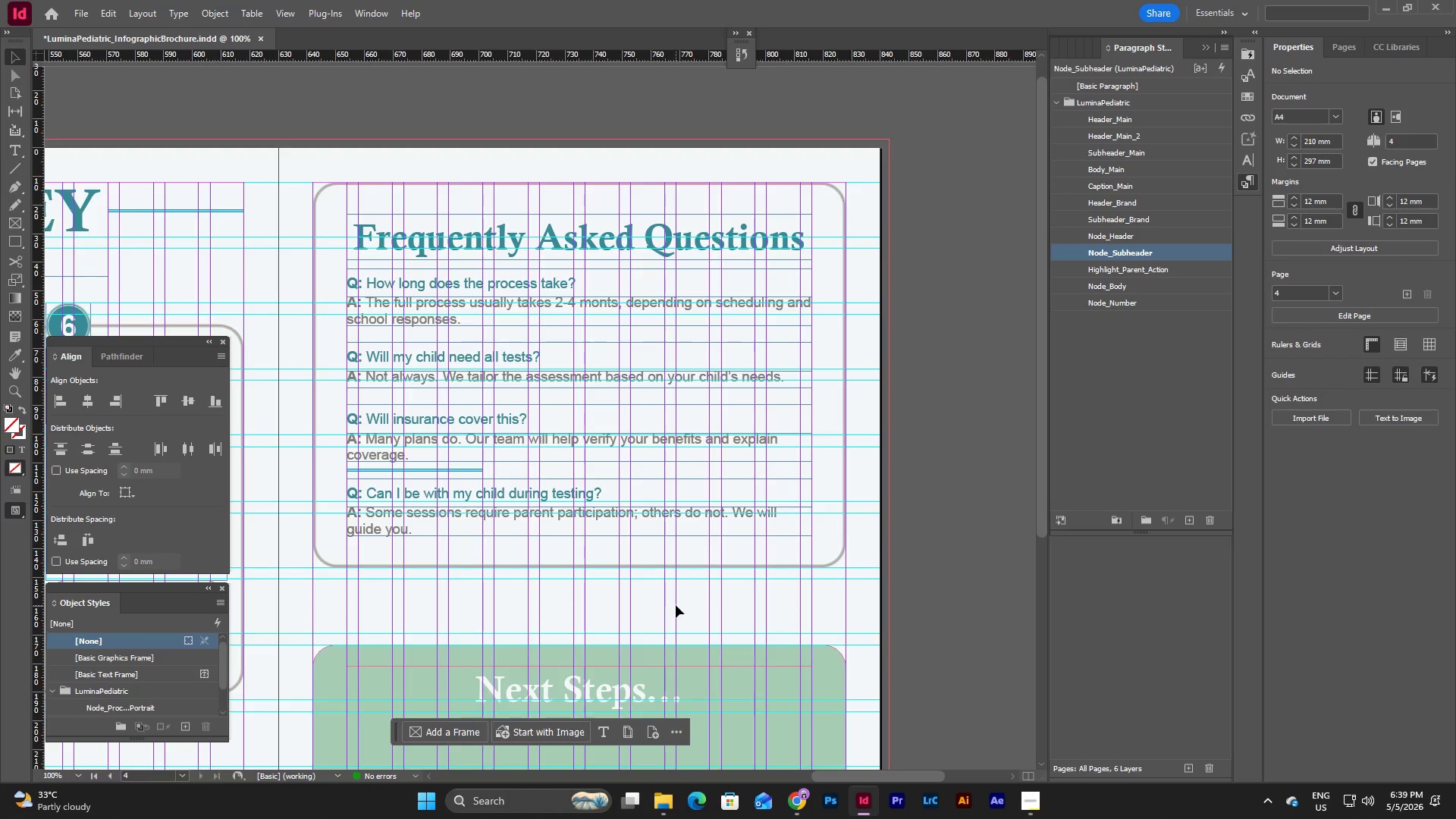 
type(www)
 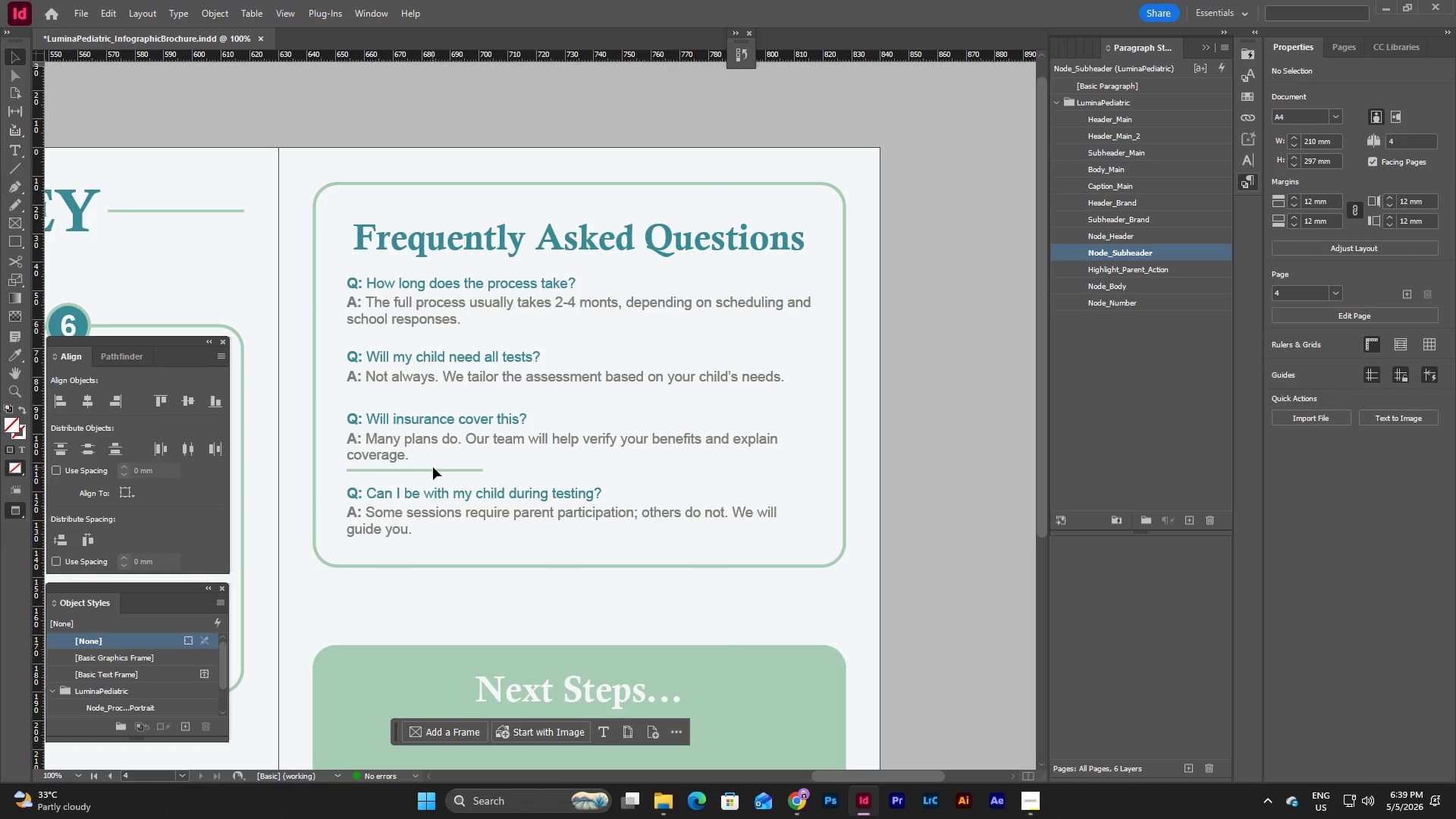 
left_click([435, 469])
 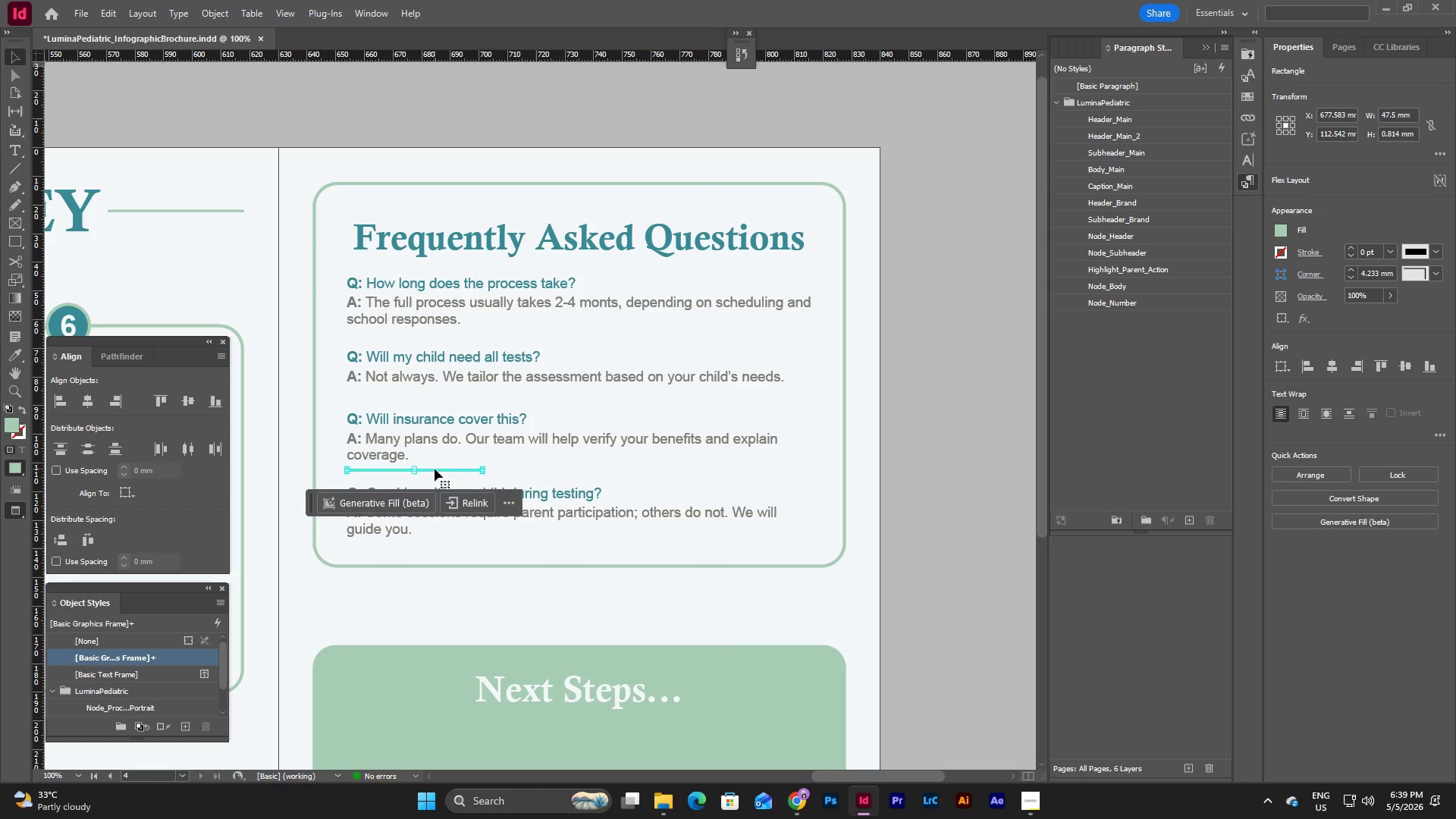 
key(Control+C)
 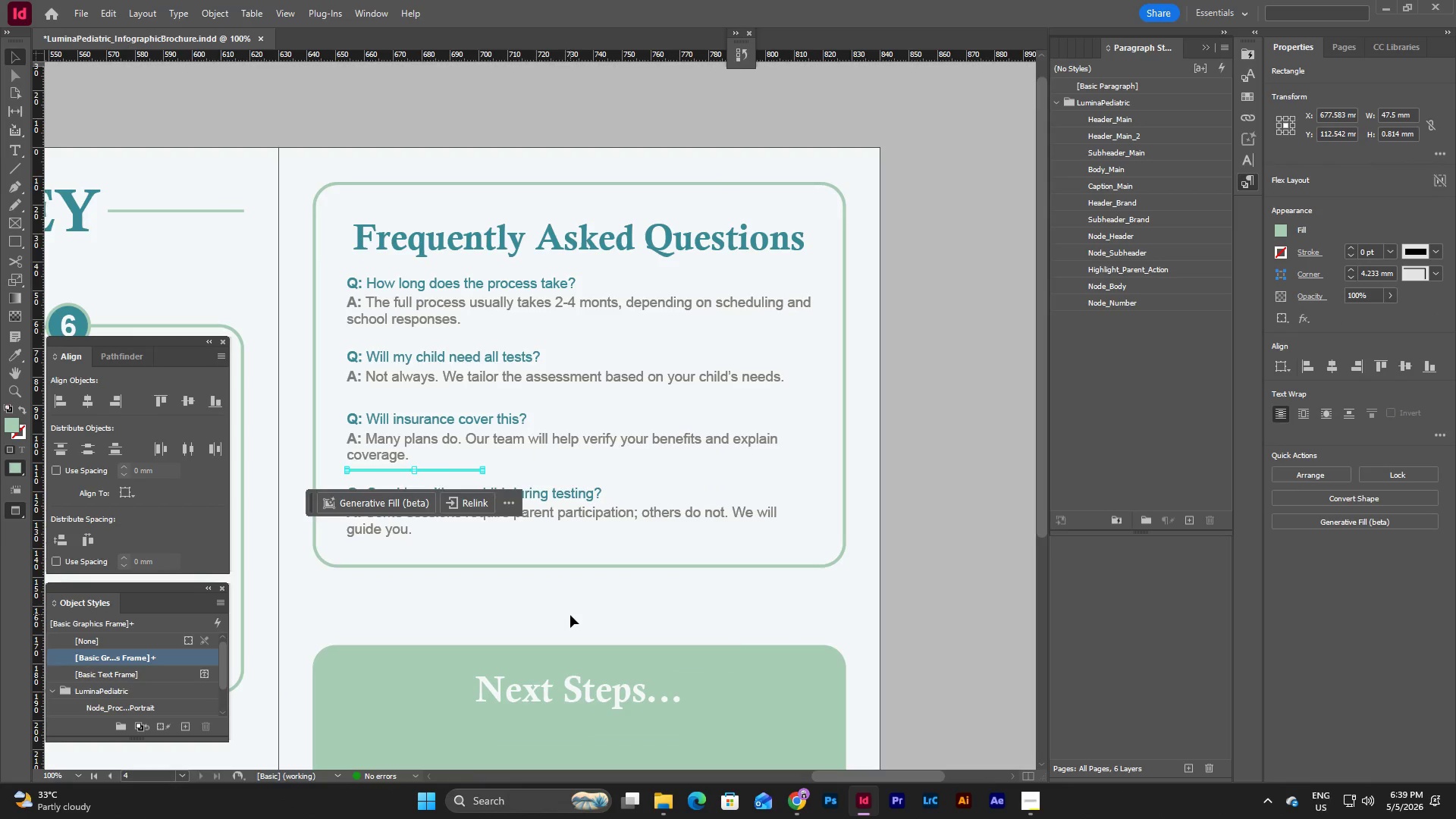 
left_click([570, 615])
 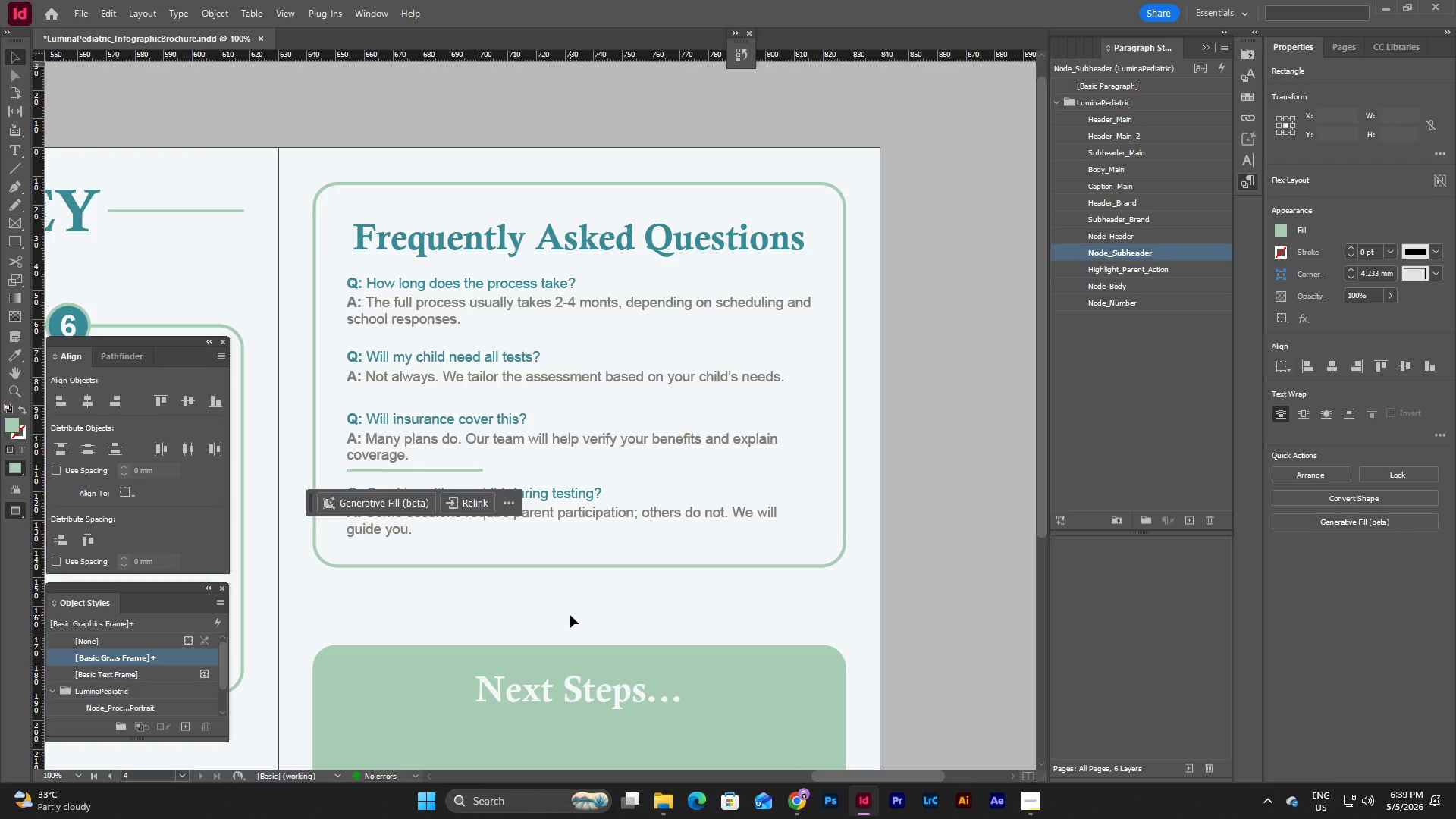 
key(Control+V)
 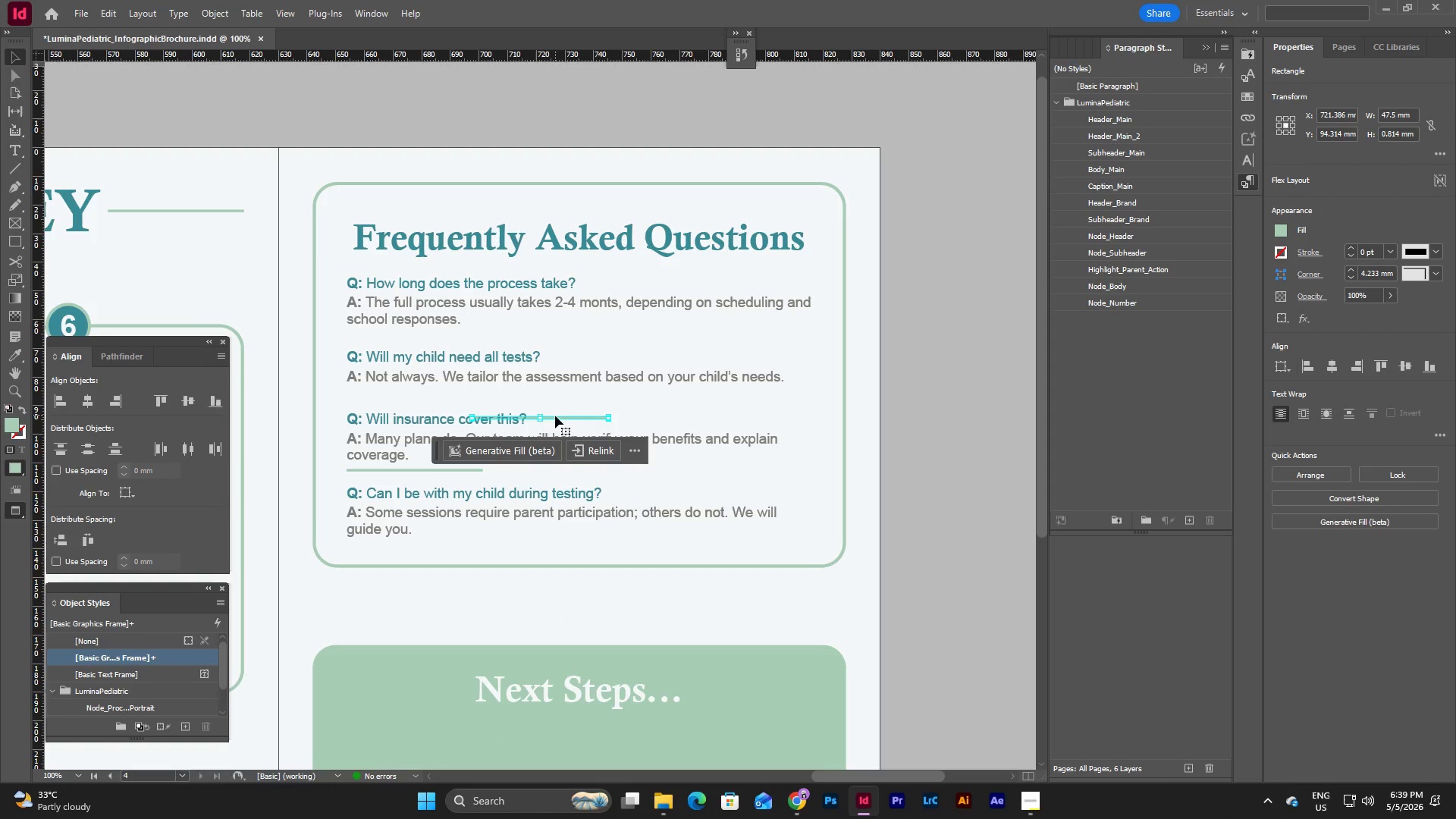 
left_click_drag(start_coordinate=[555, 417], to_coordinate=[429, 396])
 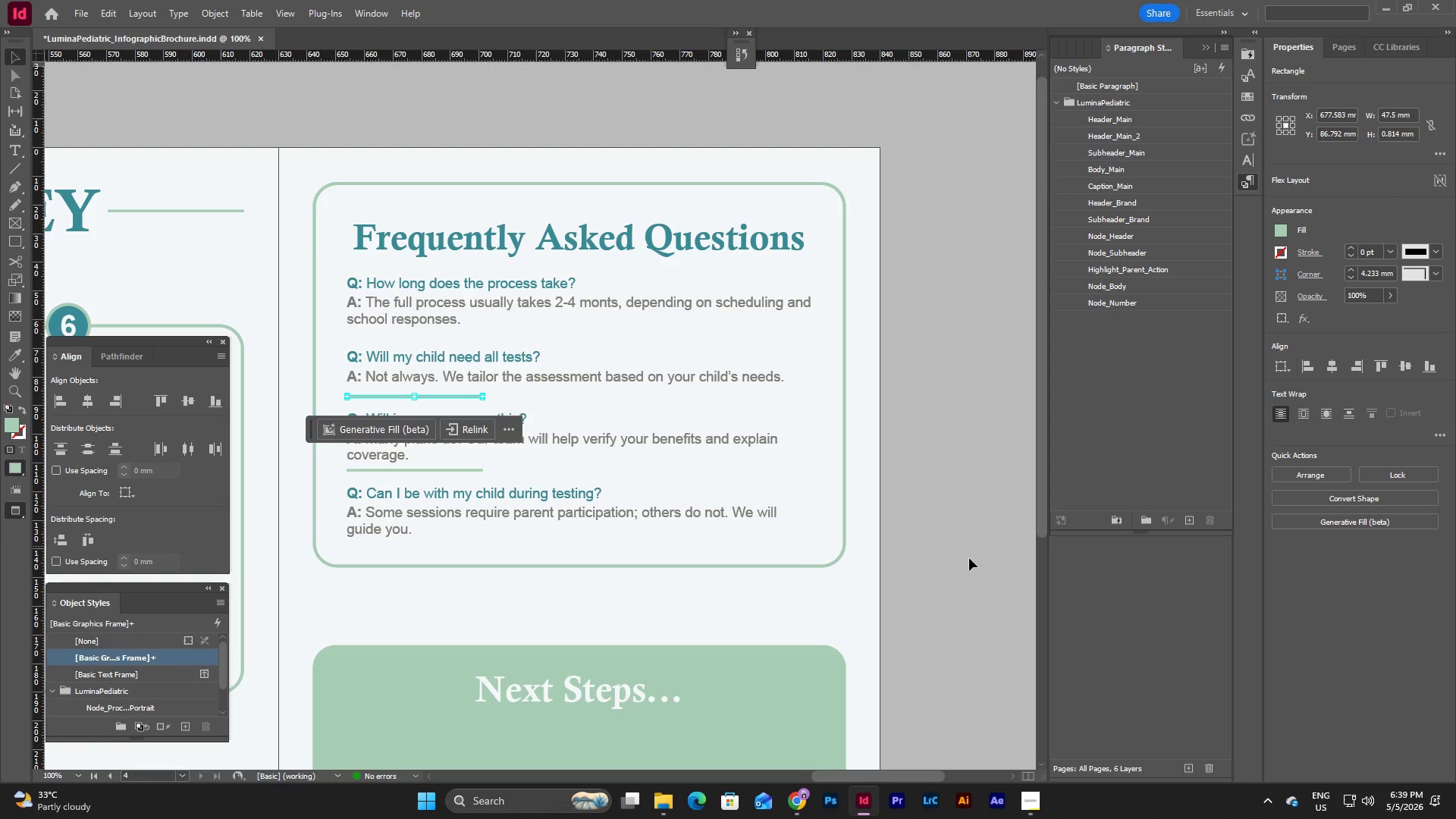 
left_click([971, 556])
 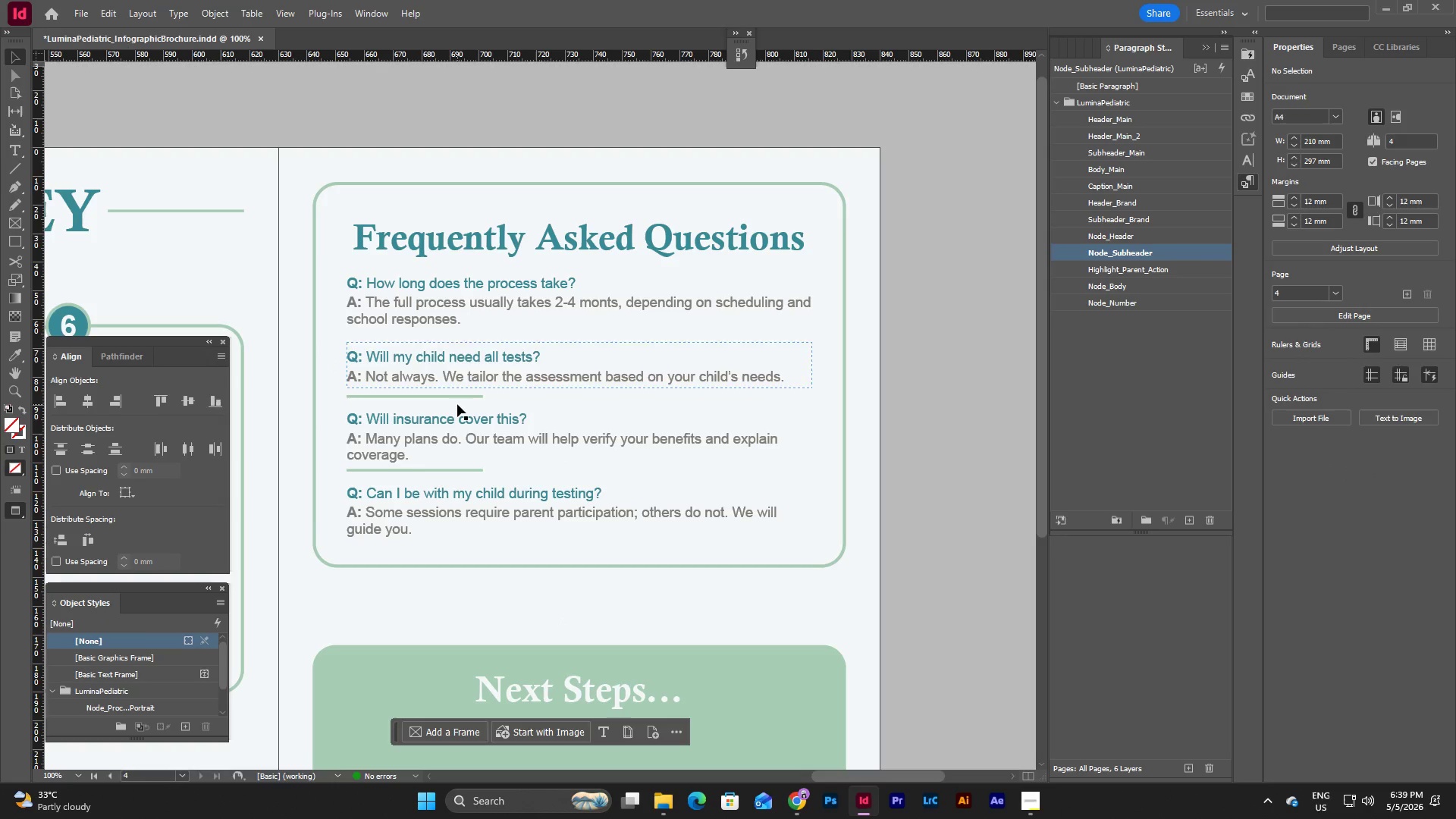 
left_click([447, 396])
 